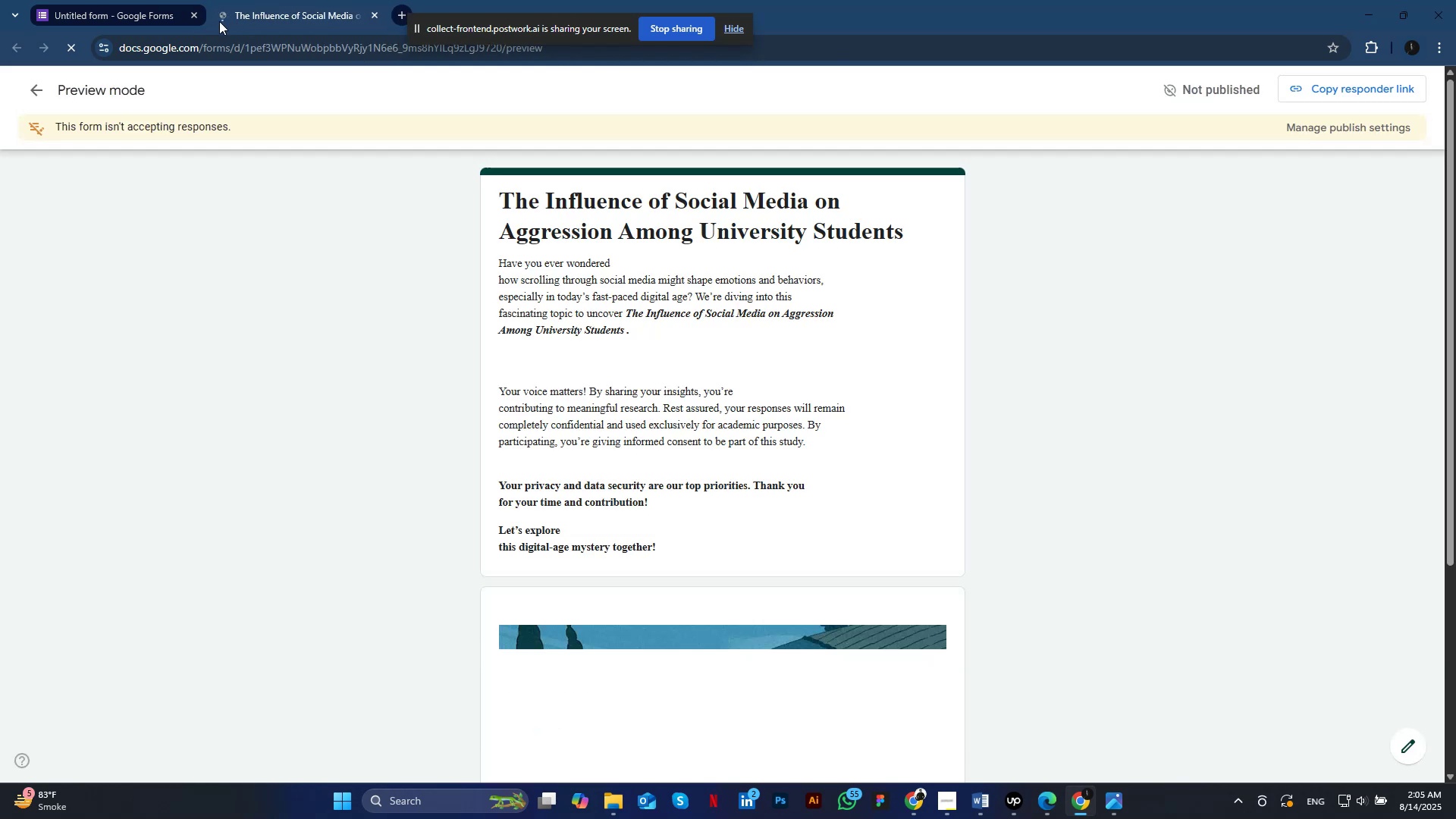 
scroll: coordinate [616, 397], scroll_direction: up, amount: 8.0
 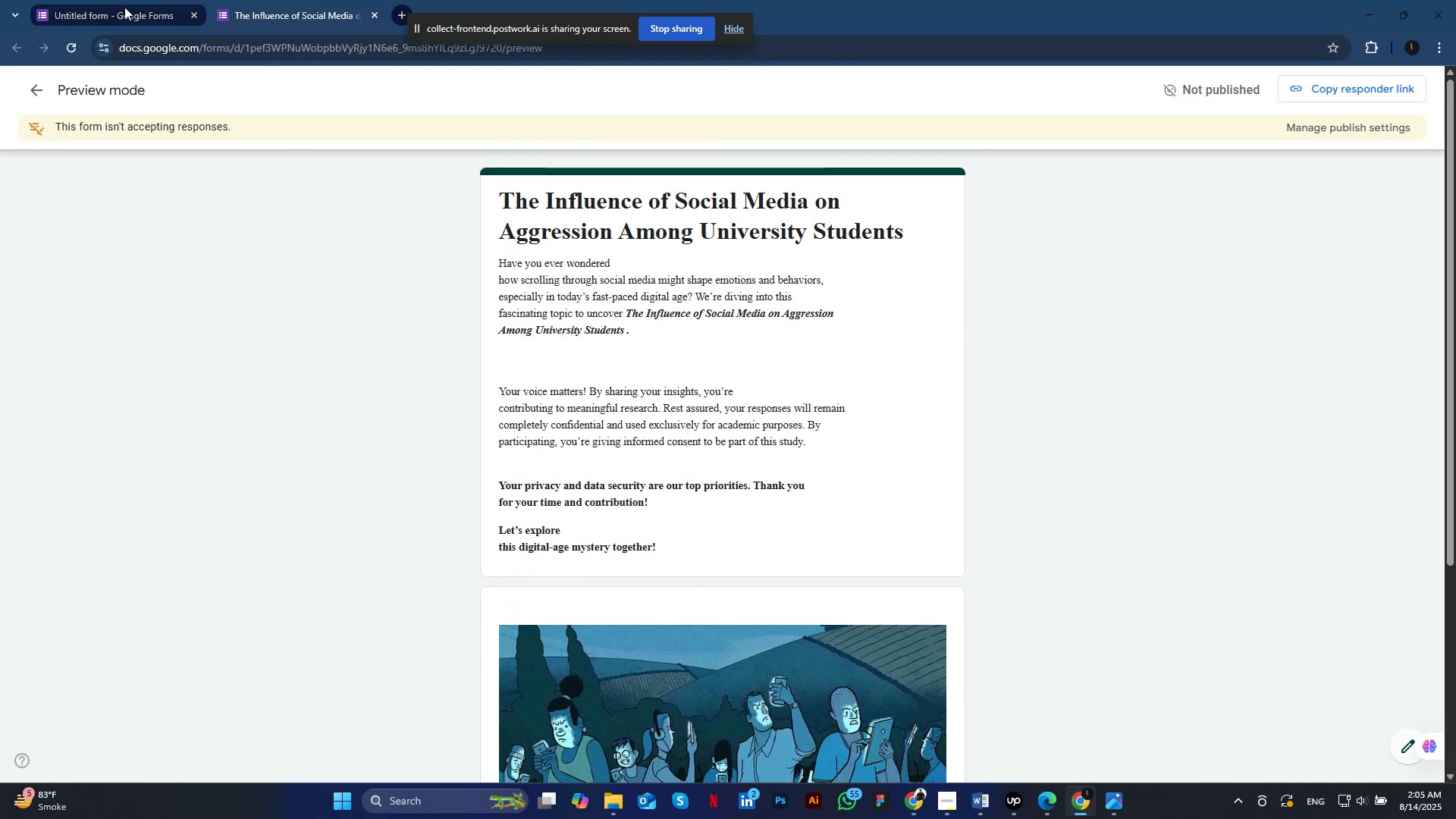 
wait(5.13)
 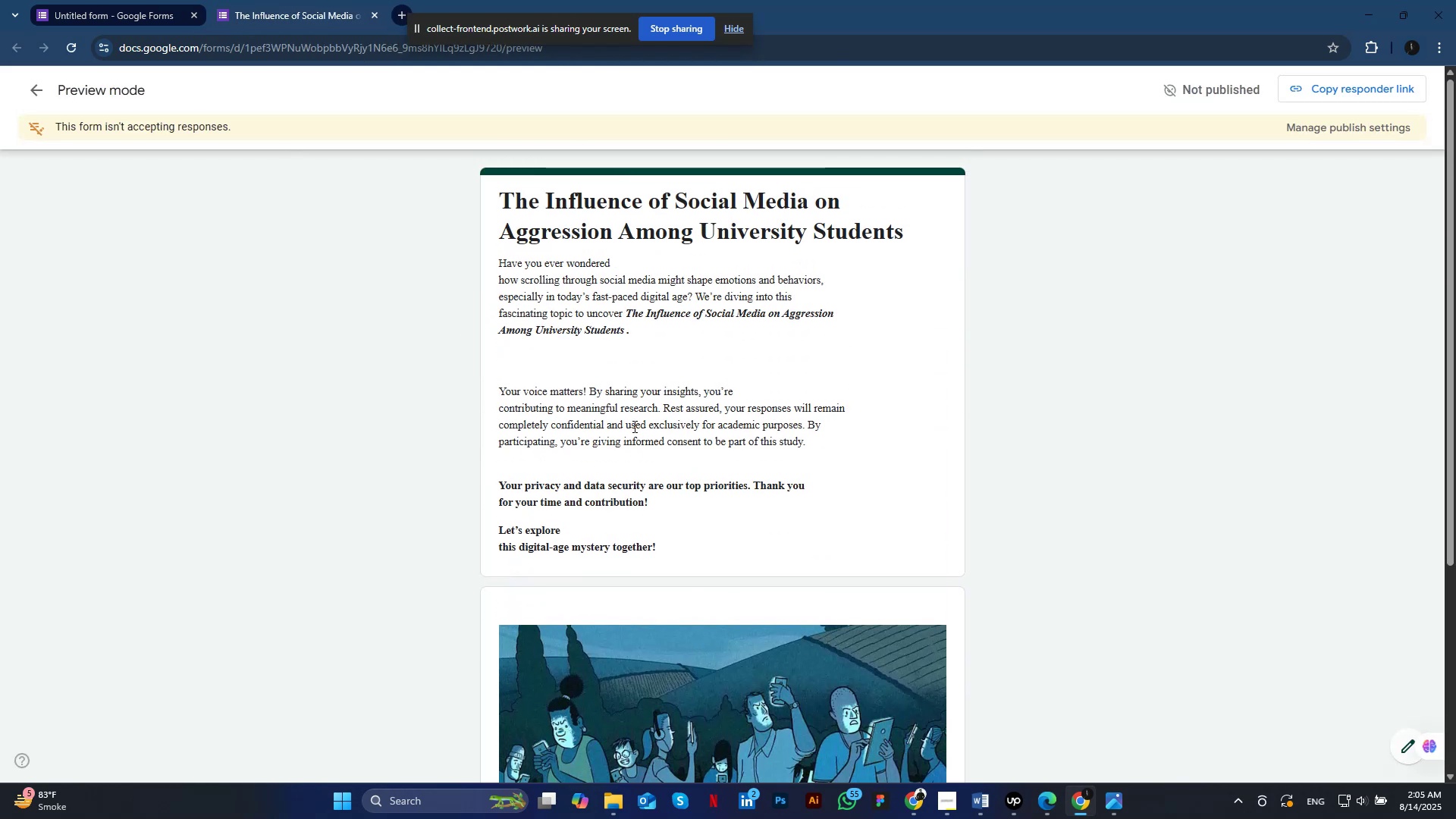 
left_click([124, 7])
 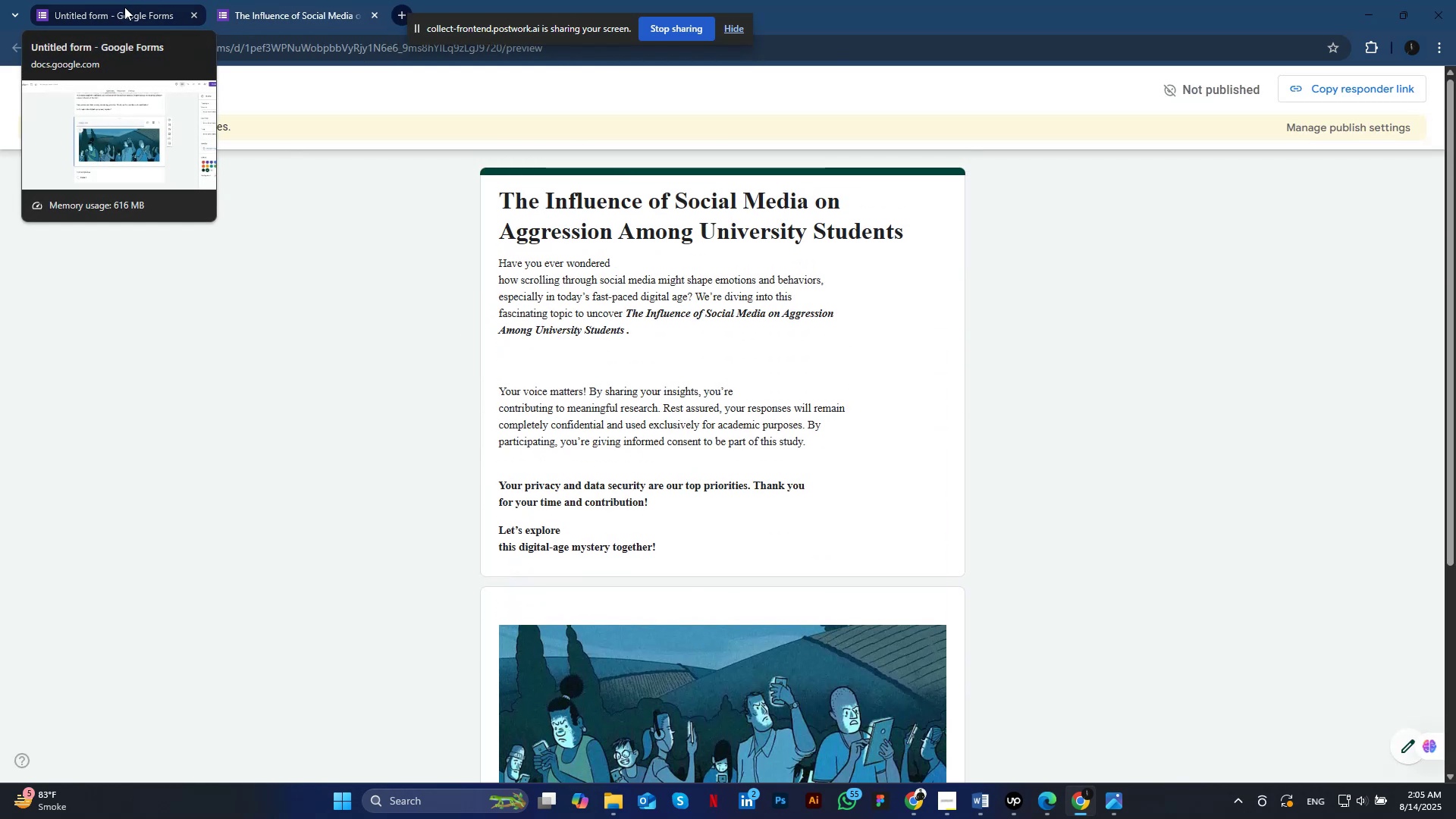 
scroll: coordinate [657, 316], scroll_direction: up, amount: 4.0
 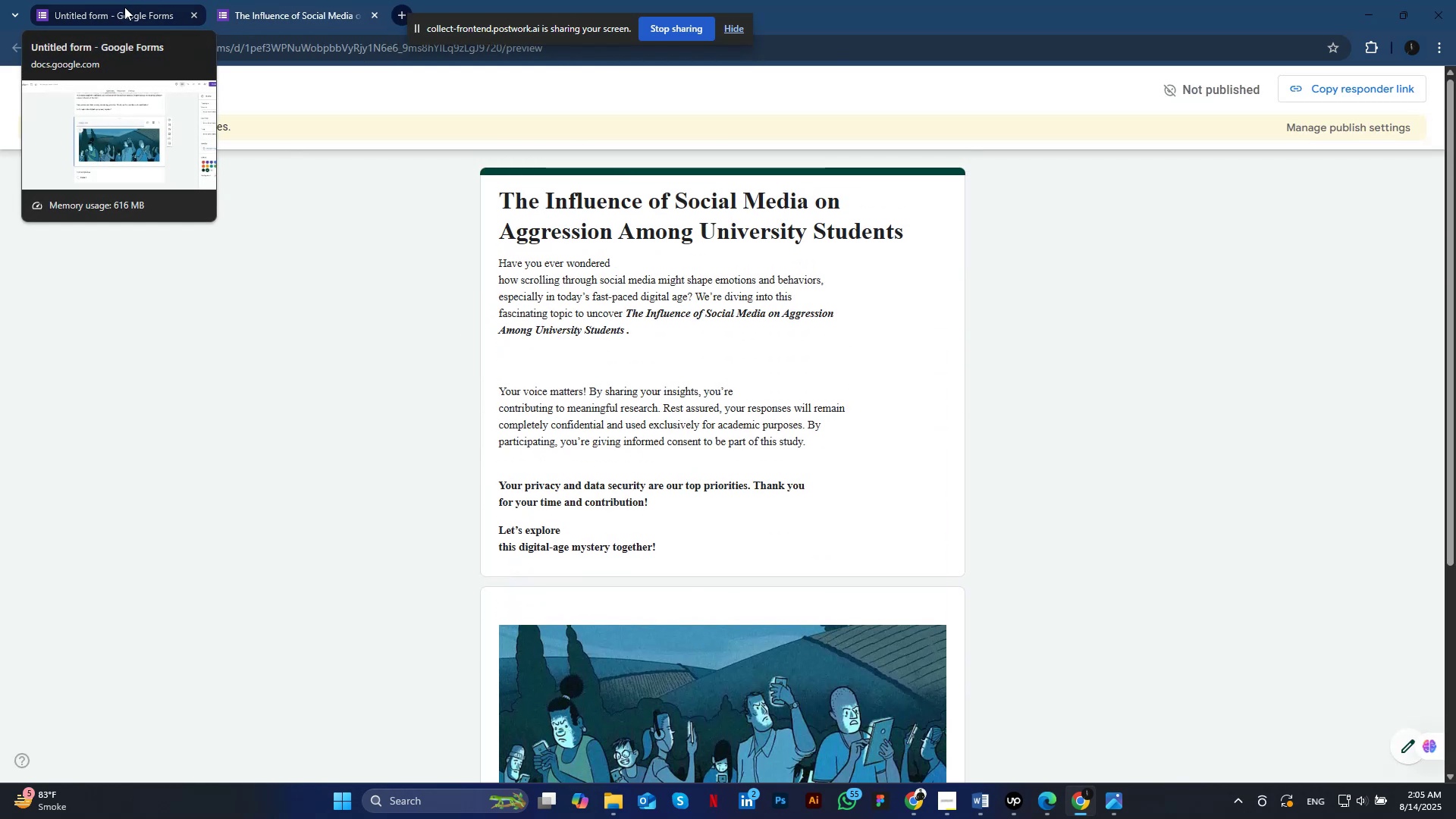 
left_click([574, 340])
 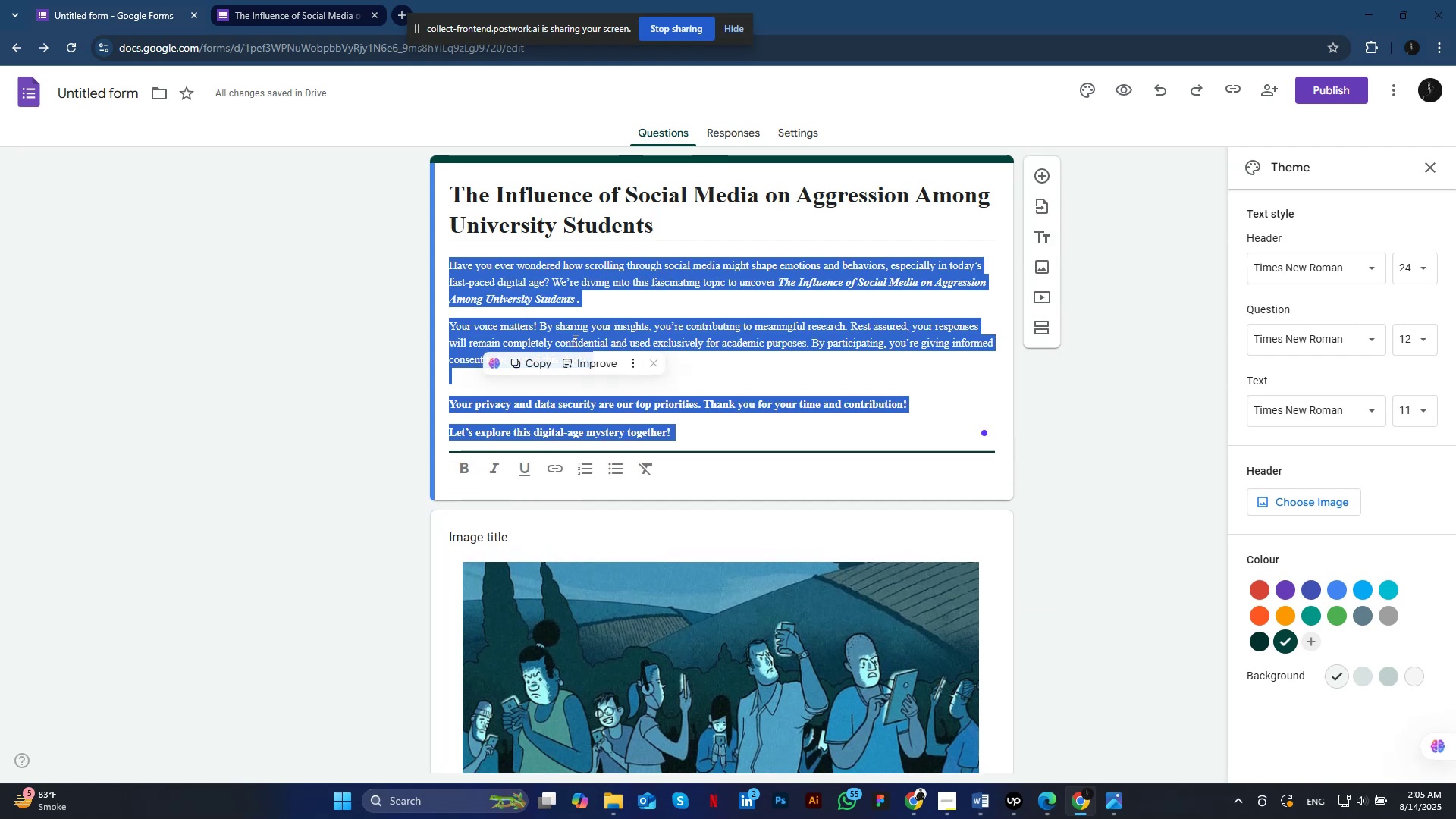 
left_click([1429, 340])
 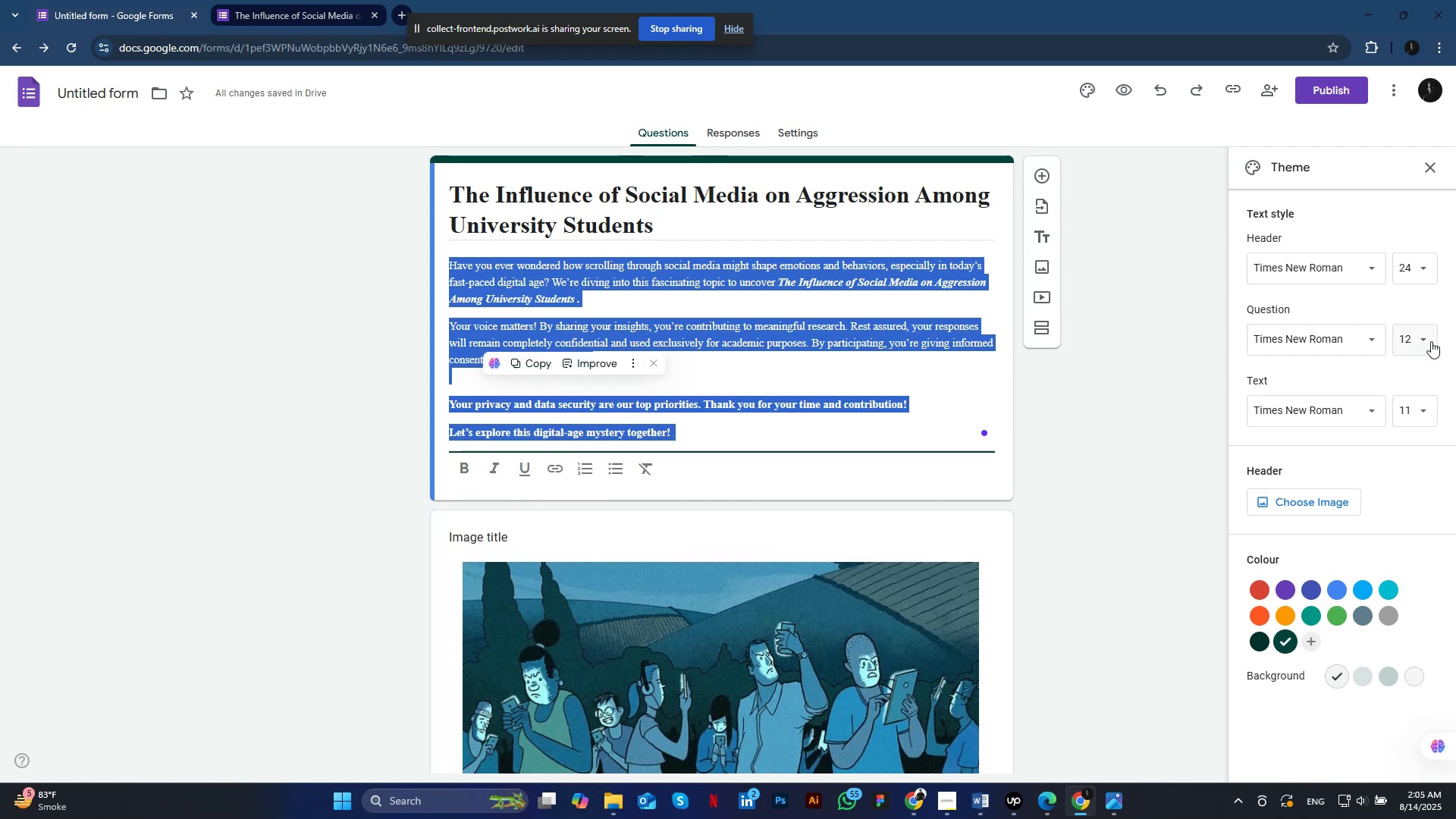 
left_click([1421, 392])
 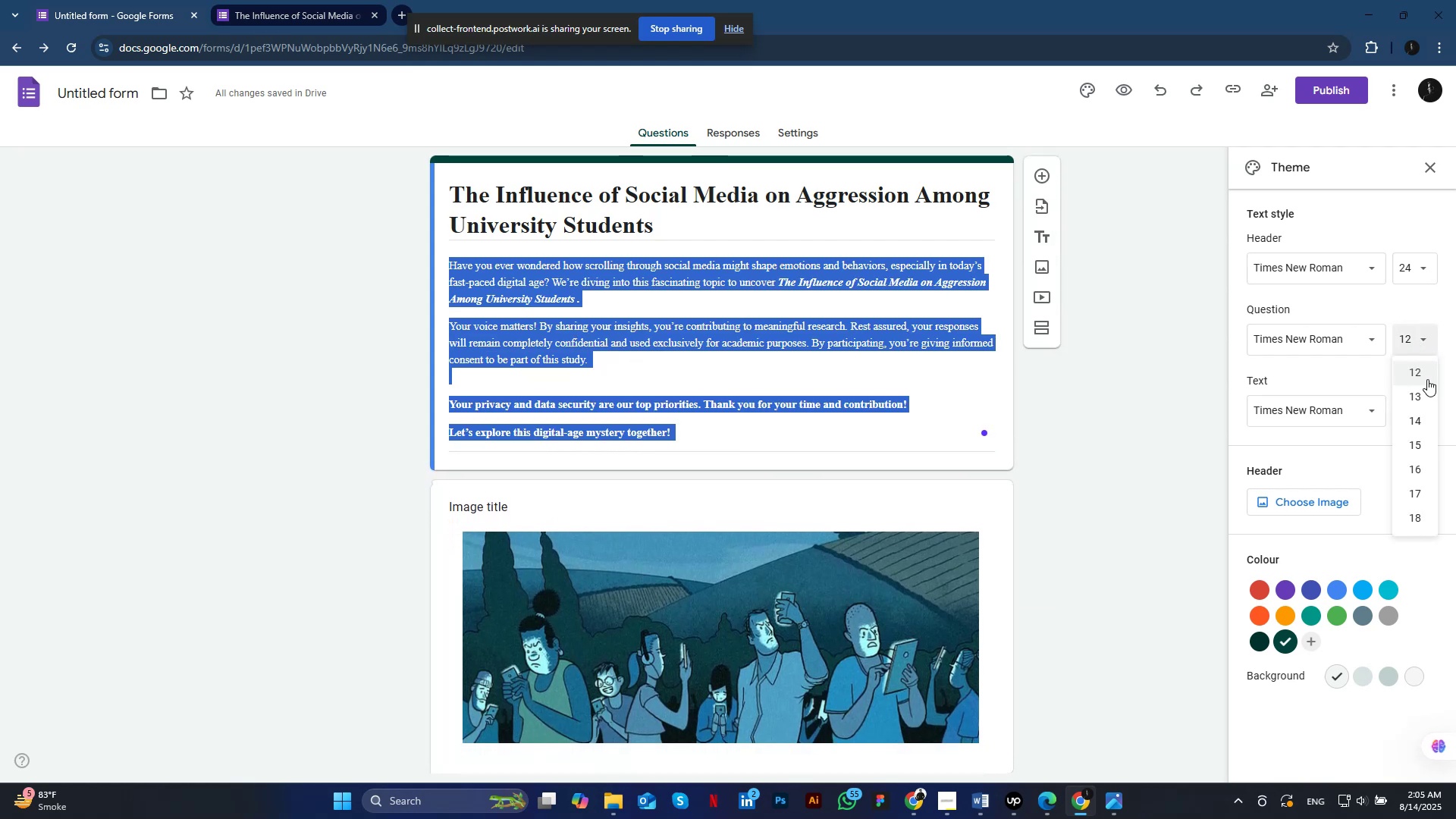 
left_click([889, 384])
 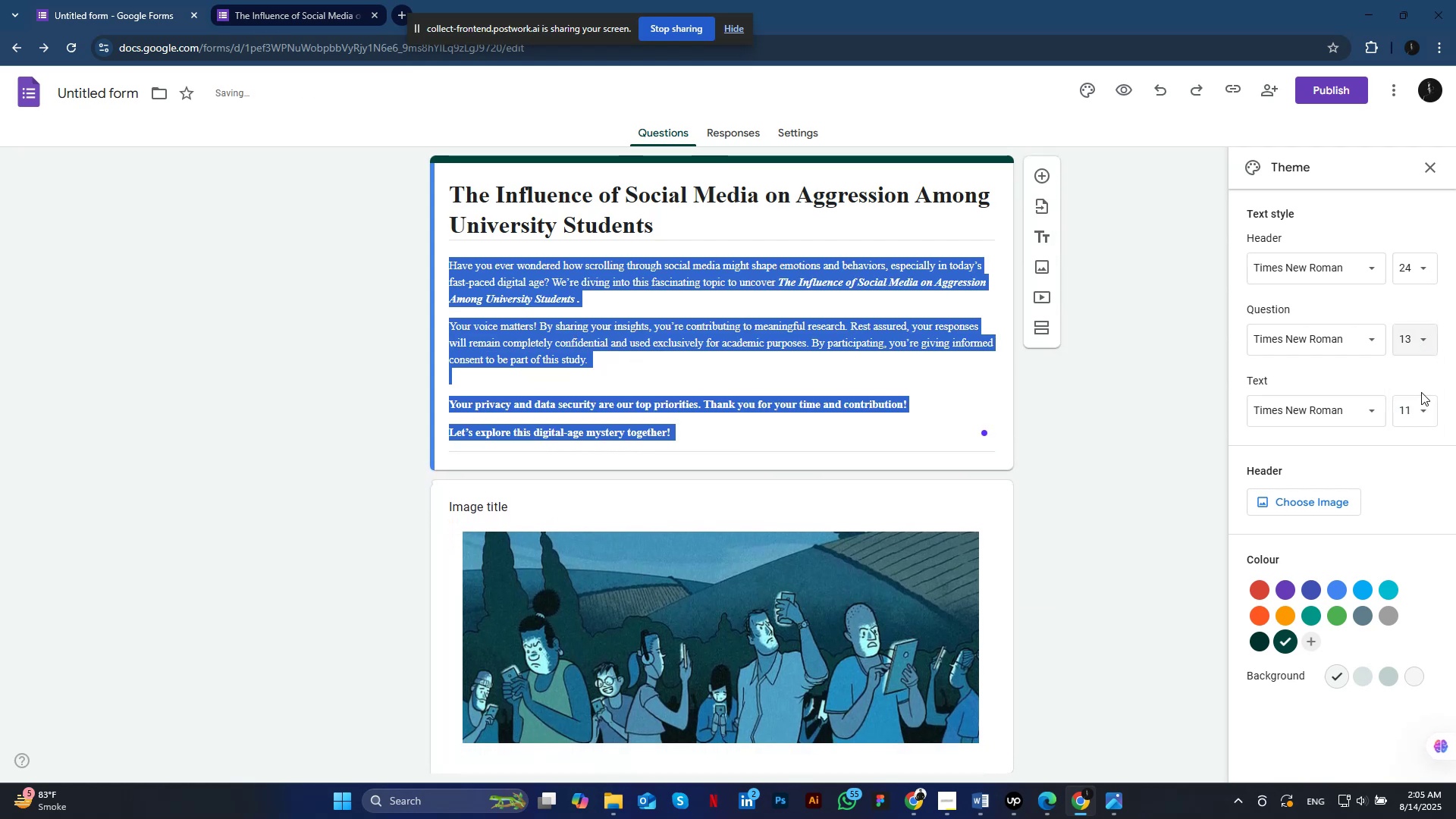 
left_click([824, 384])
 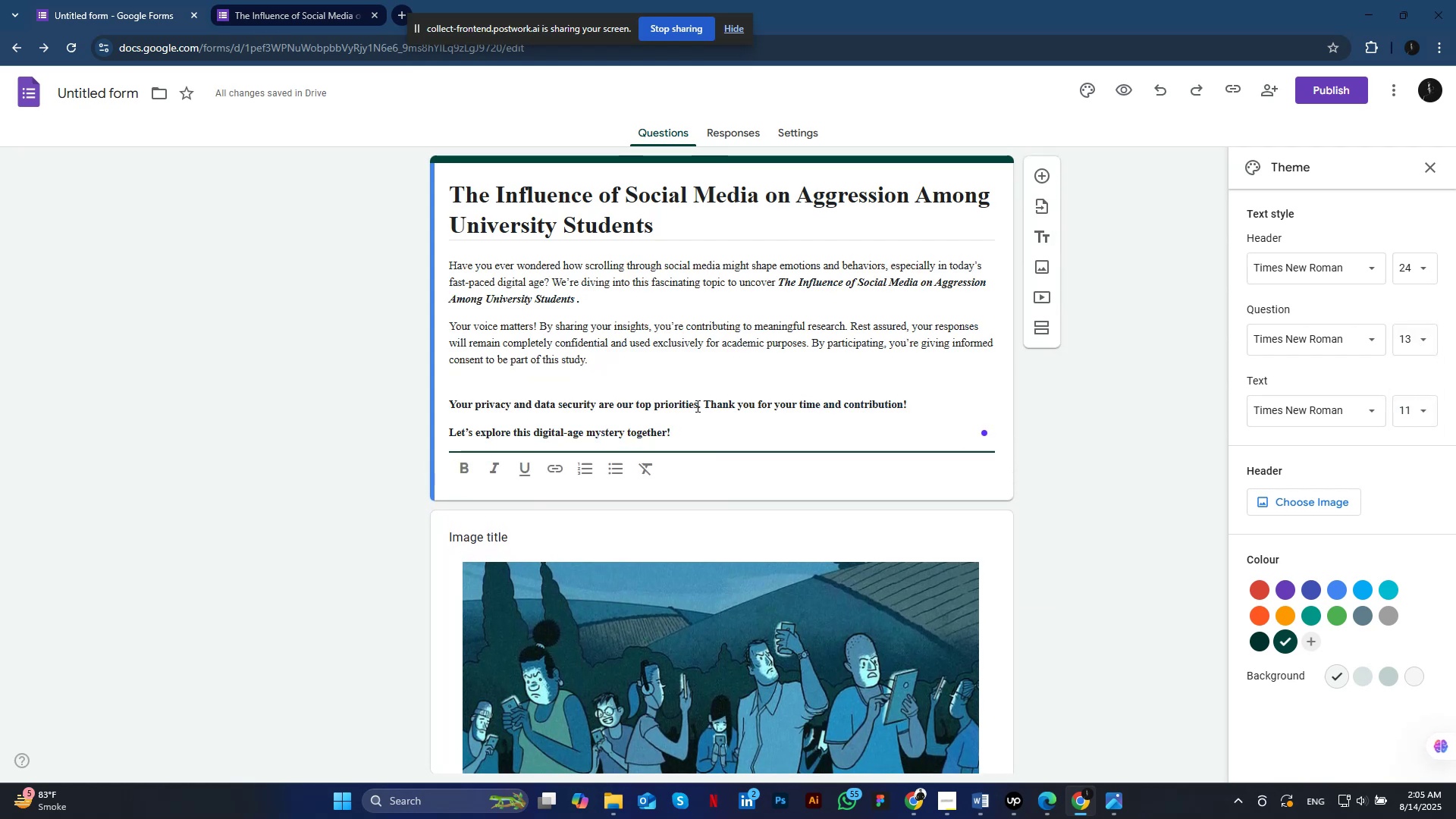 
left_click([482, 389])
 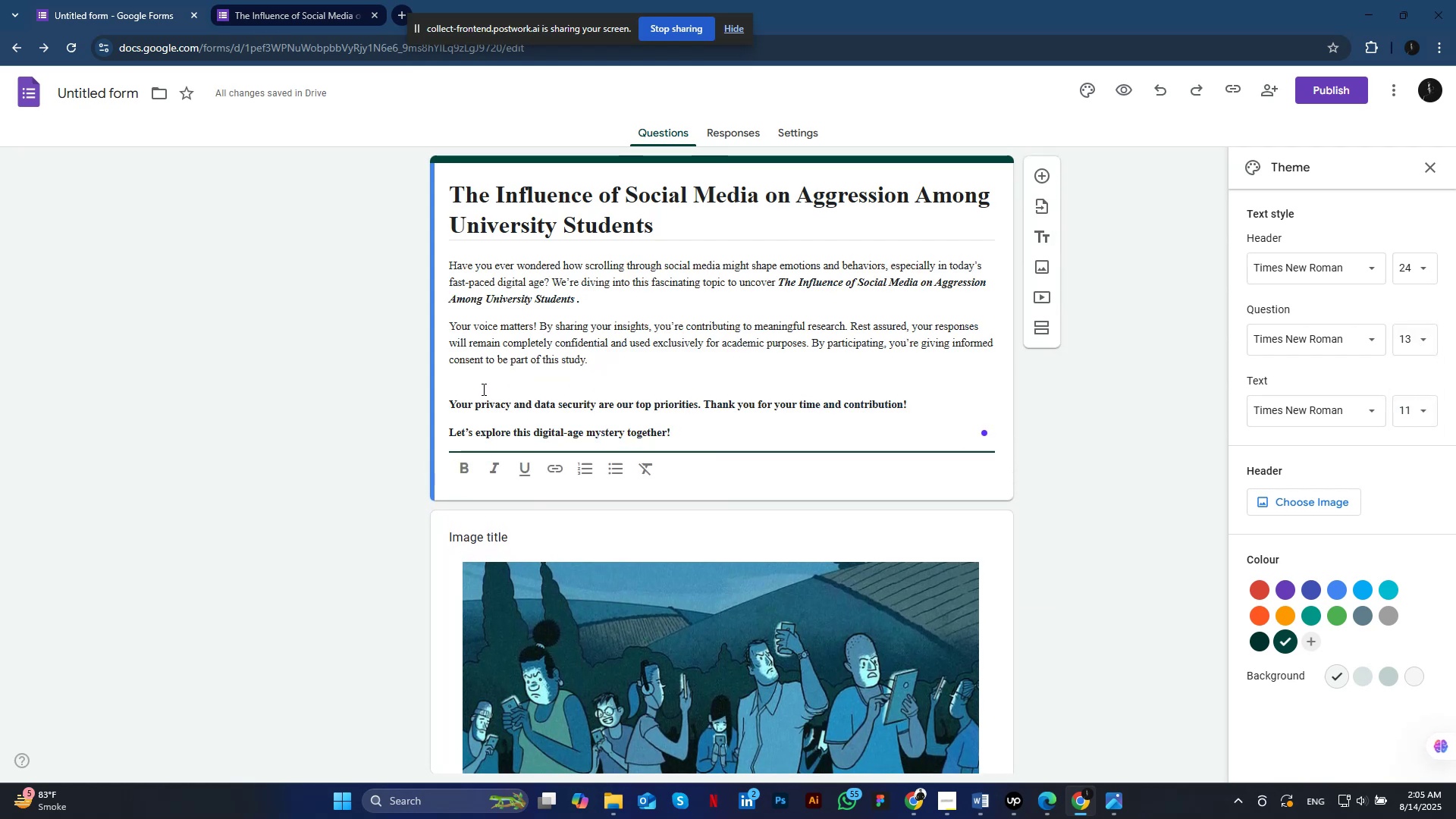 
left_click([450, 388])
 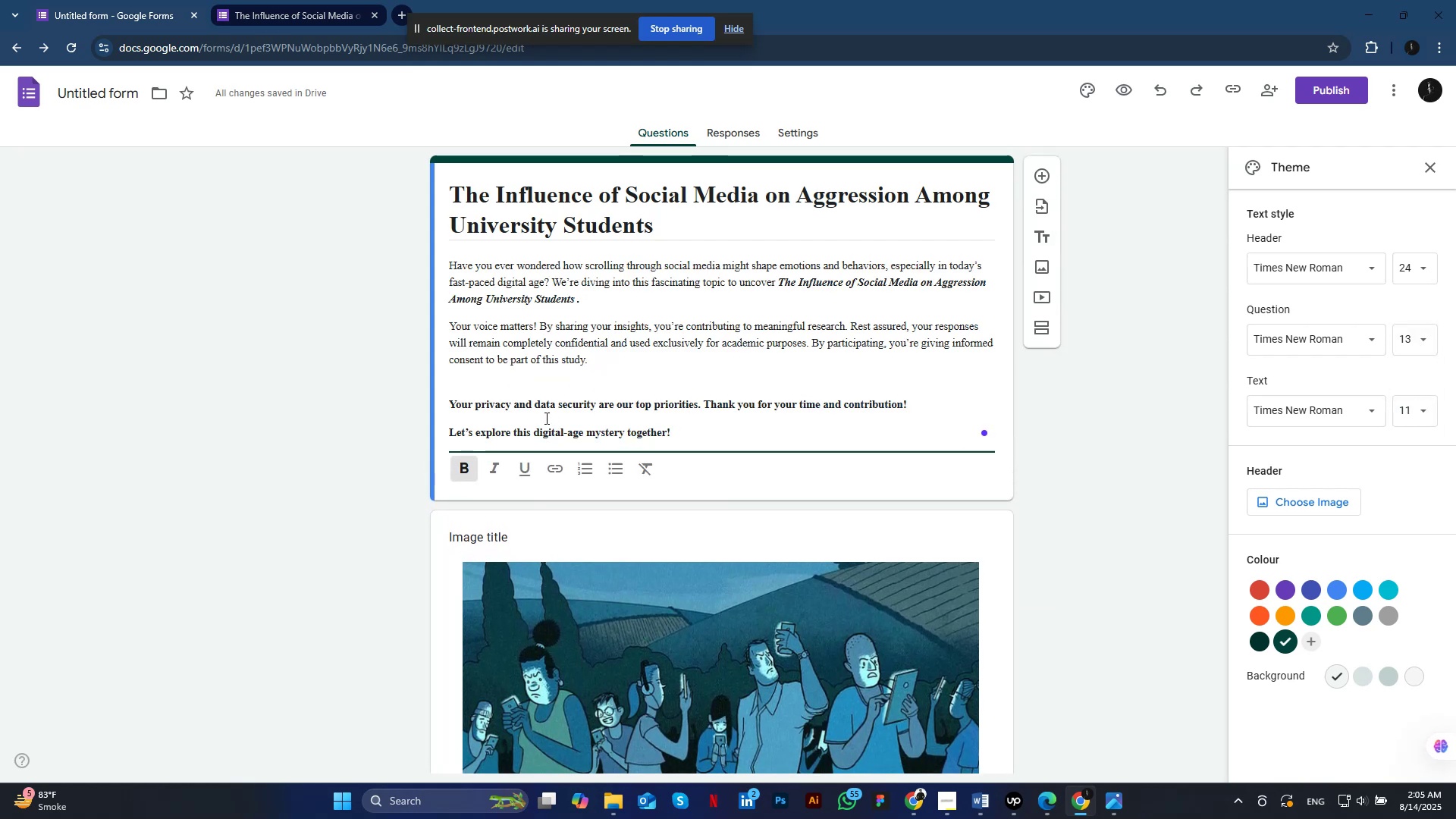 
left_click([450, 383])
 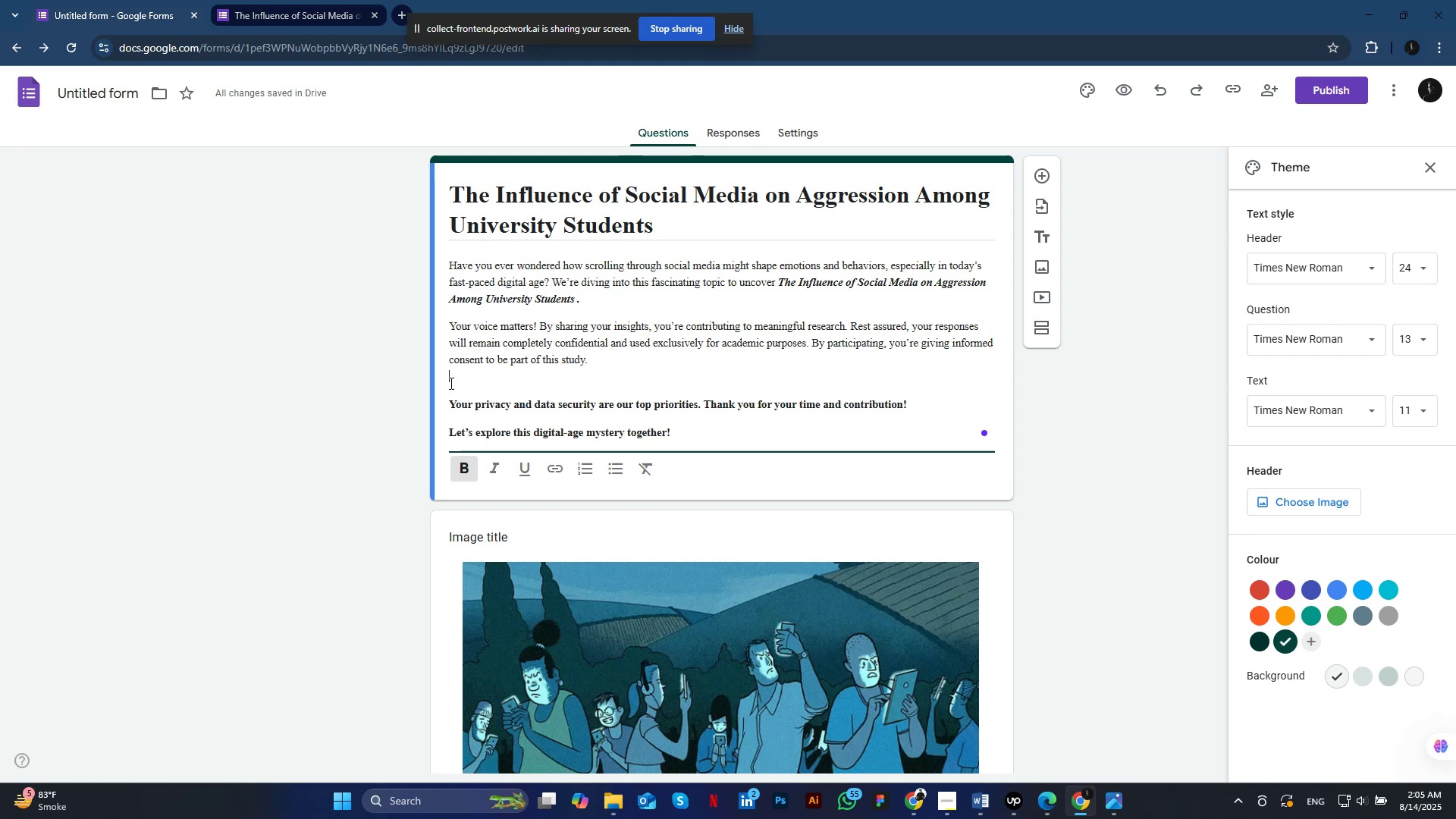 
key(Backspace)
 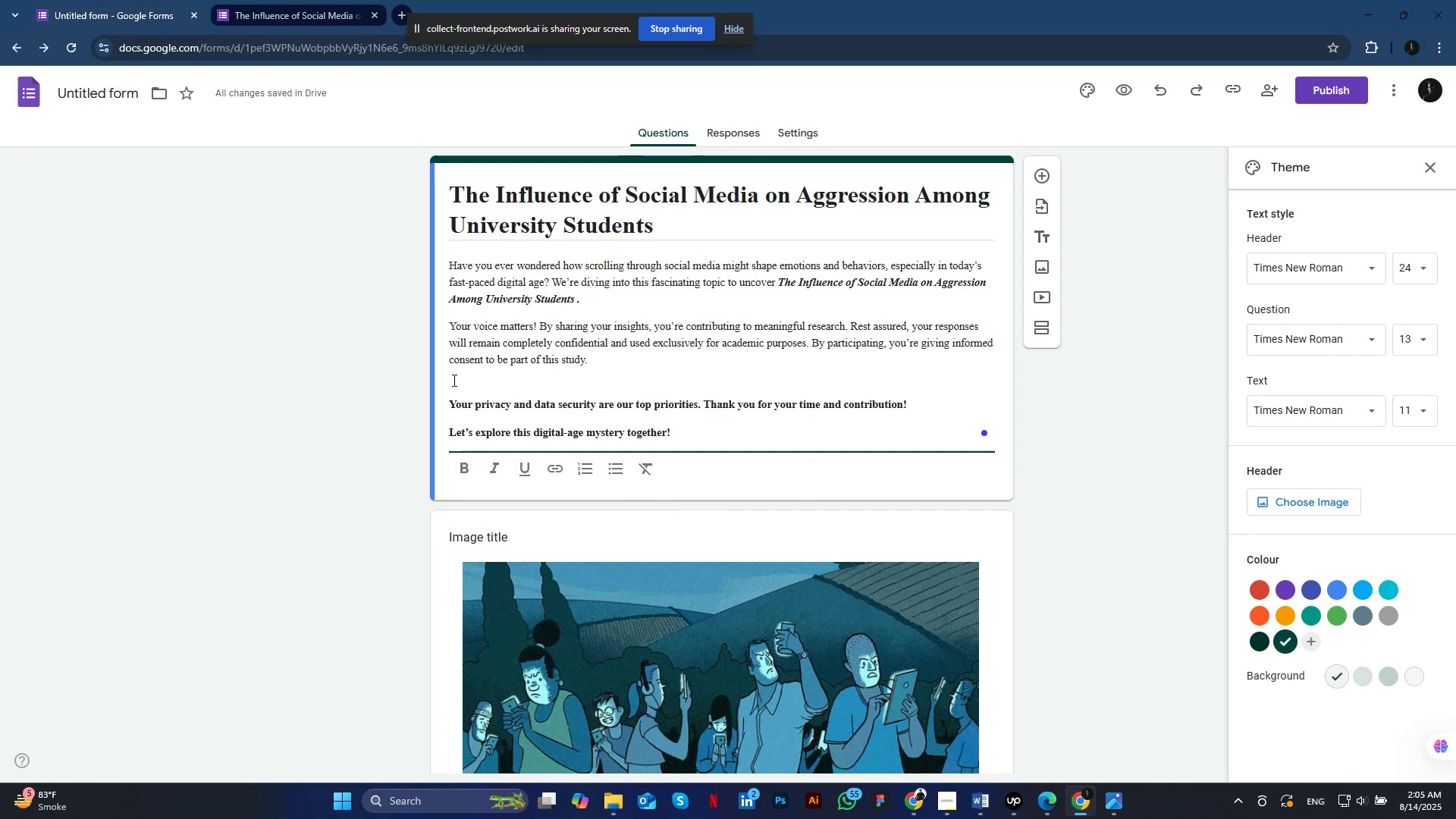 
scroll: coordinate [607, 422], scroll_direction: none, amount: 0.0
 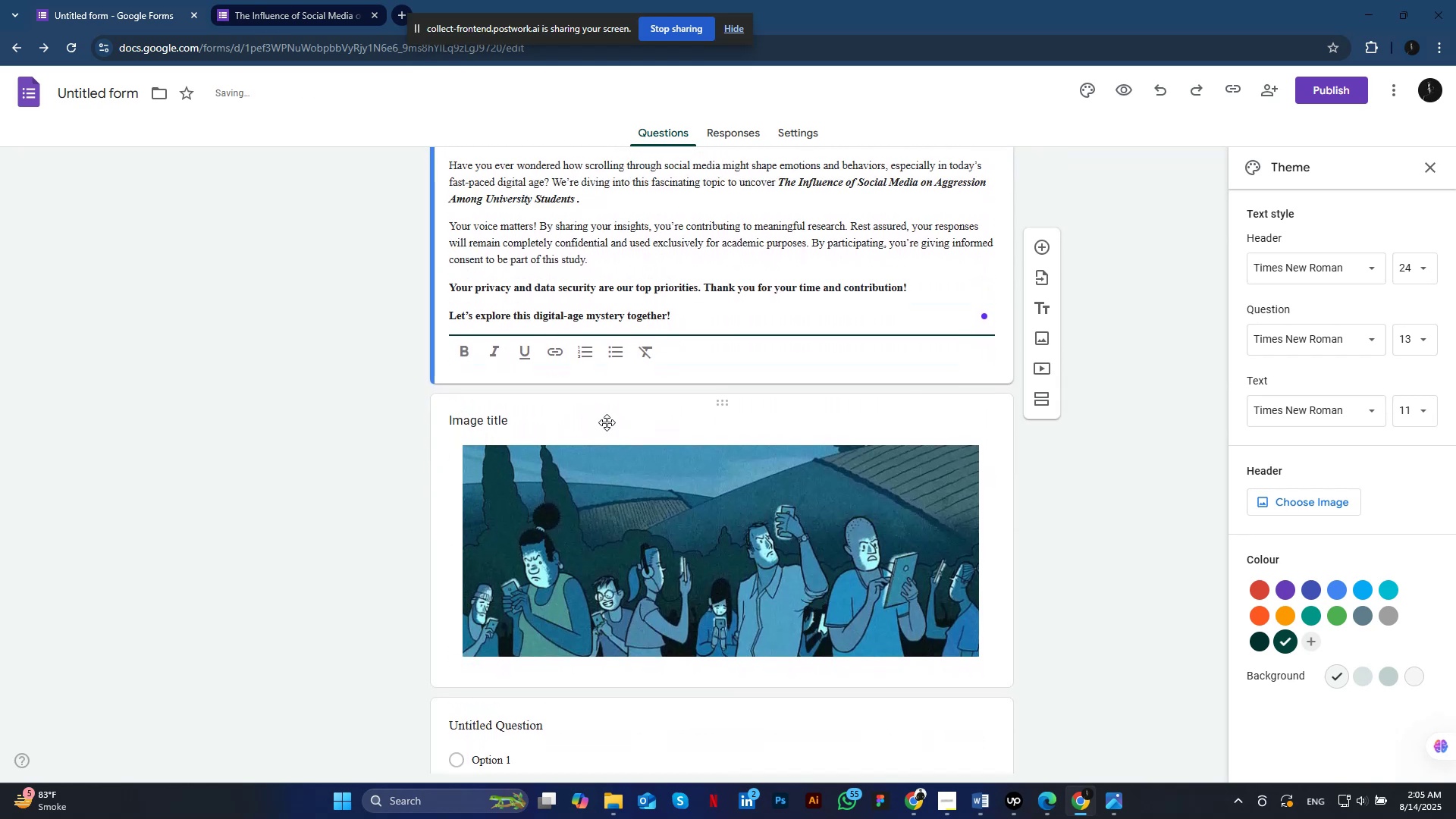 
scroll: coordinate [827, 570], scroll_direction: down, amount: 4.0
 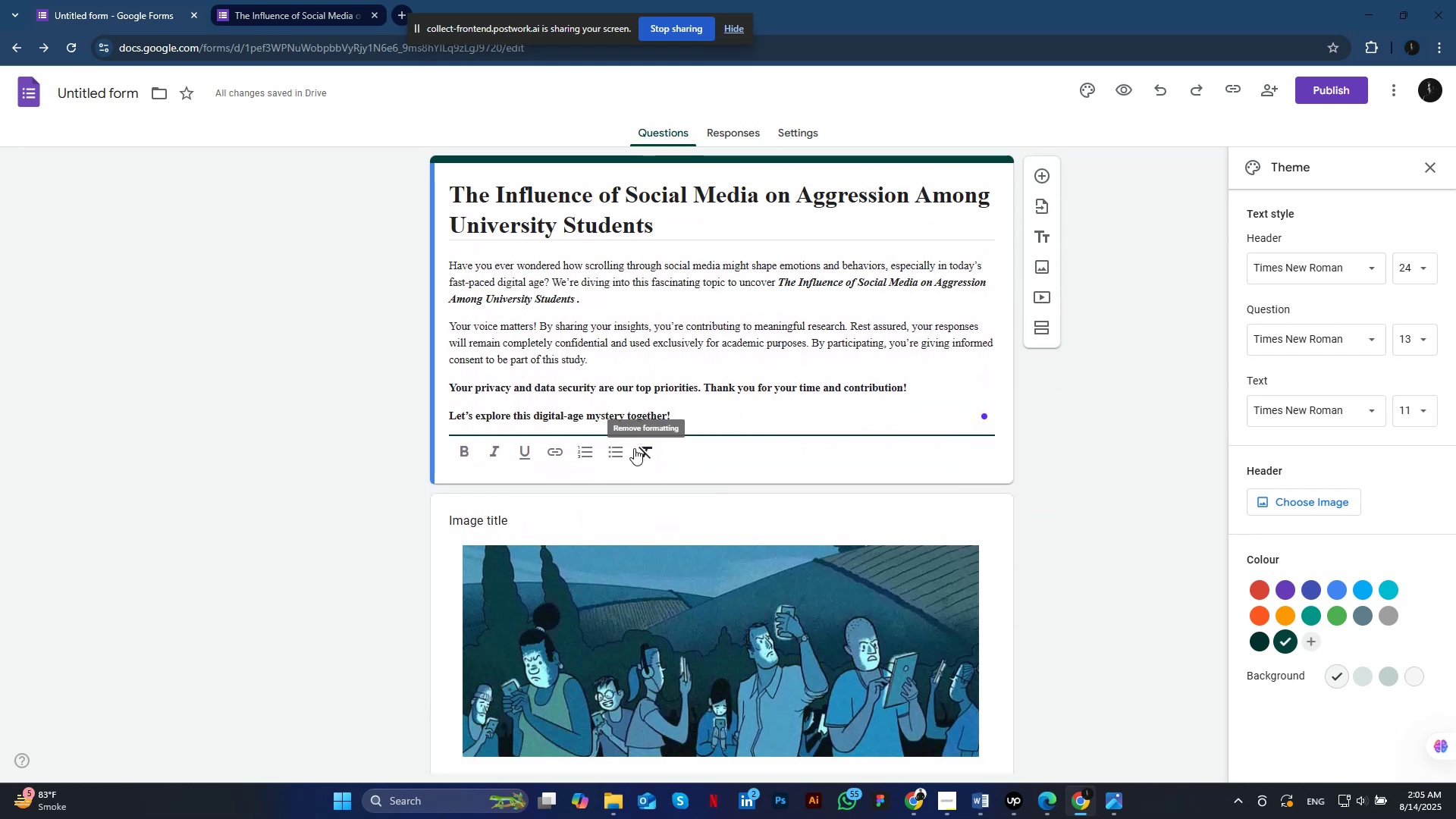 
left_click([814, 511])
 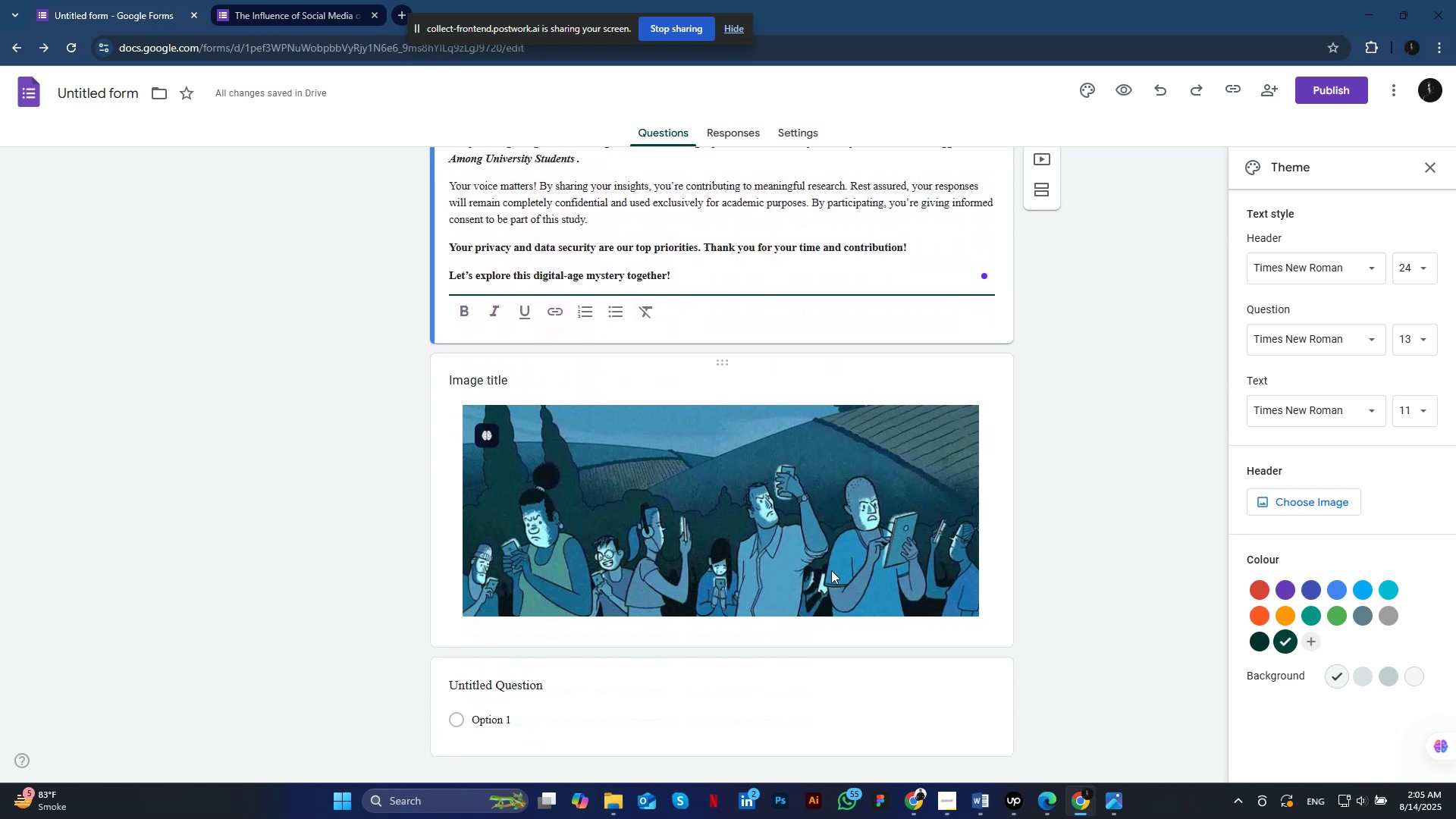 
mouse_move([914, 430])
 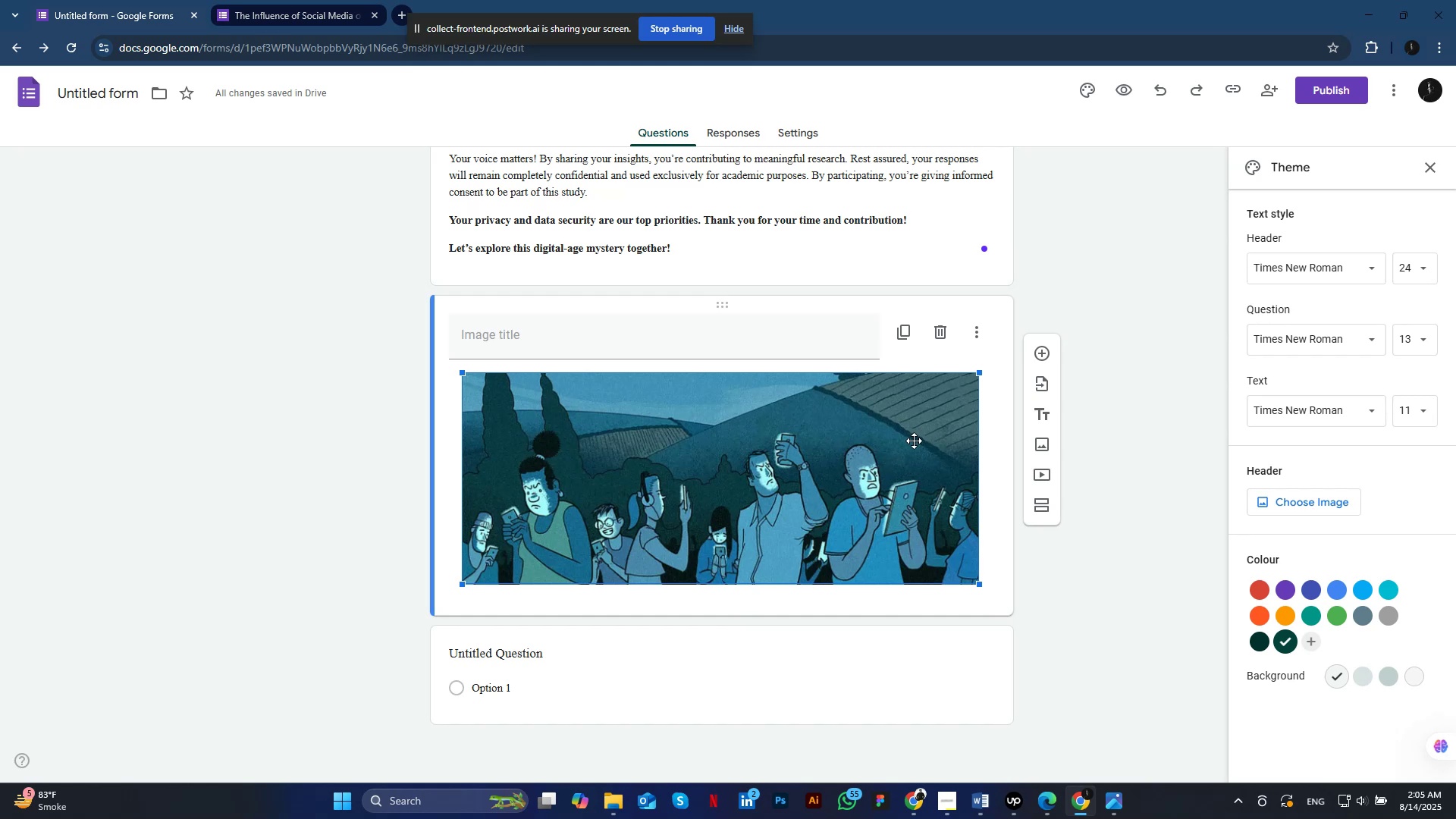 
scroll: coordinate [896, 431], scroll_direction: up, amount: 1.0
 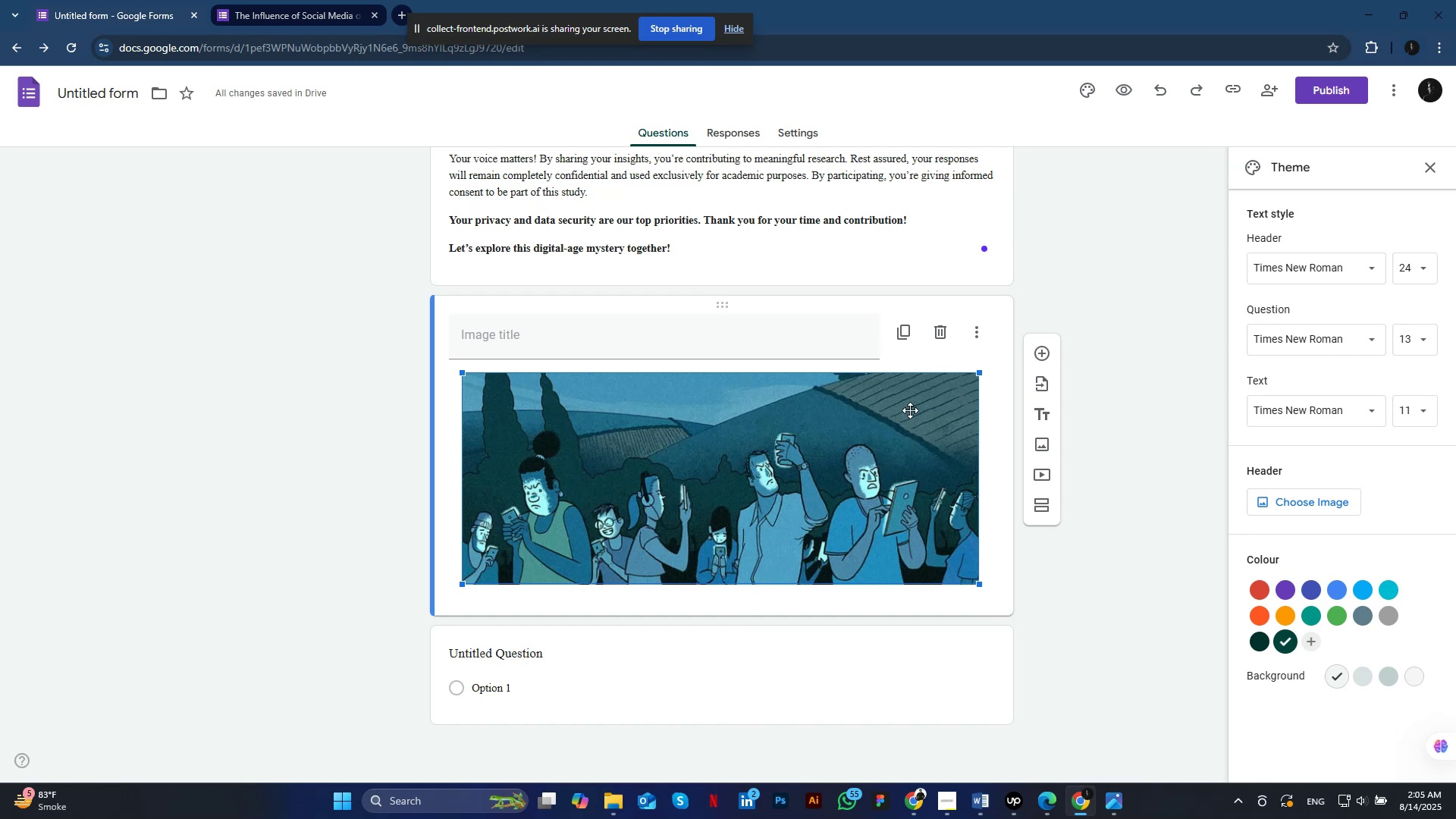 
left_click_drag(start_coordinate=[743, 419], to_coordinate=[744, 399])
 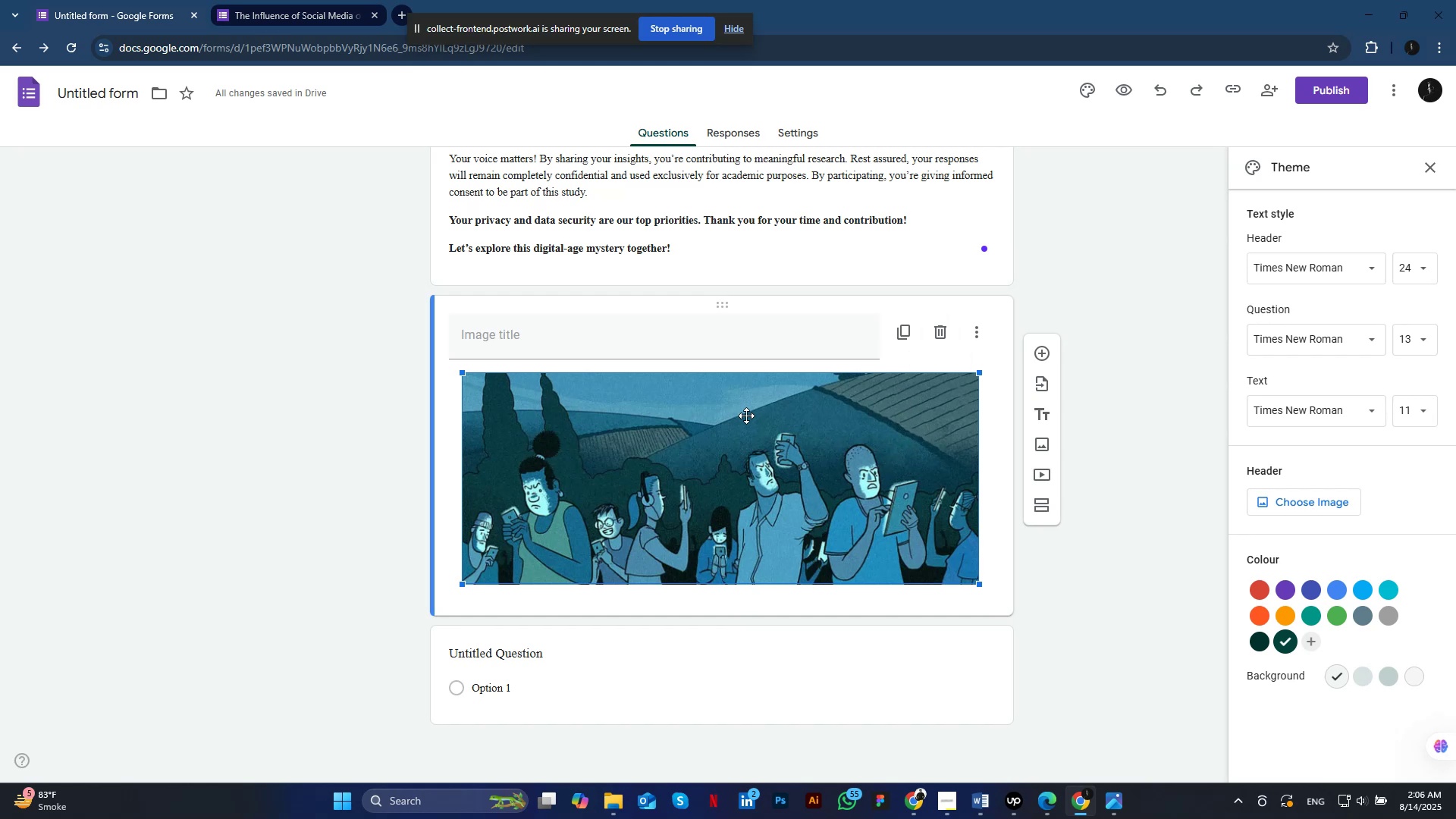 
scroll: coordinate [742, 442], scroll_direction: down, amount: 1.0
 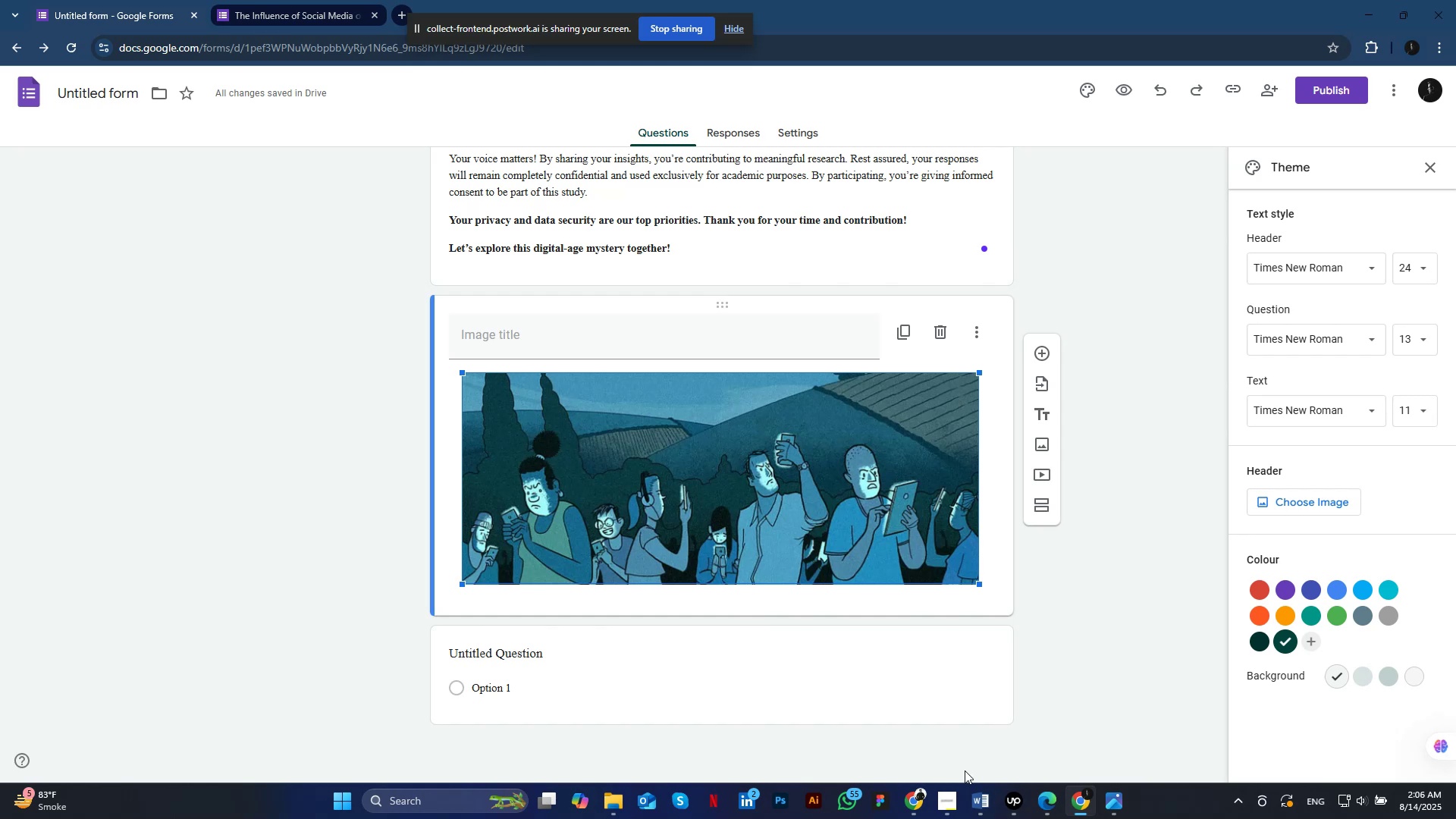 
wait(7.98)
 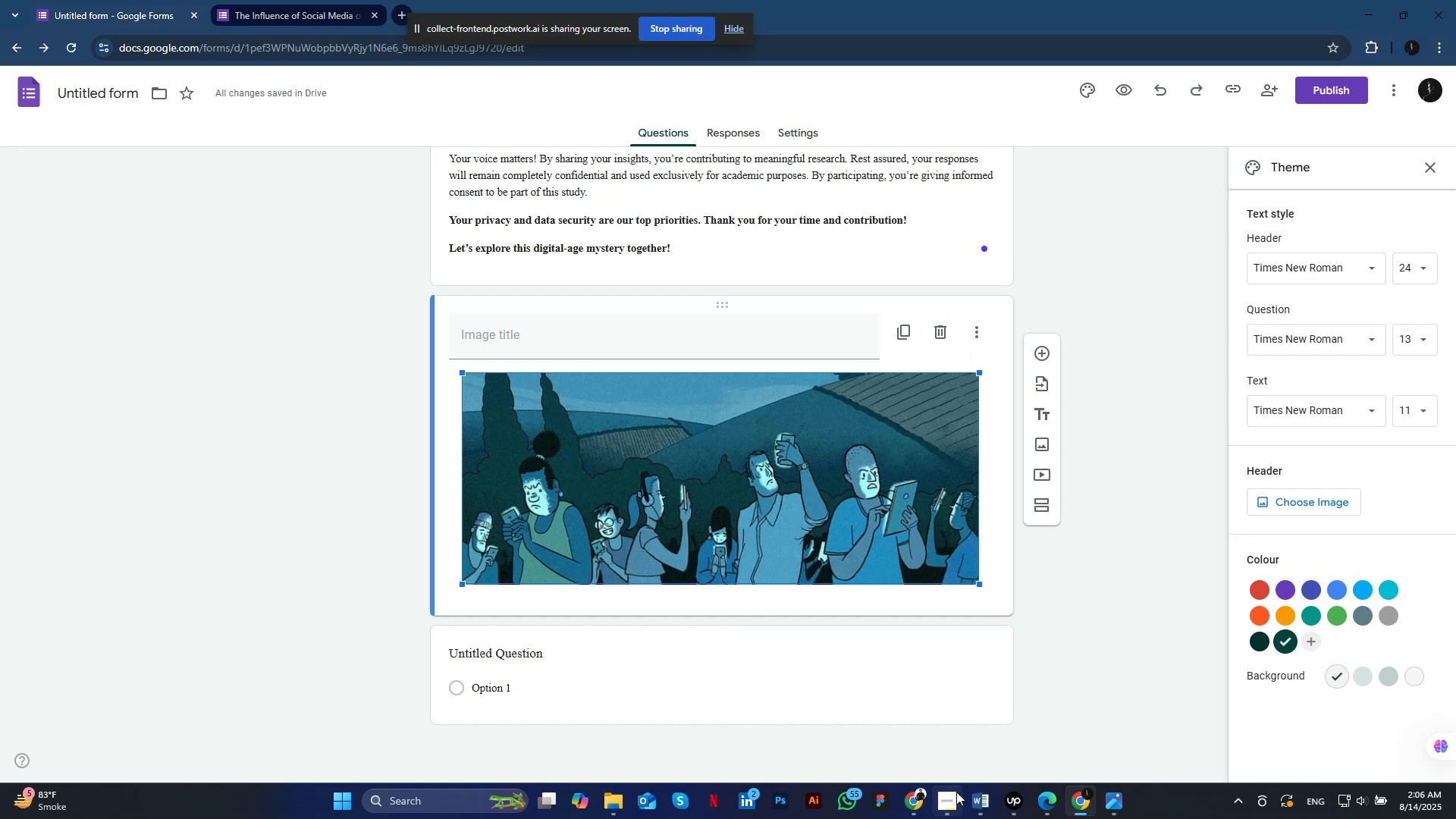 
scroll: coordinate [678, 557], scroll_direction: down, amount: 2.0
 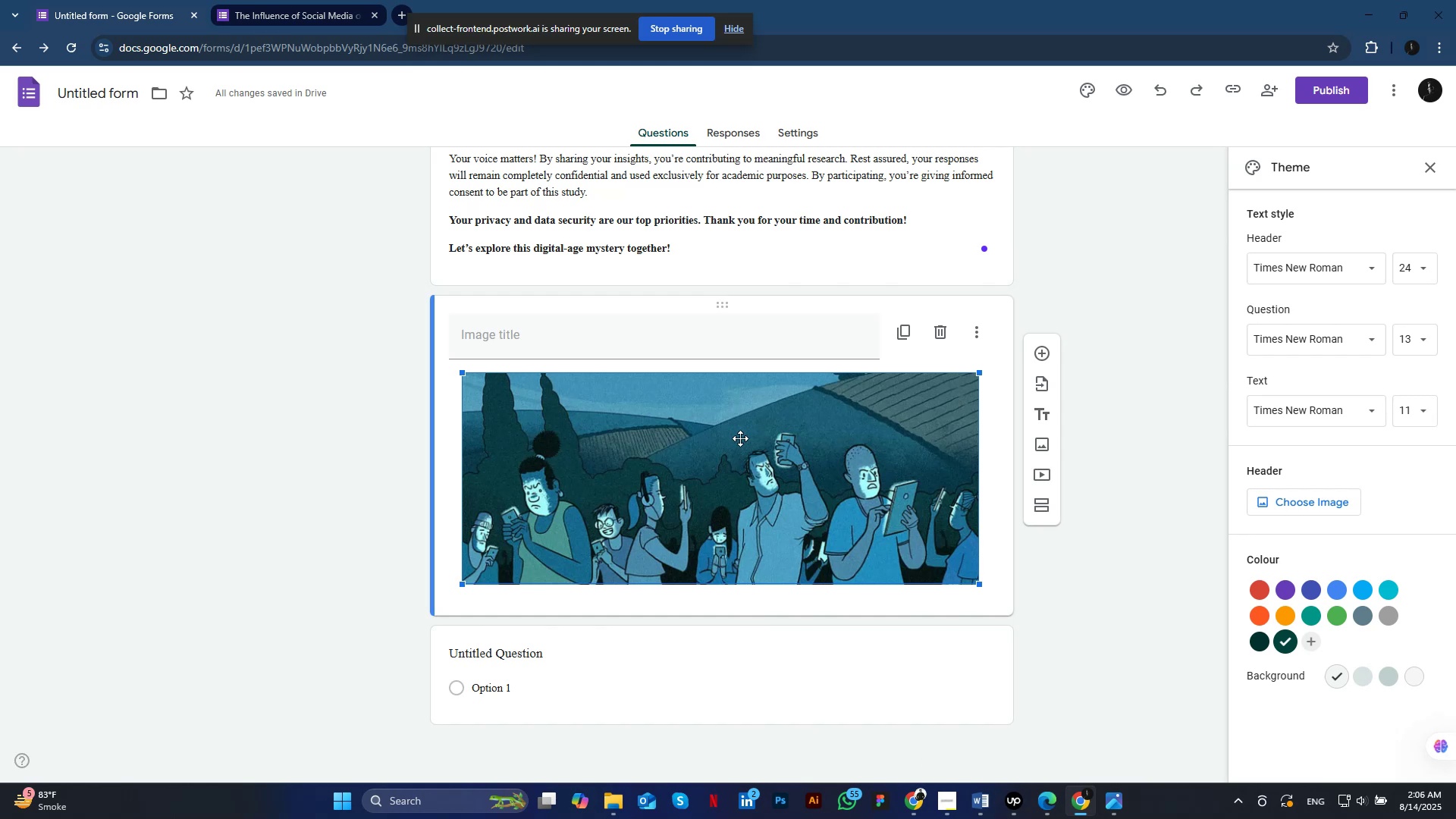 
scroll: coordinate [682, 484], scroll_direction: up, amount: 3.0
 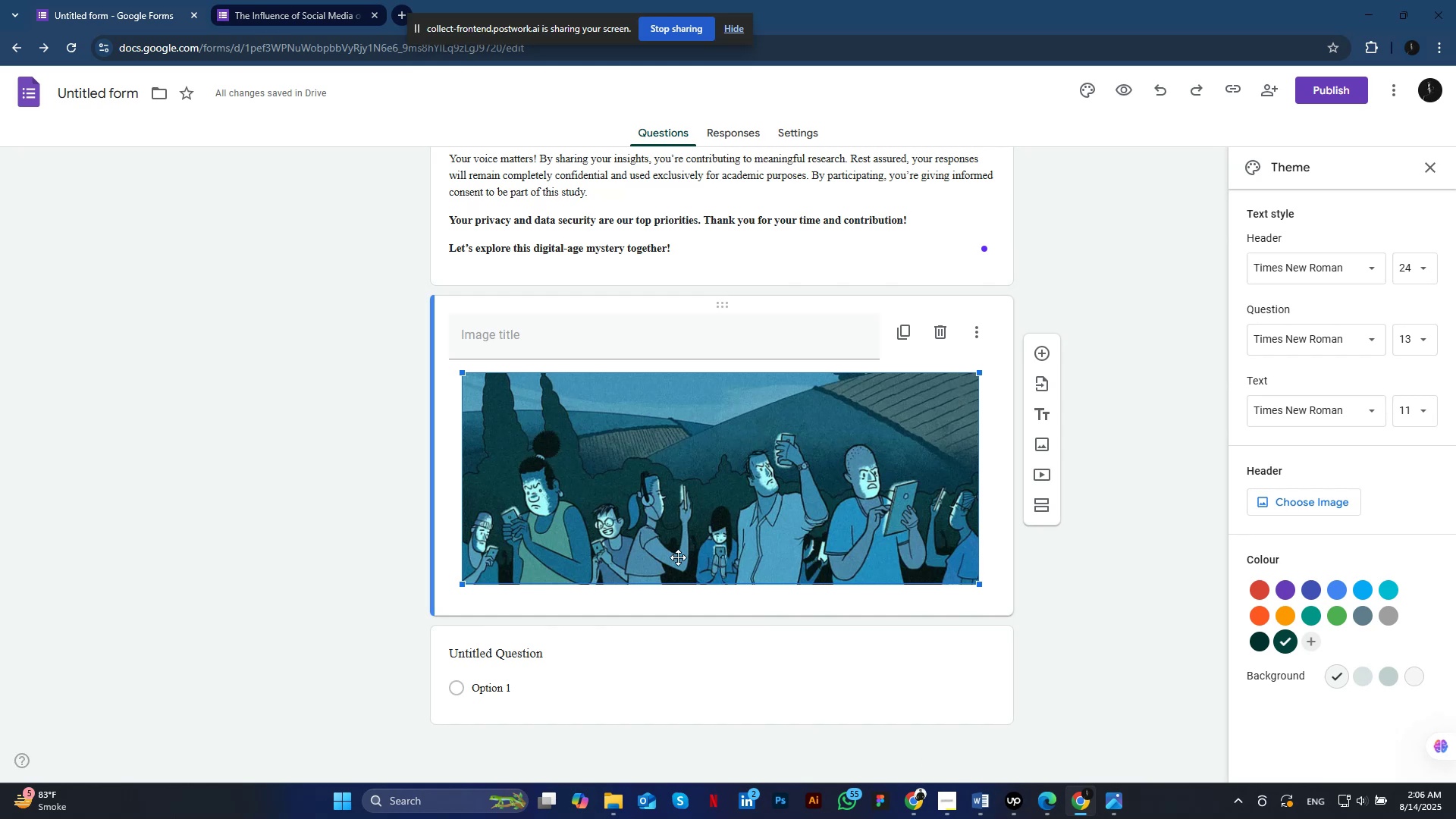 
left_click([701, 245])
 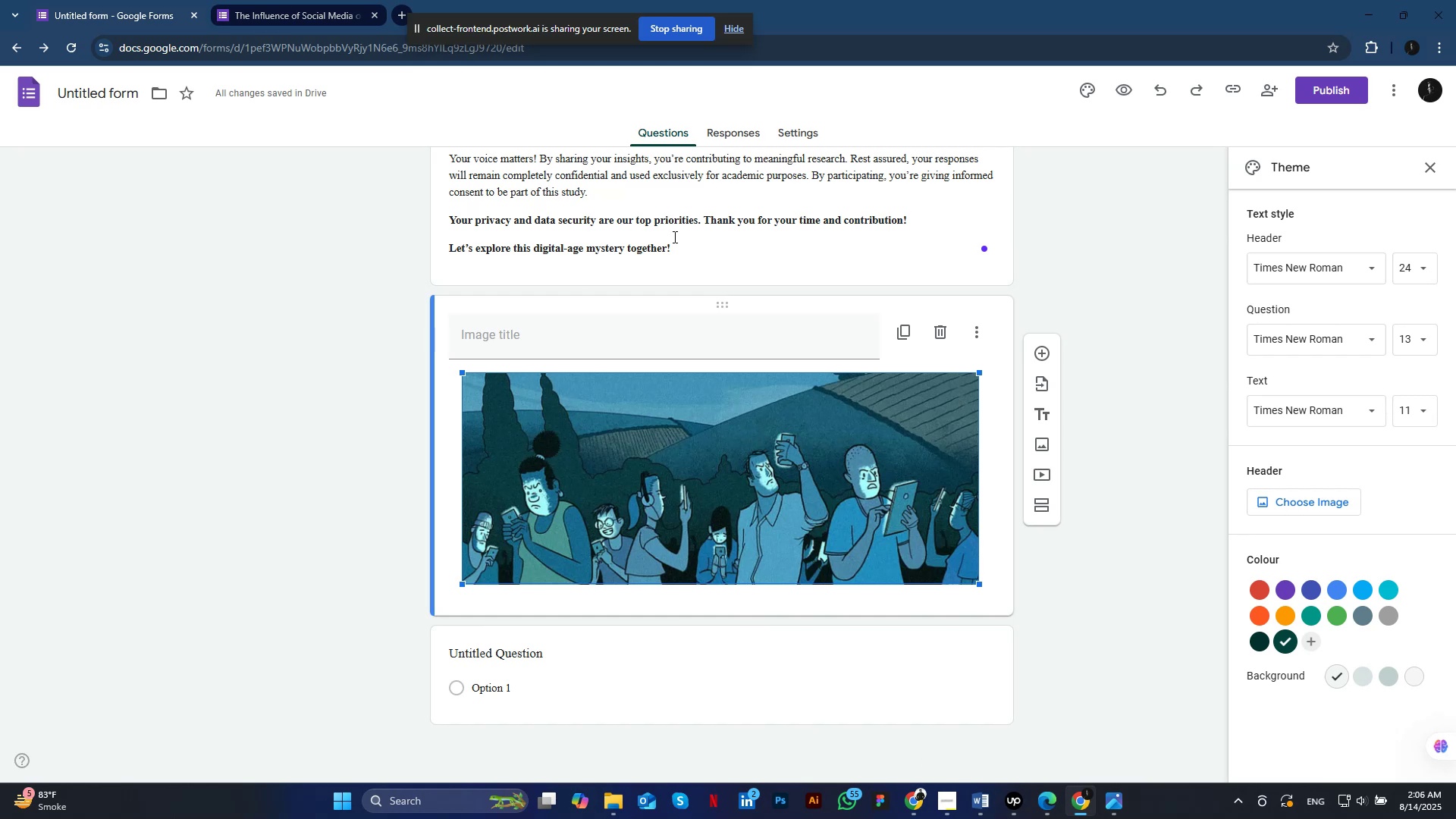 
left_click([864, 278])
 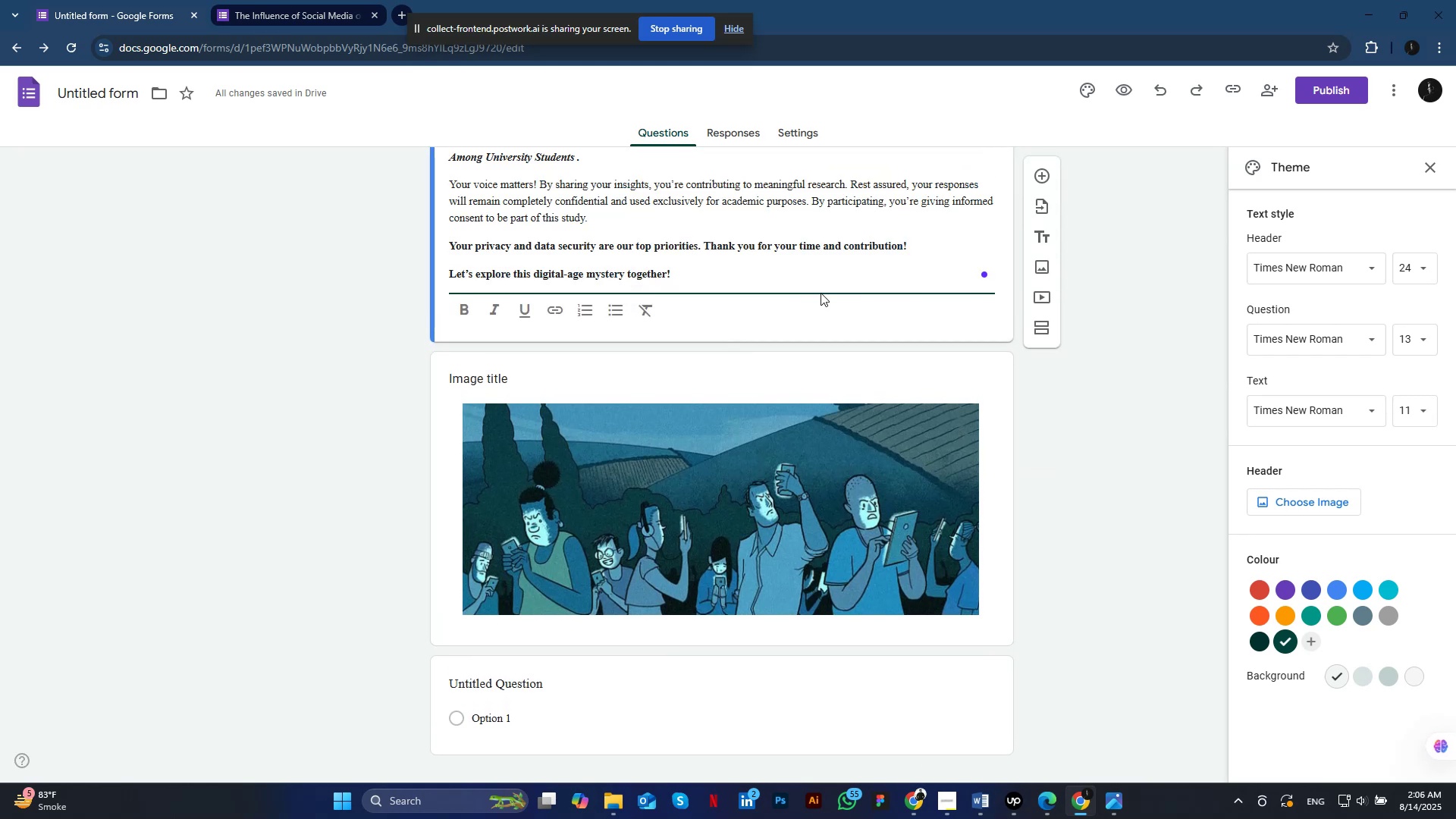 
left_click([795, 129])
 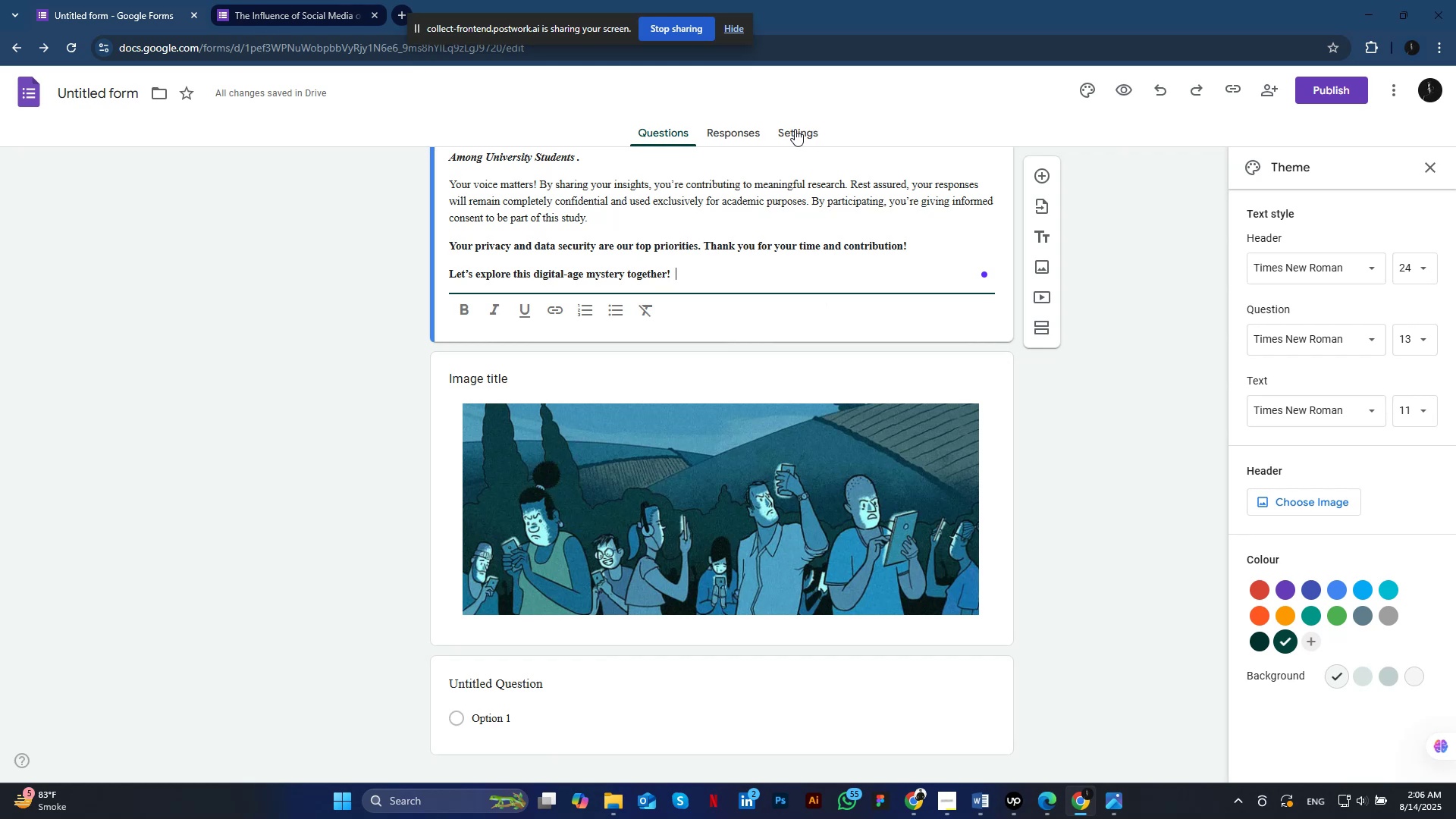 
left_click([745, 127])
 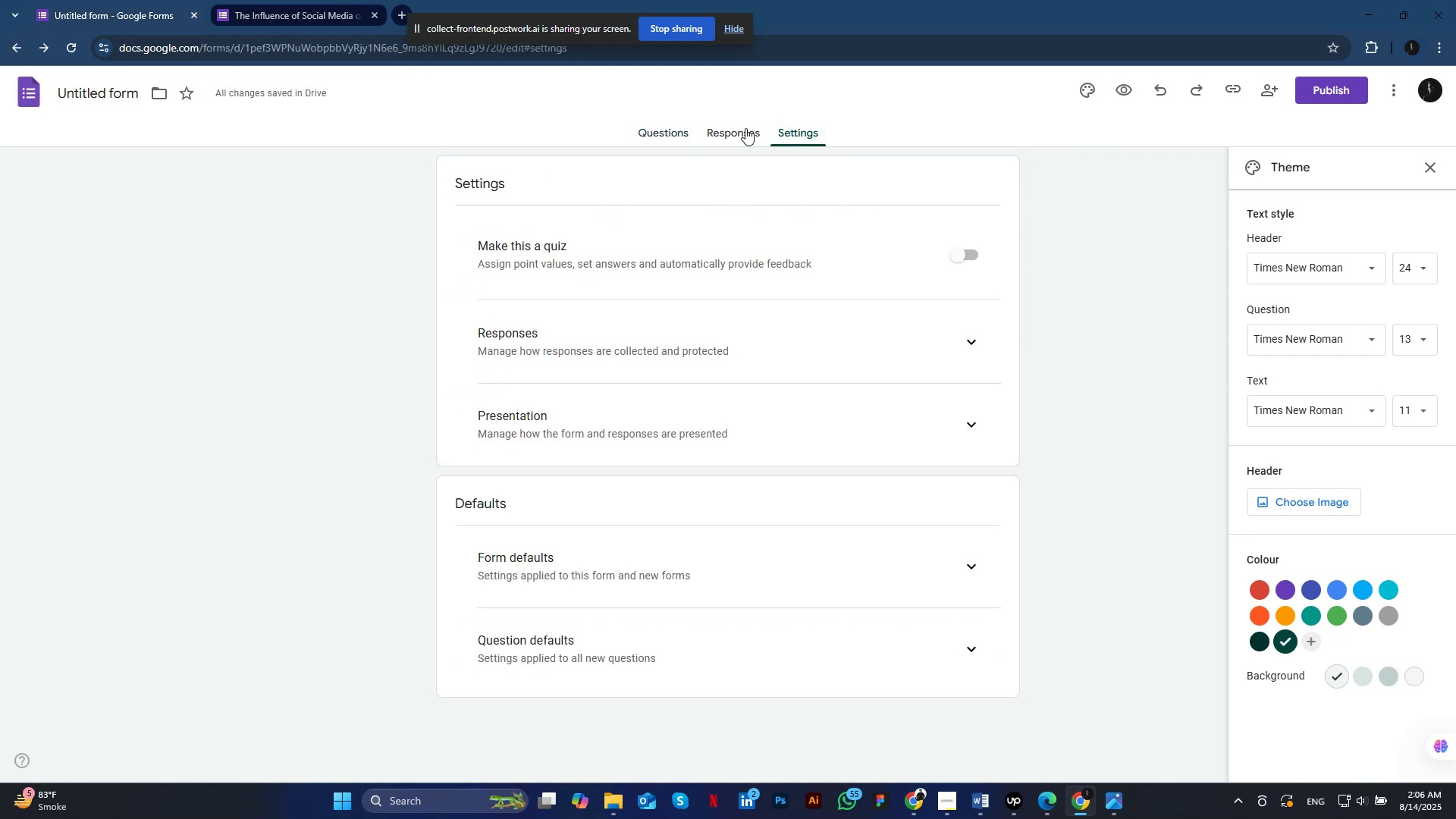 
left_click([796, 128])
 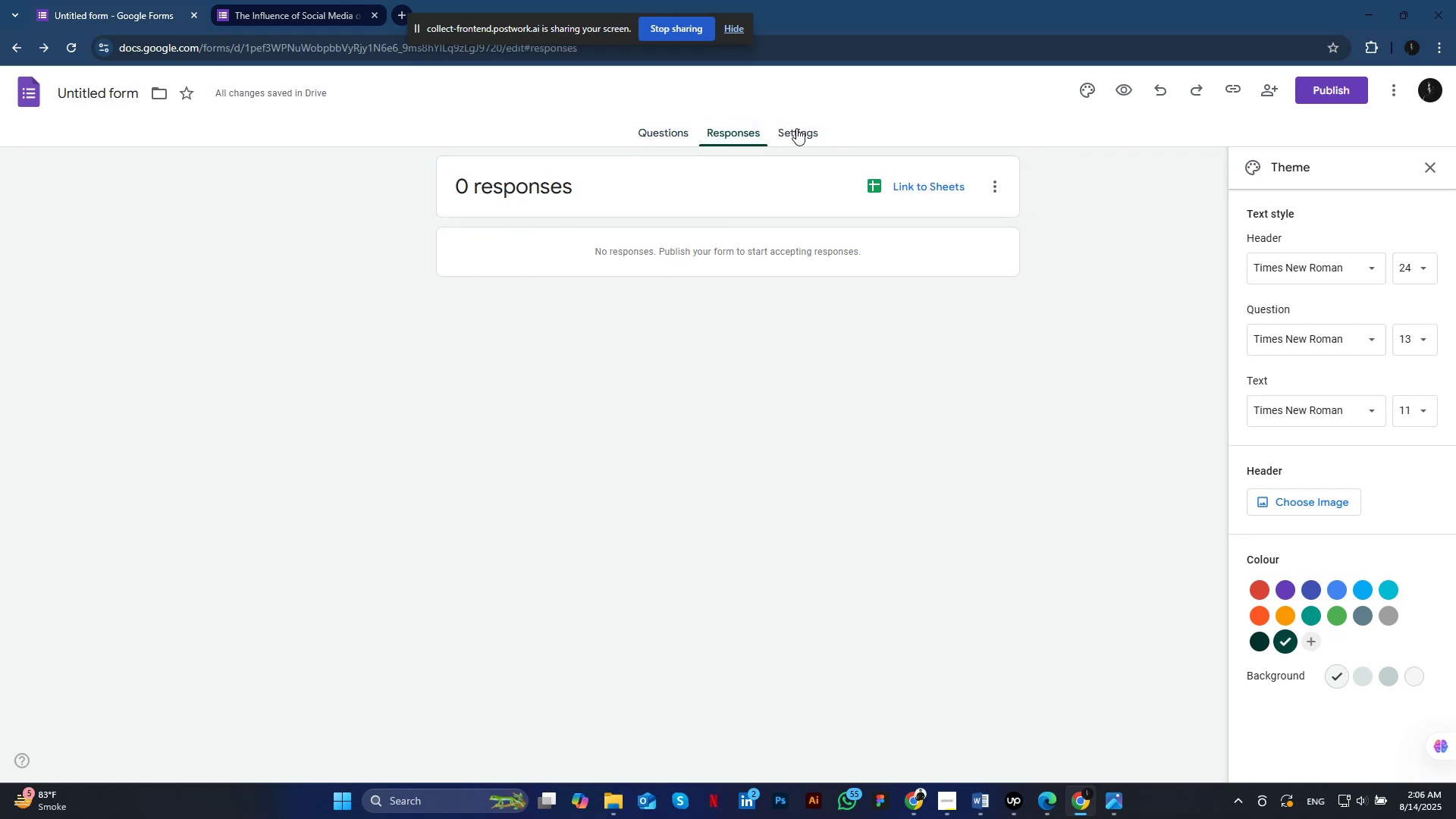 
left_click([965, 341])
 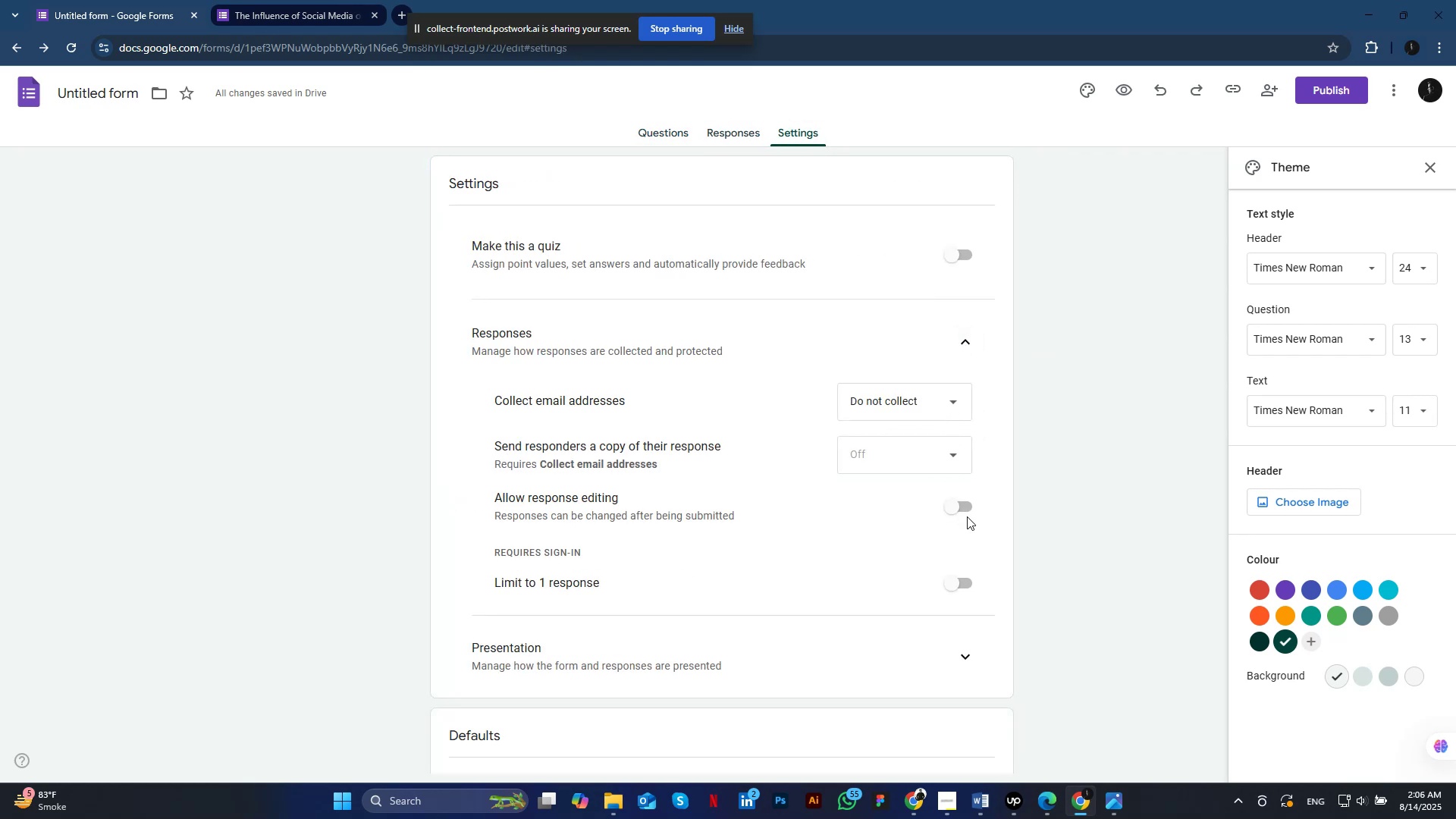 
left_click([932, 399])
 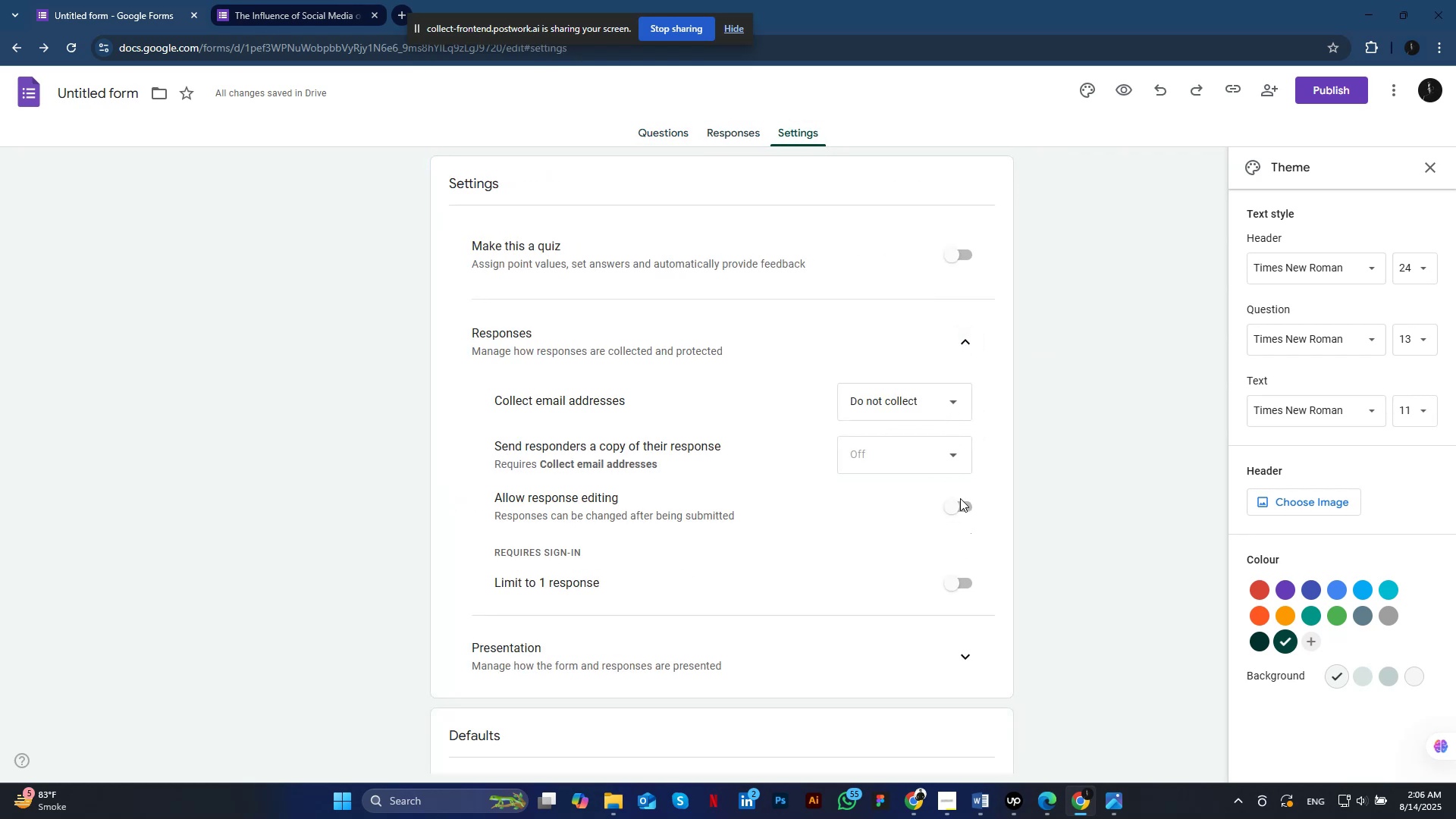 
mouse_move([904, 446])
 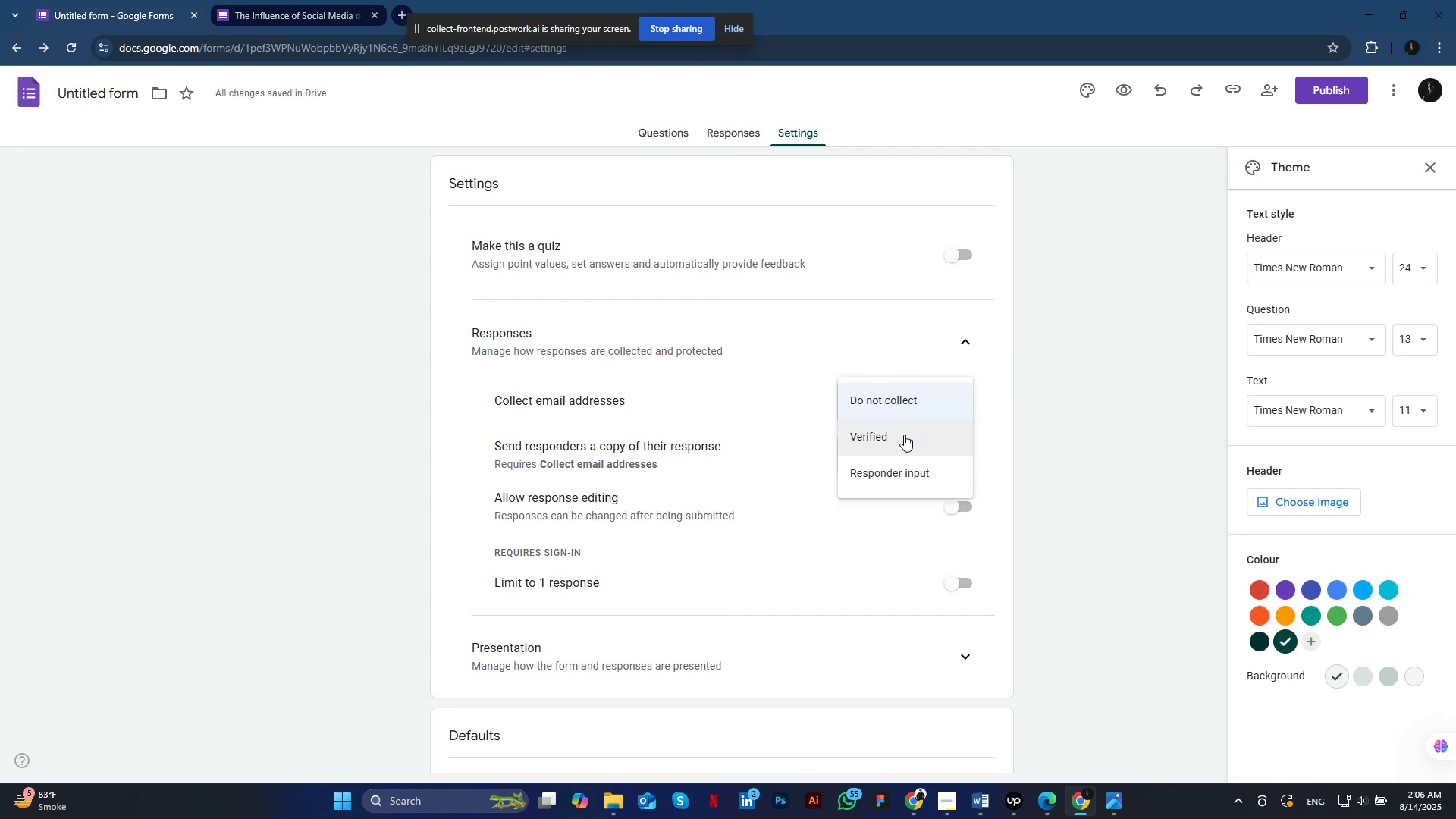 
left_click([904, 472])
 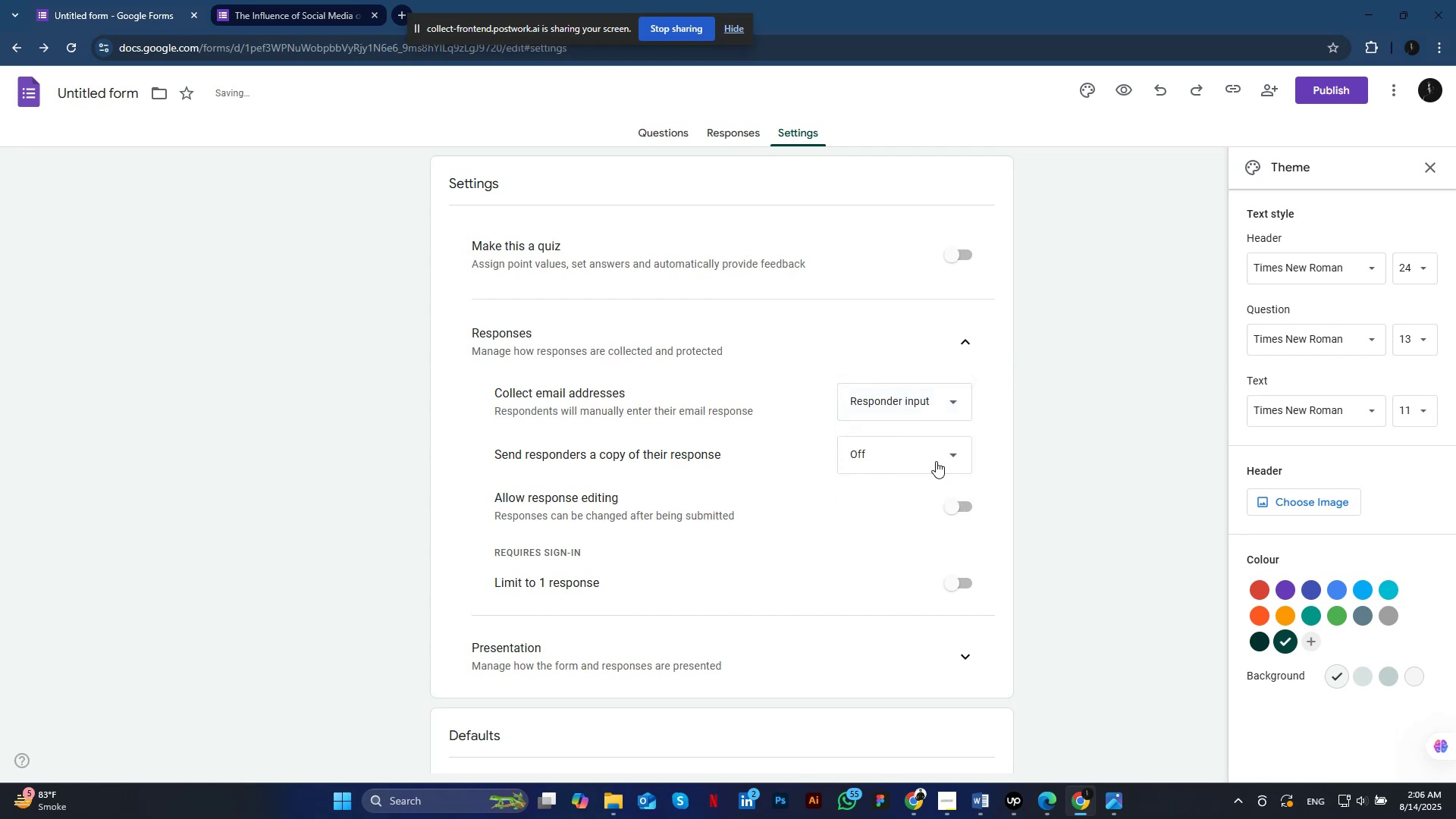 
wait(8.15)
 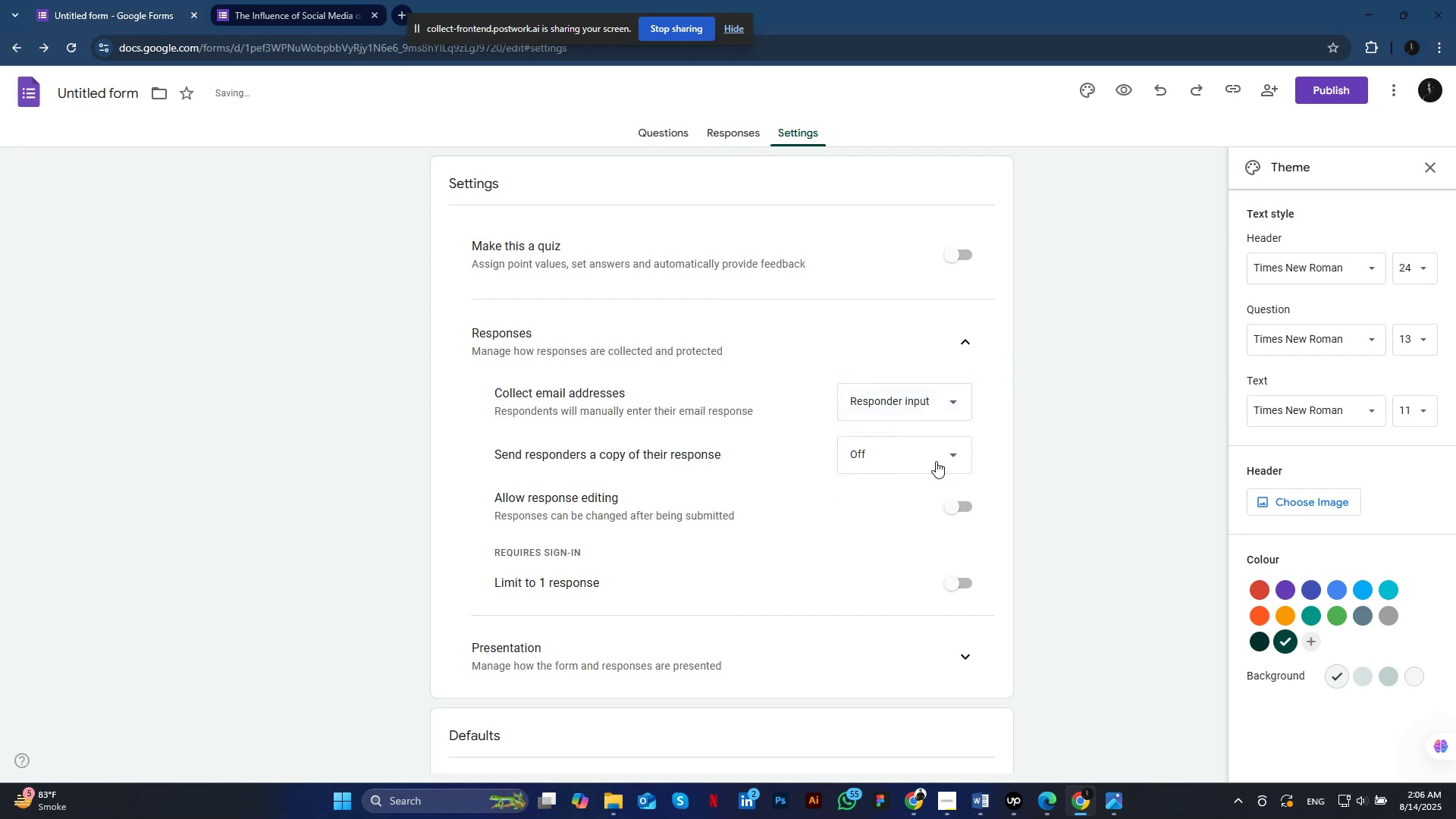 
left_click([962, 503])
 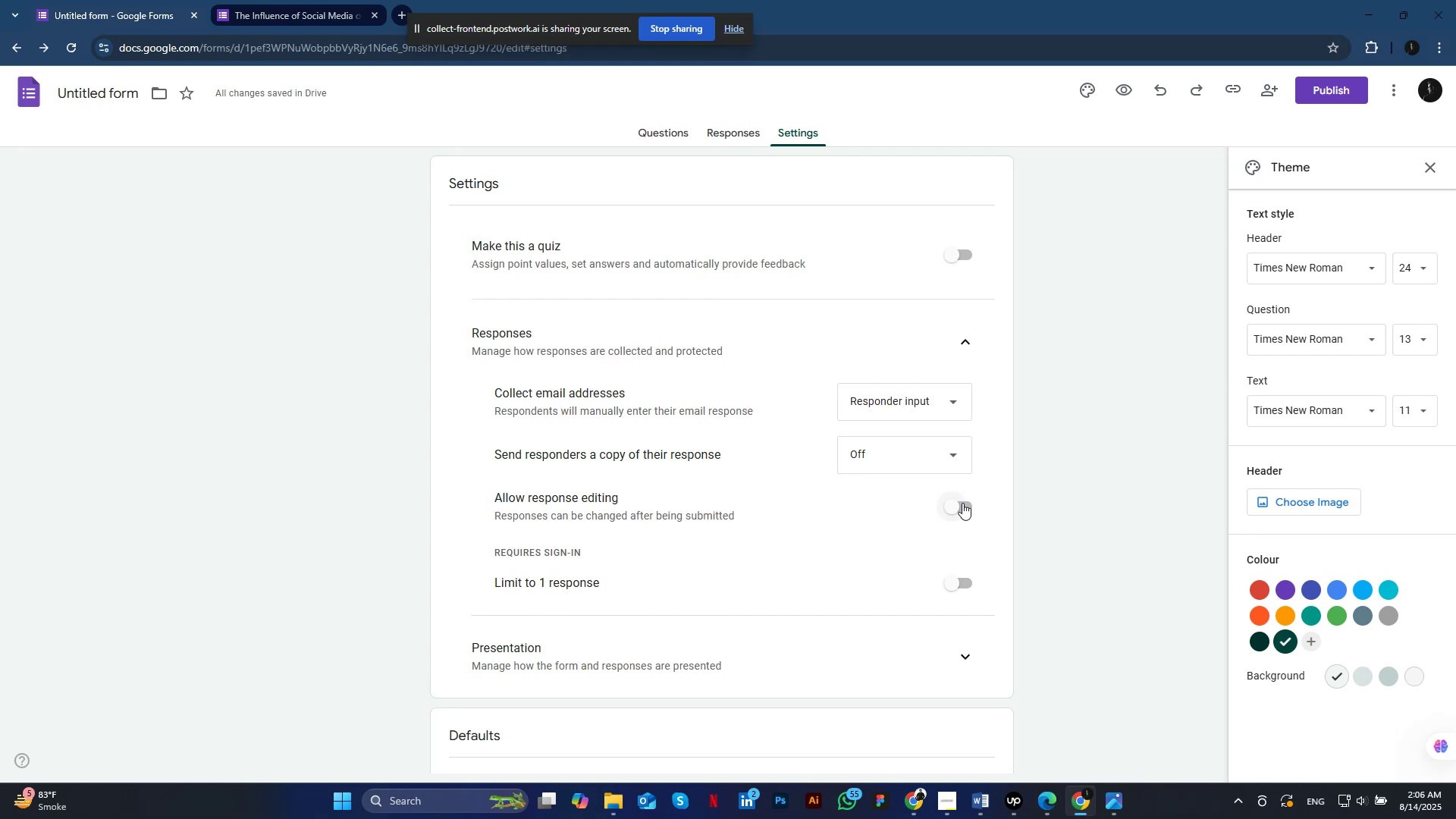 
scroll: coordinate [669, 423], scroll_direction: up, amount: 3.0
 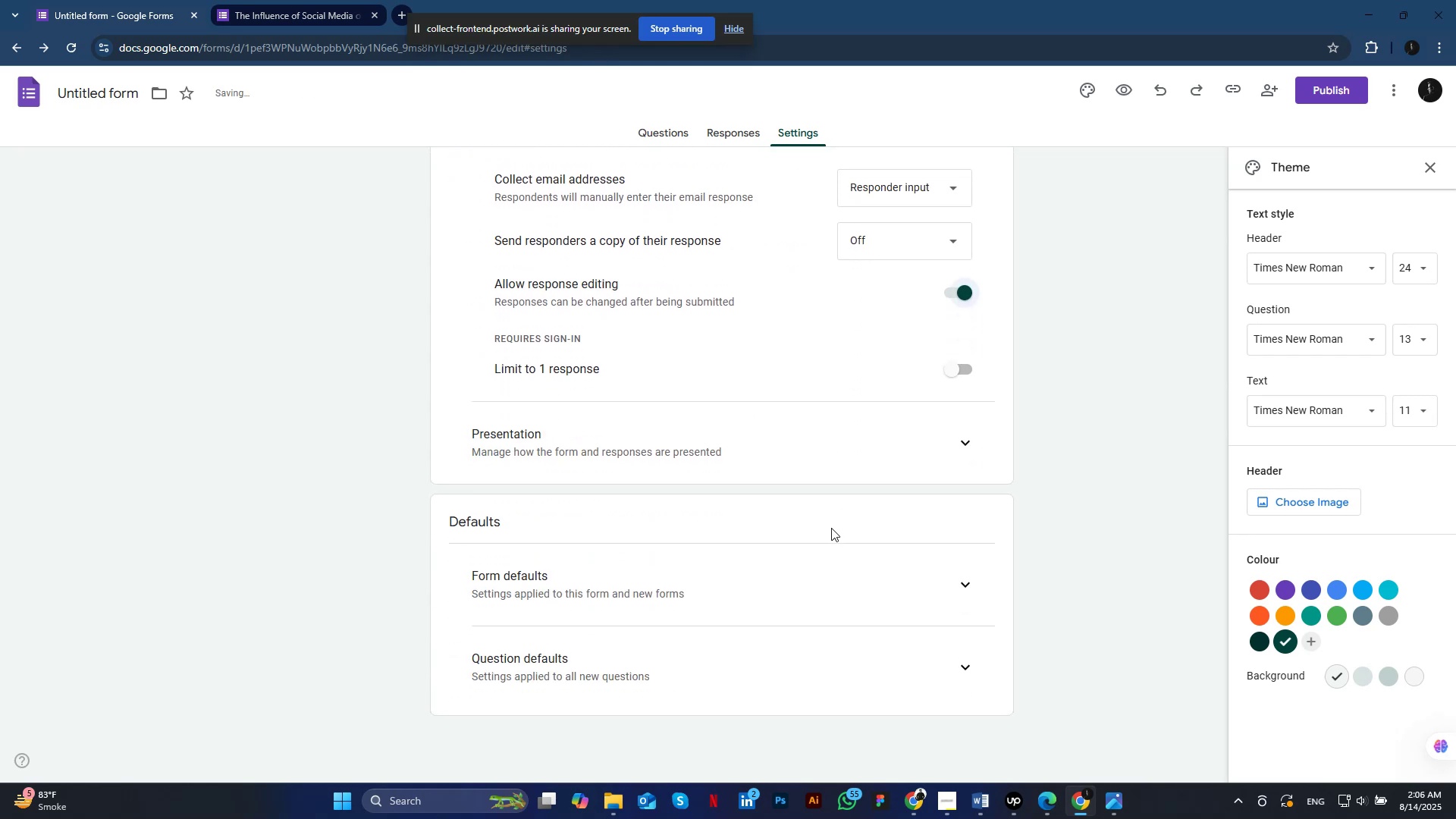 
left_click([664, 130])
 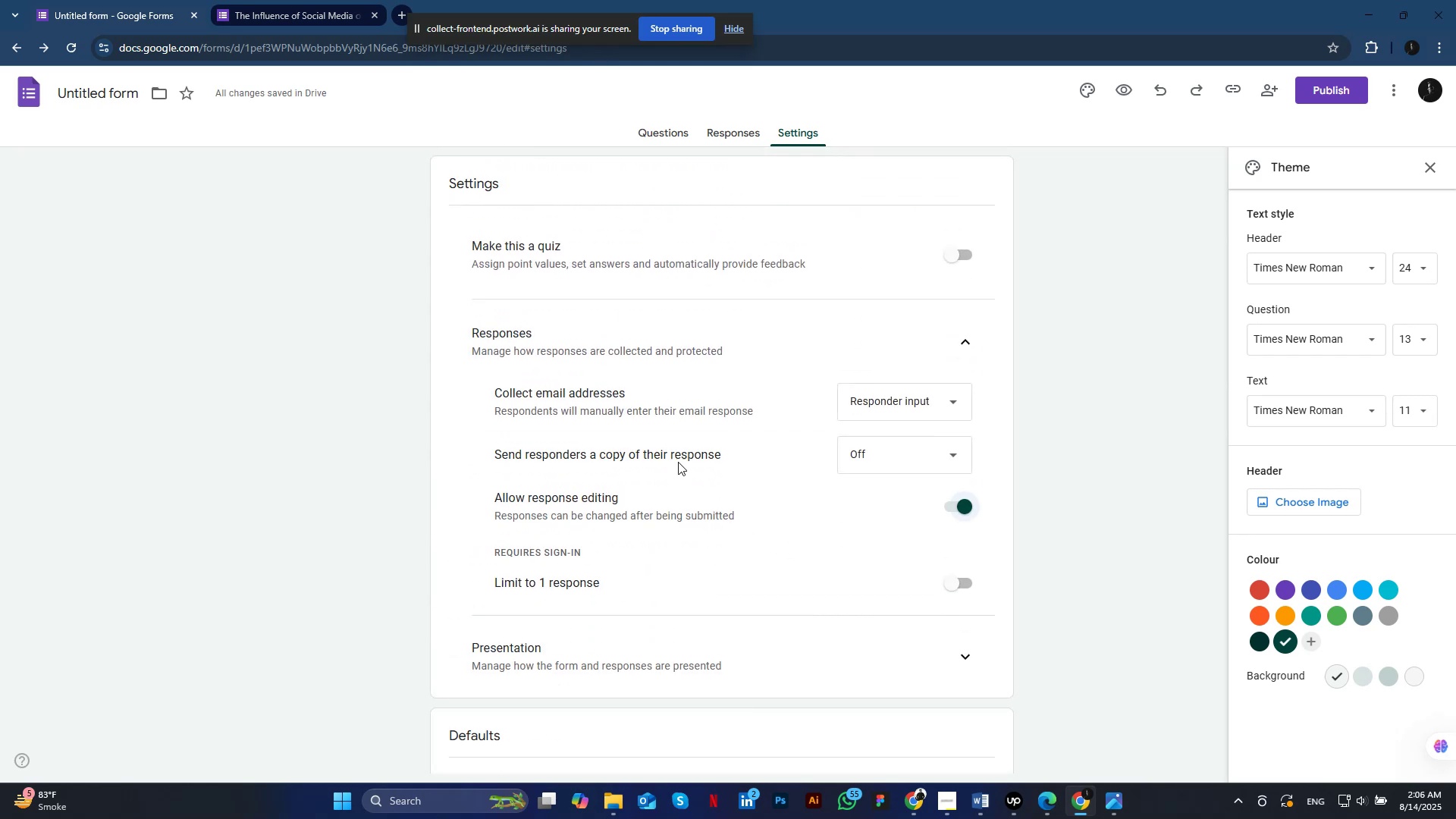 
scroll: coordinate [604, 447], scroll_direction: down, amount: 5.0
 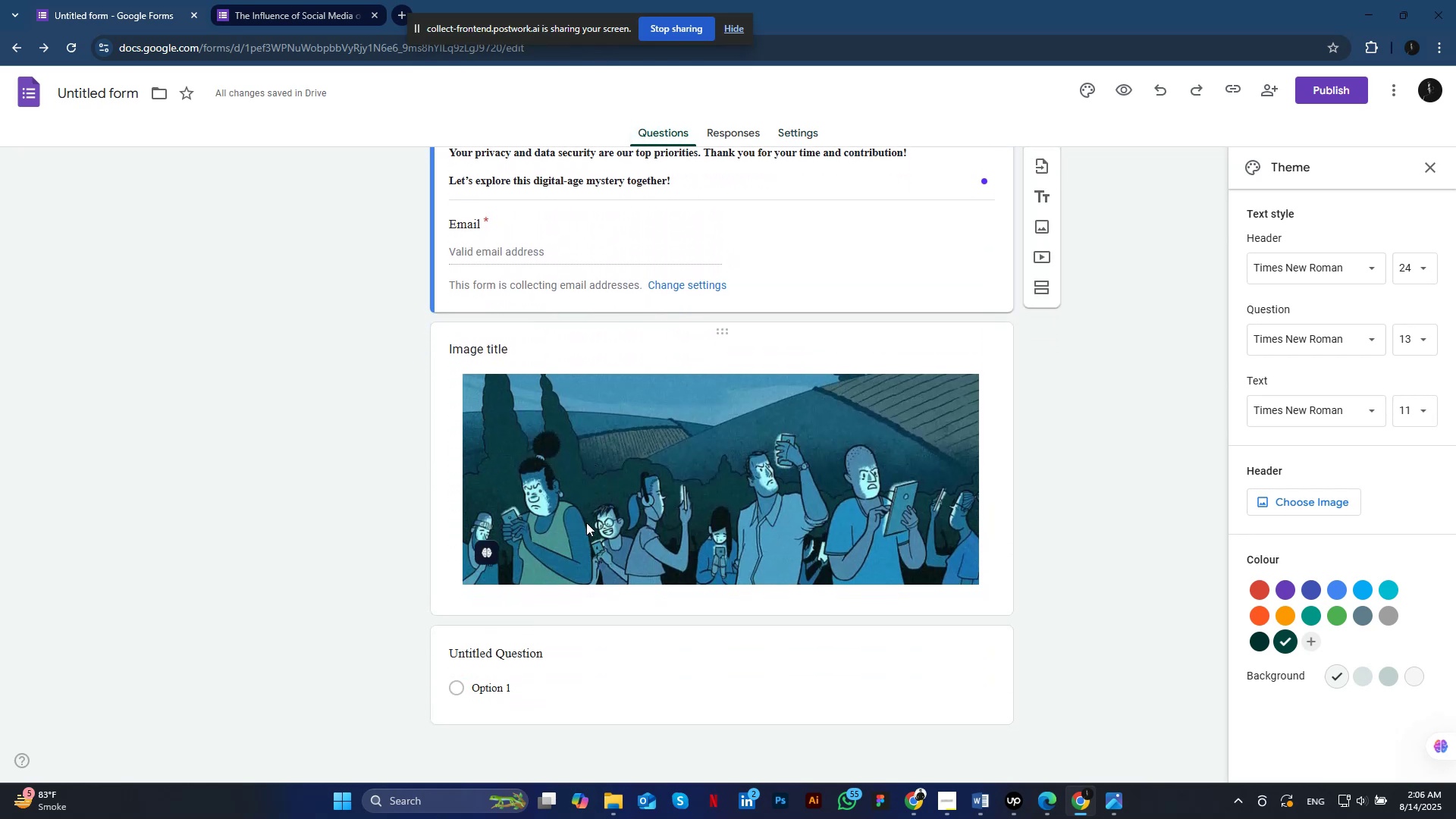 
left_click([701, 467])
 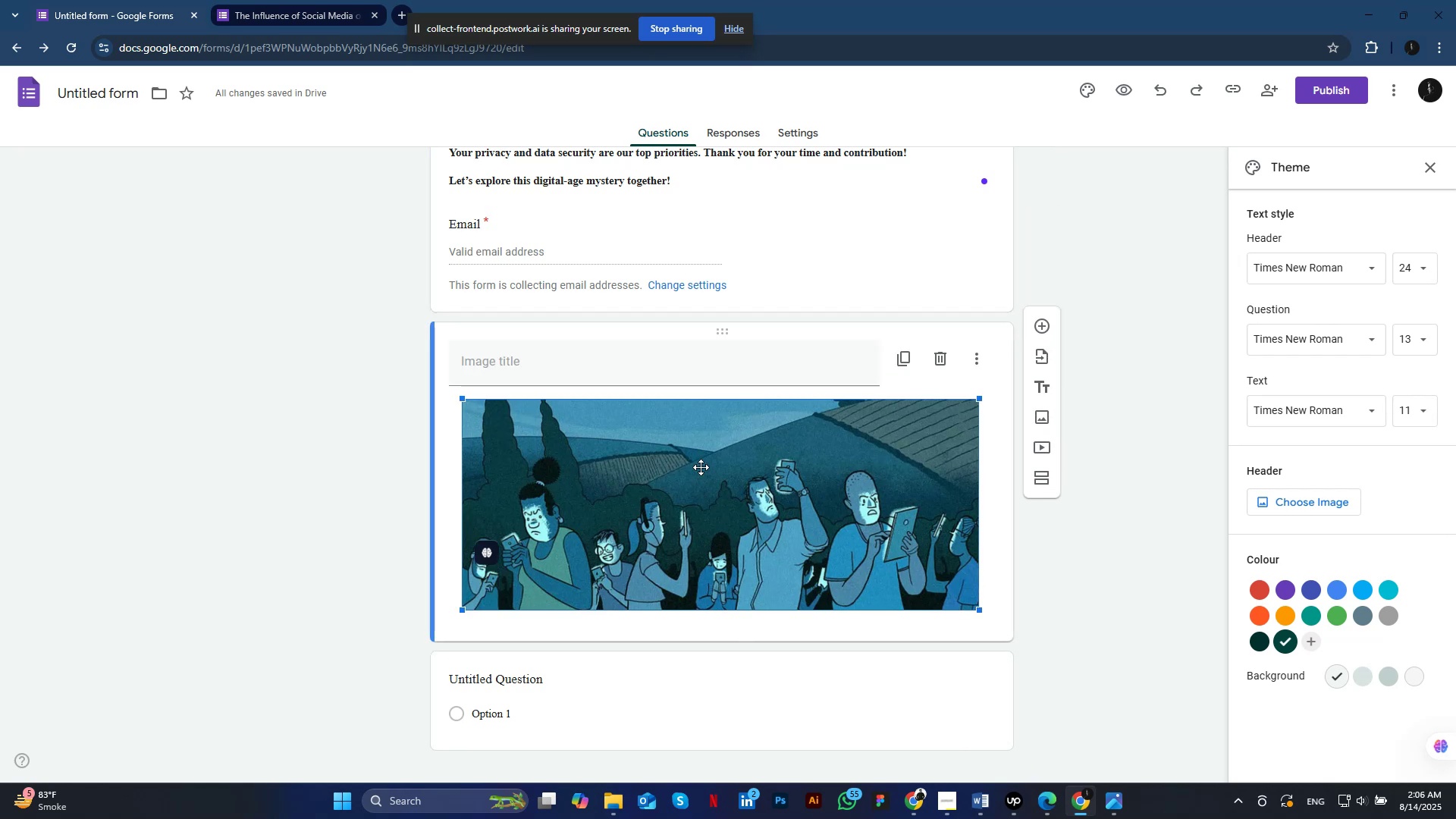 
scroll: coordinate [827, 532], scroll_direction: up, amount: 4.0
 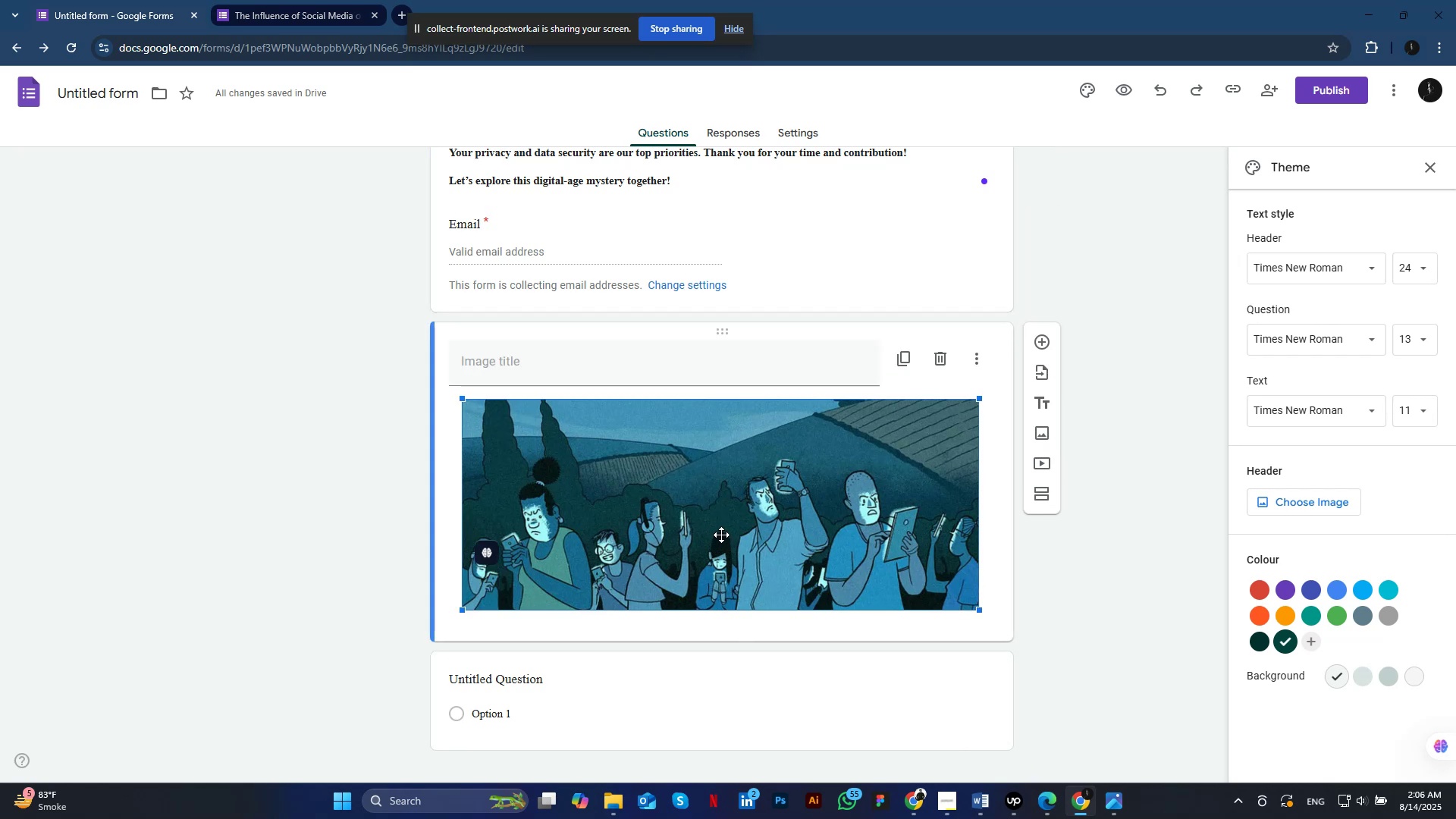 
left_click_drag(start_coordinate=[800, 563], to_coordinate=[793, 245])
 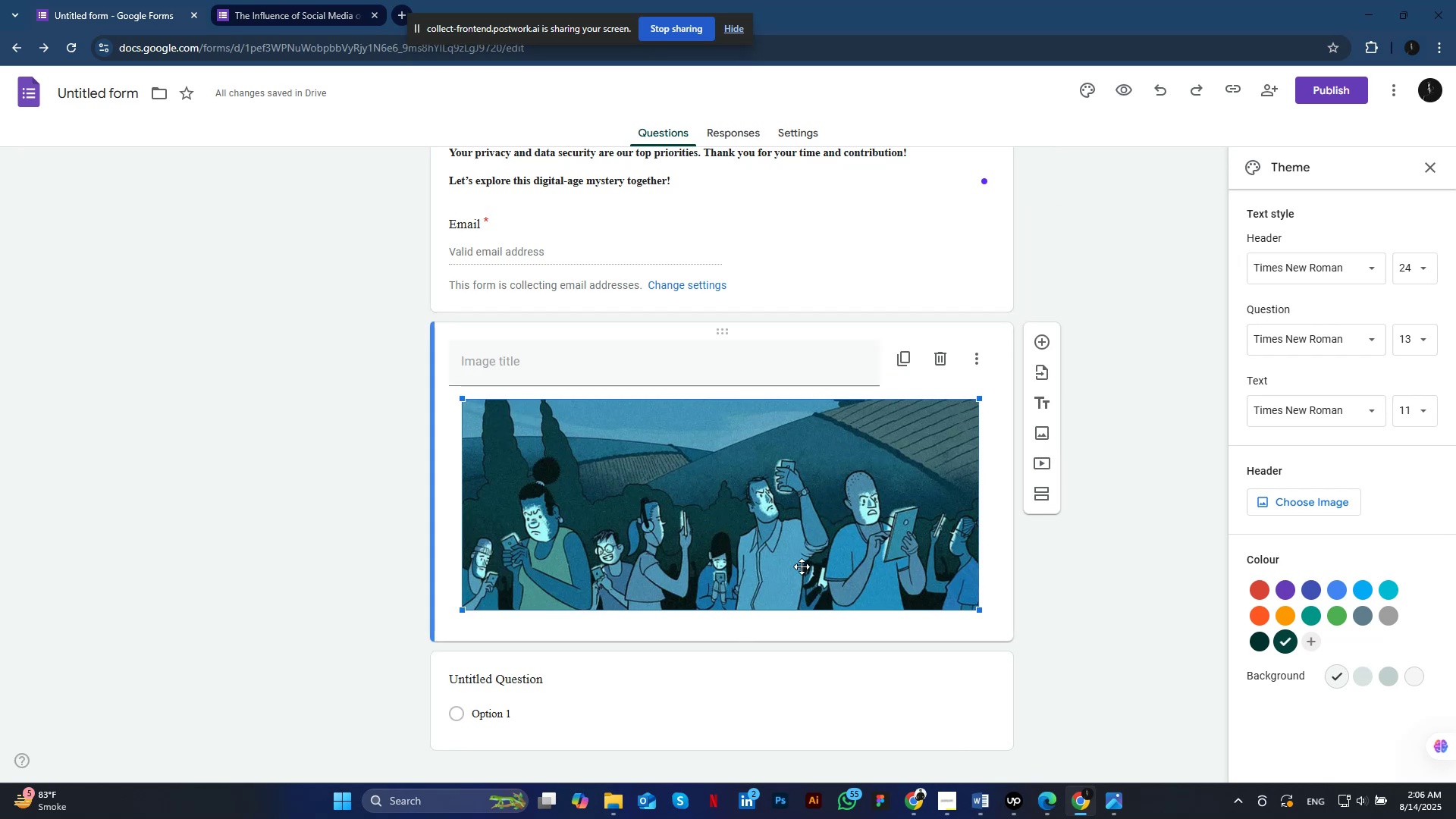 
left_click_drag(start_coordinate=[760, 475], to_coordinate=[776, 266])
 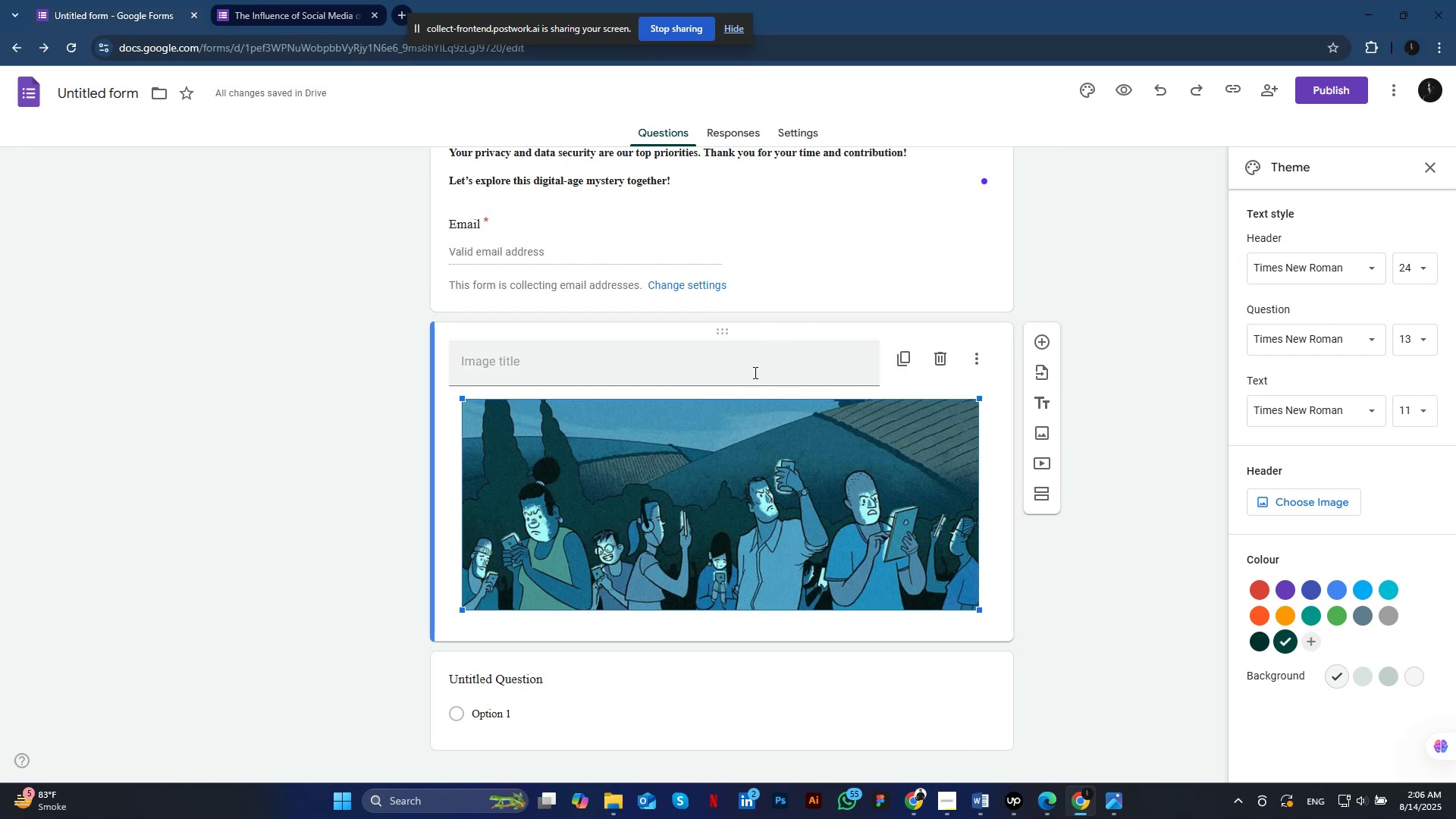 
left_click([728, 472])
 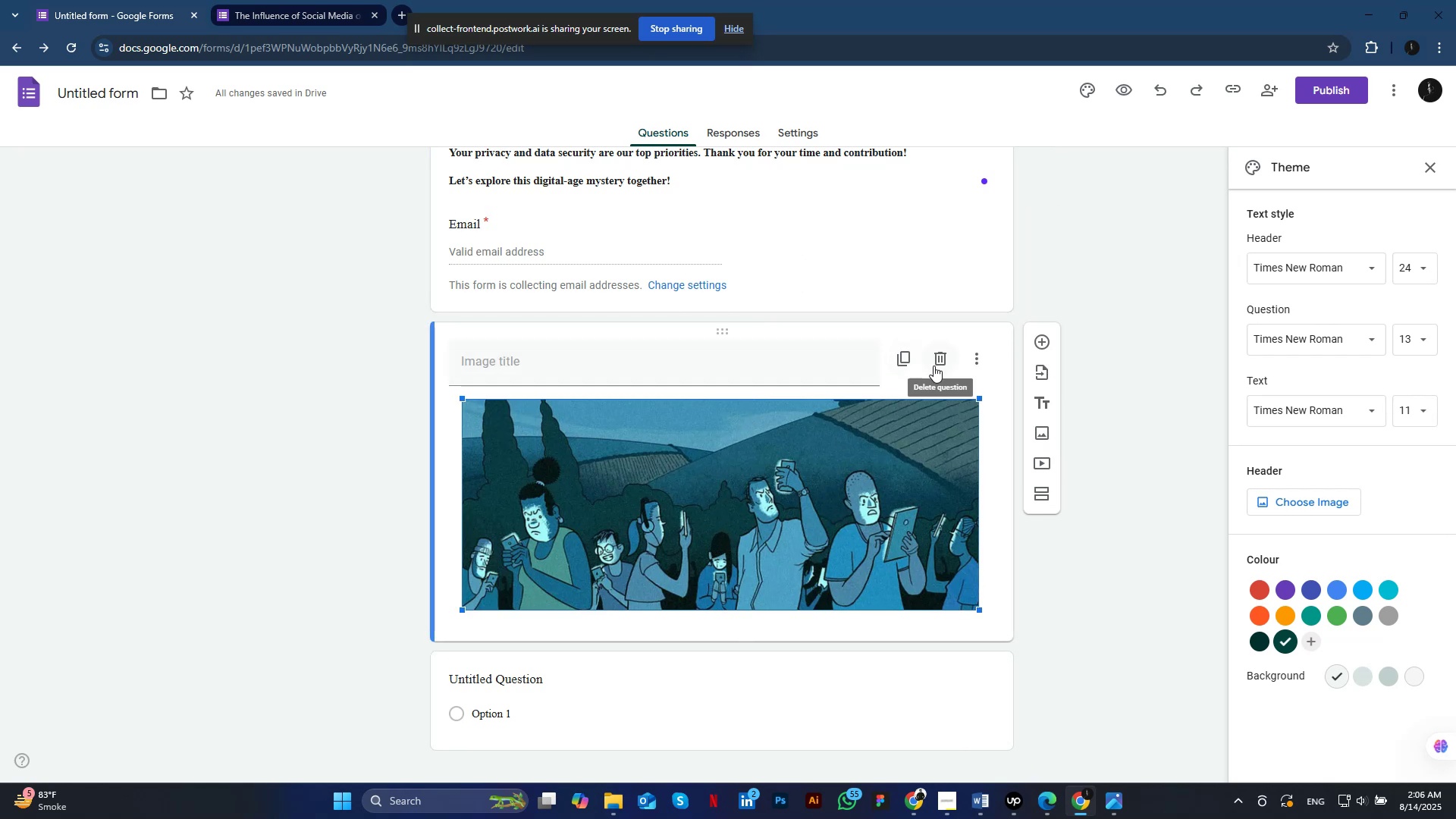 
left_click([283, 5])
 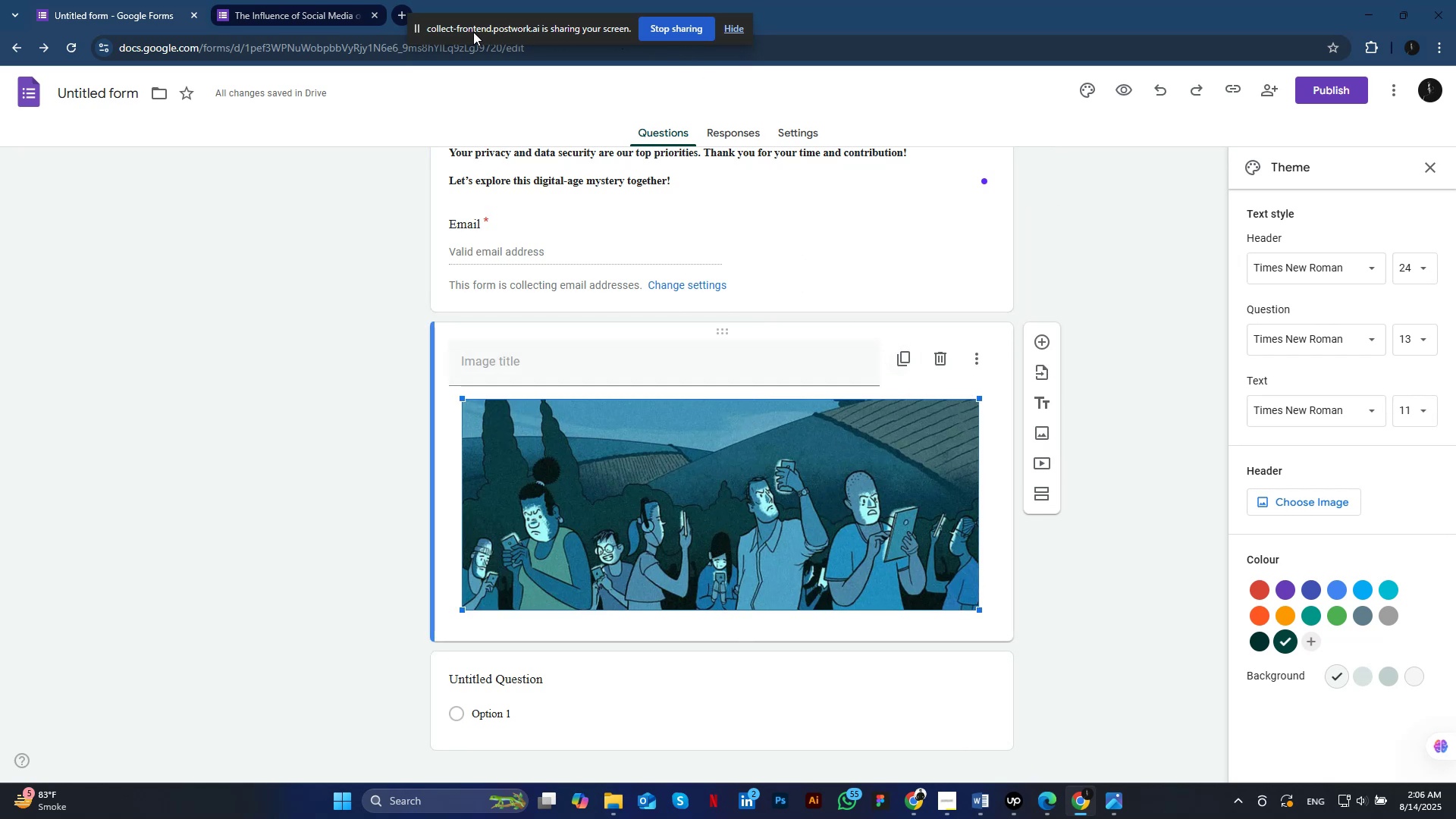 
scroll: coordinate [595, 394], scroll_direction: down, amount: 1.0
 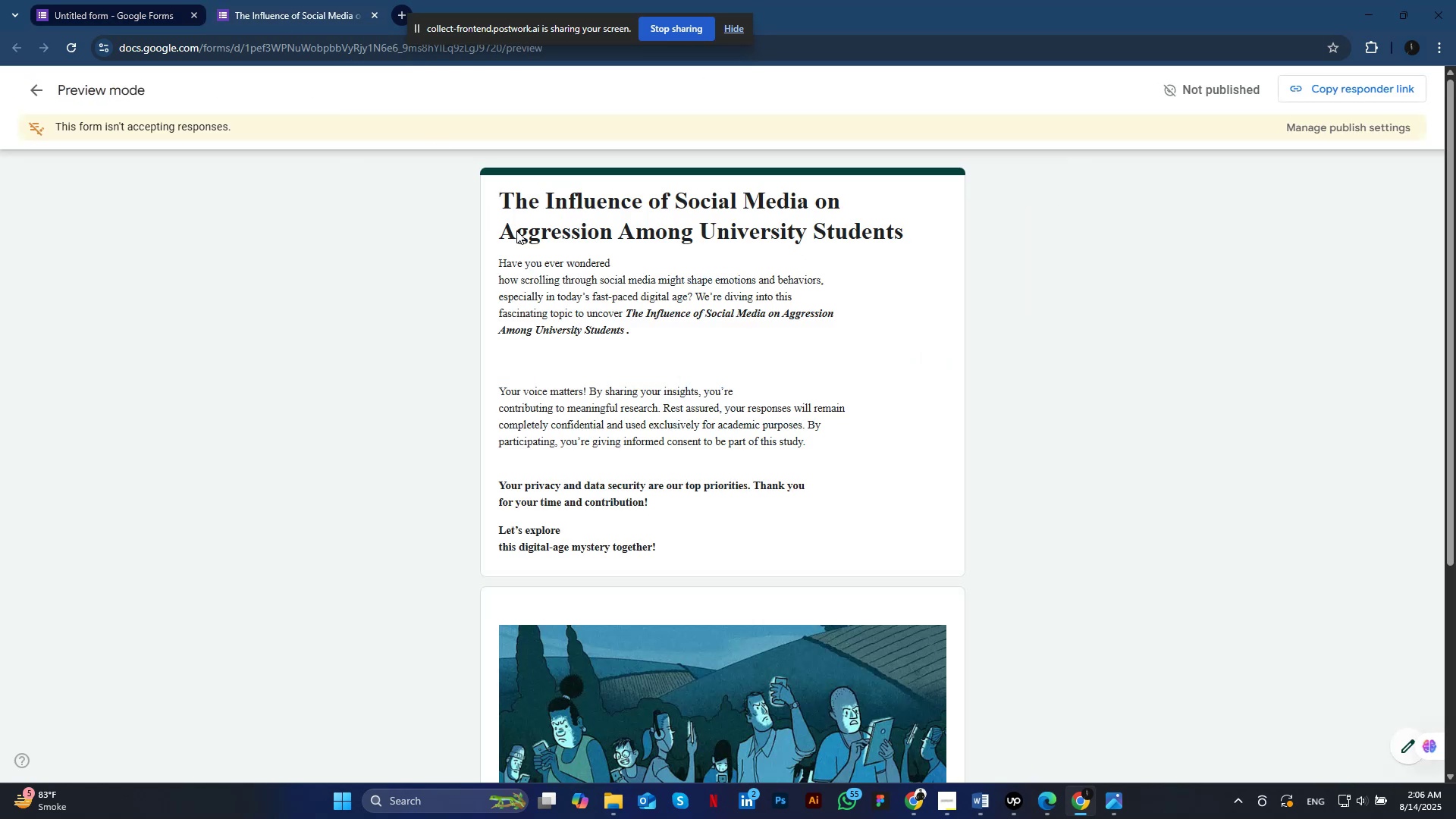 
left_click([622, 331])
 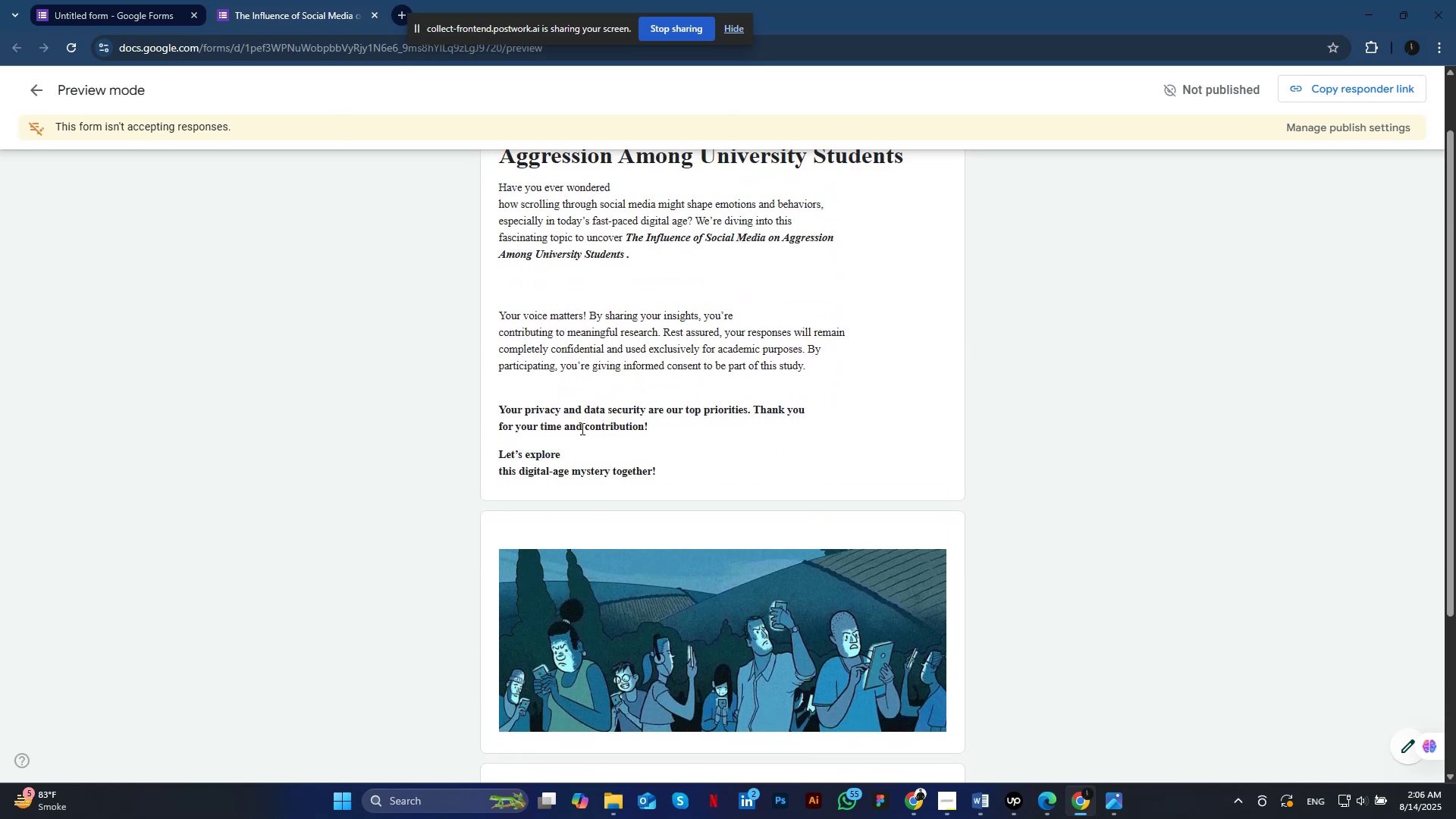 
left_click([72, 49])
 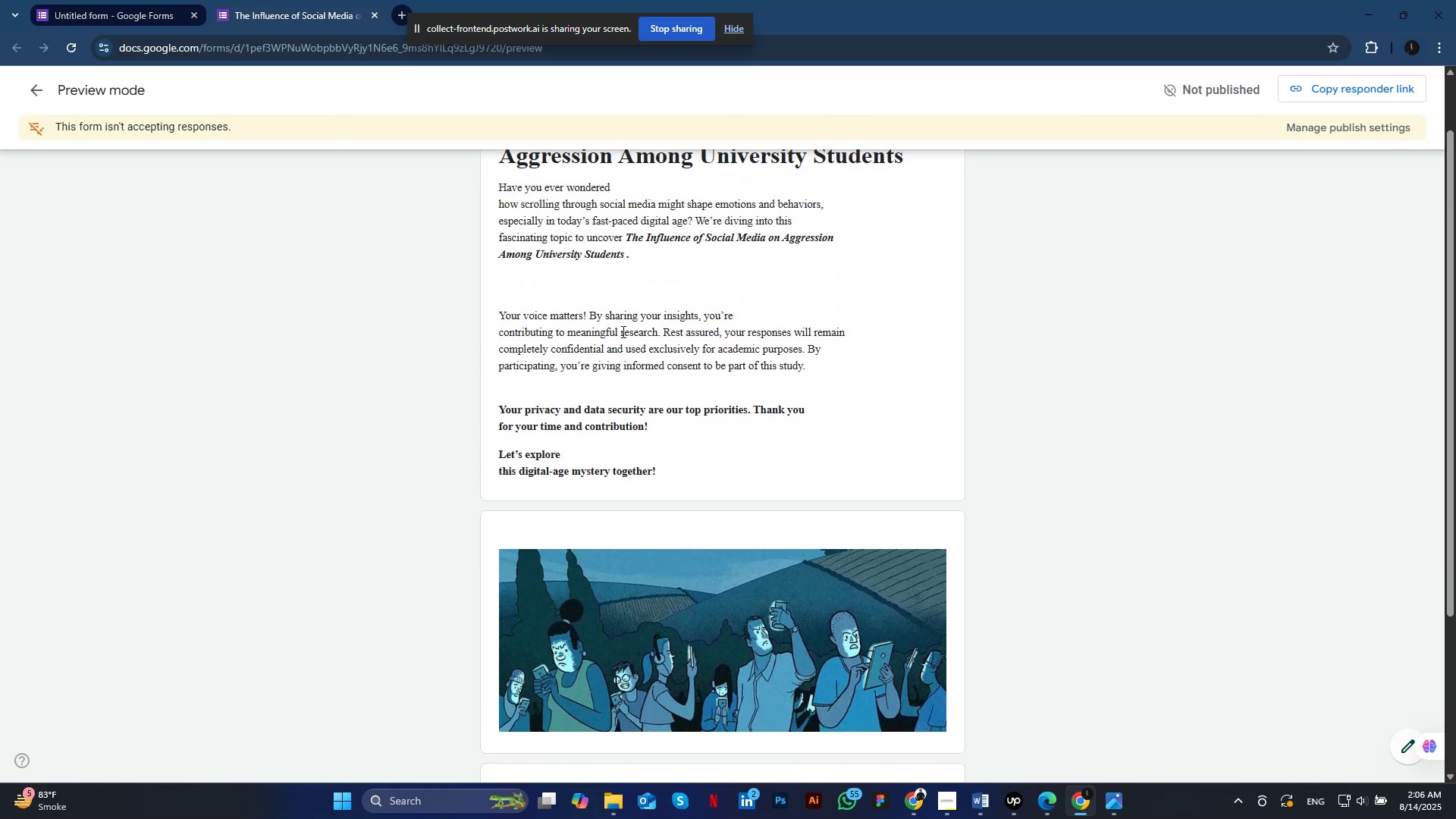 
scroll: coordinate [545, 321], scroll_direction: down, amount: 2.0
 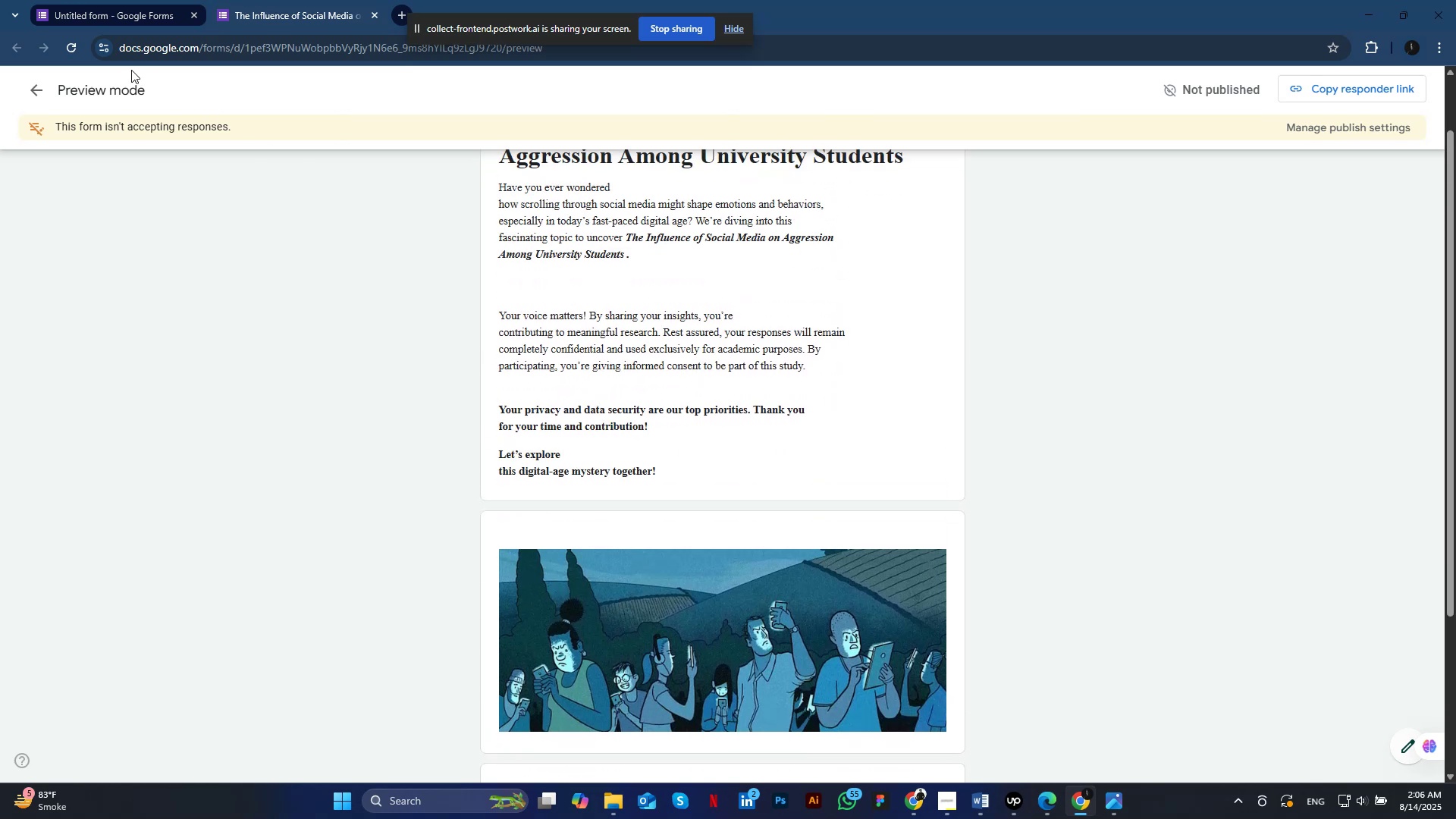 
scroll: coordinate [550, 322], scroll_direction: up, amount: 1.0
 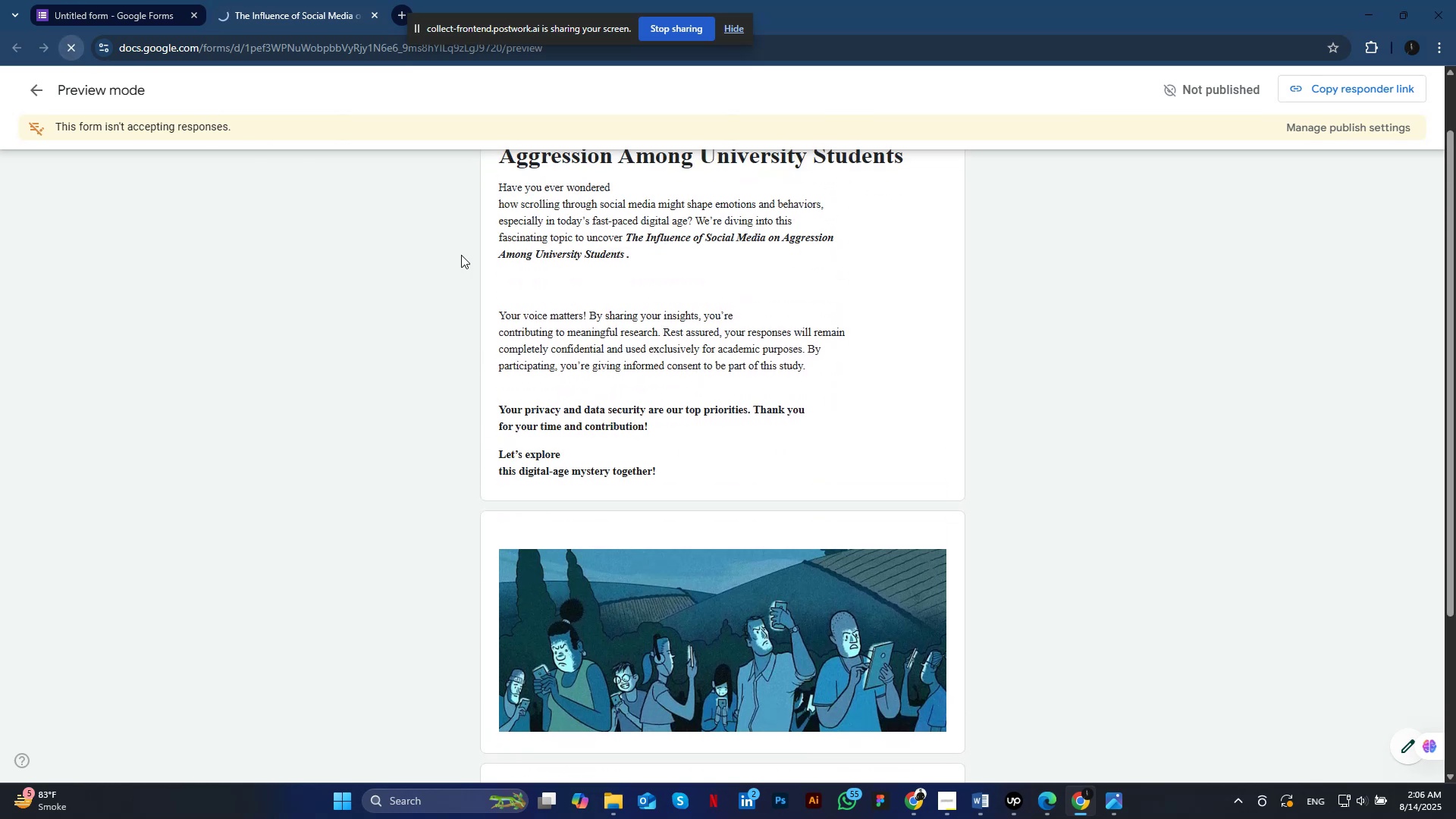 
scroll: coordinate [570, 476], scroll_direction: down, amount: 2.0
 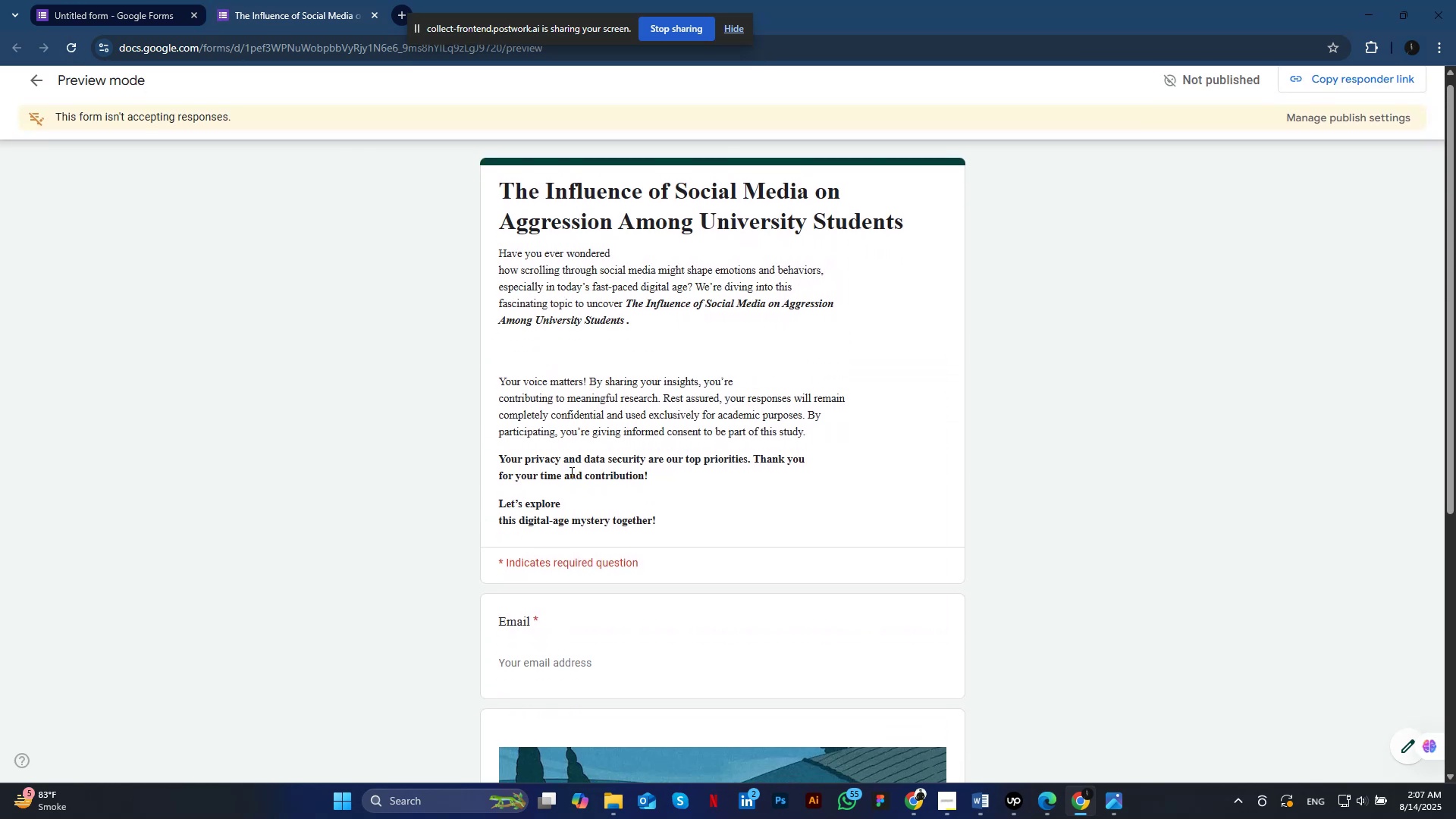 
left_click([547, 516])
 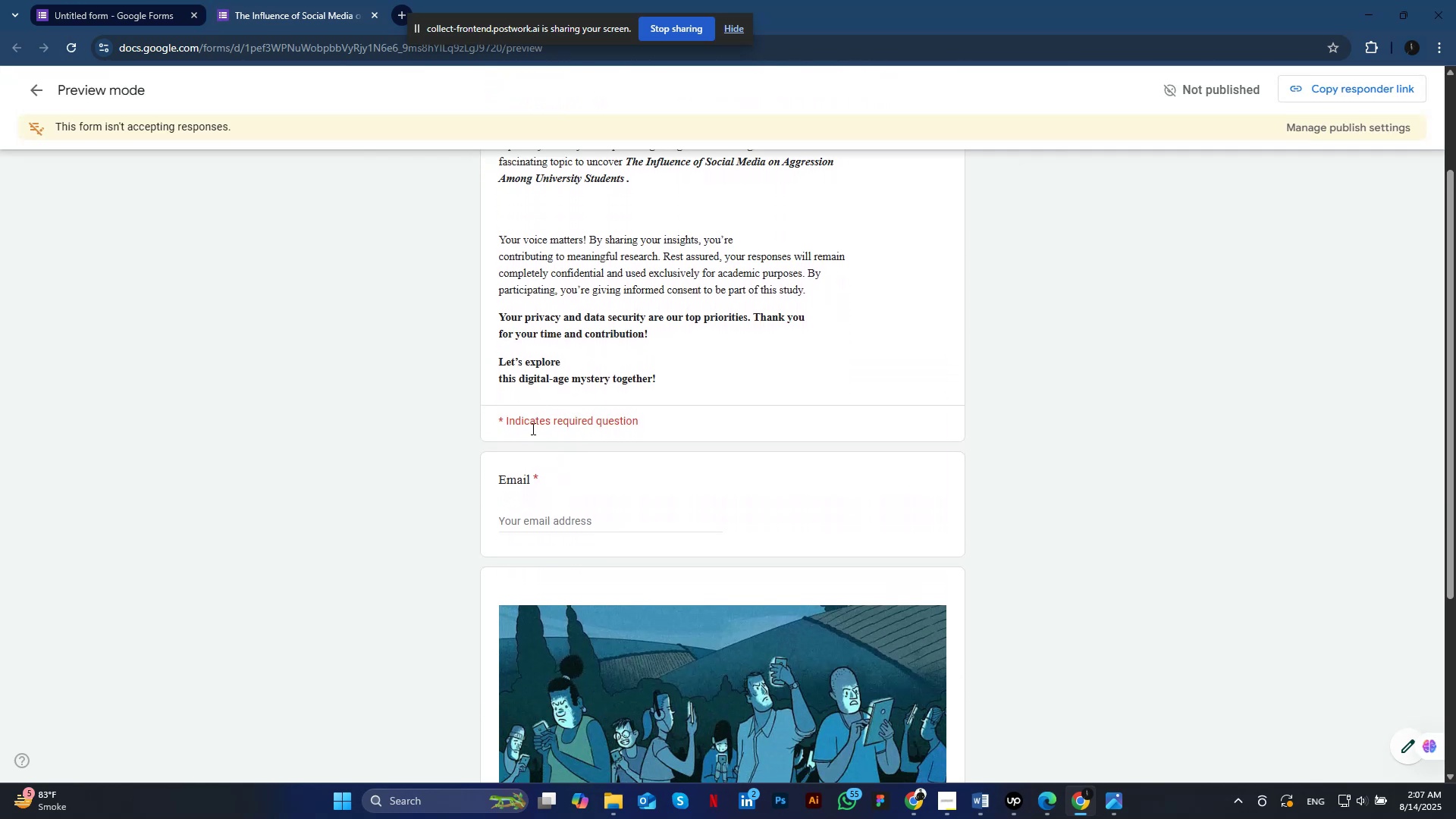 
scroll: coordinate [570, 475], scroll_direction: up, amount: 1.0
 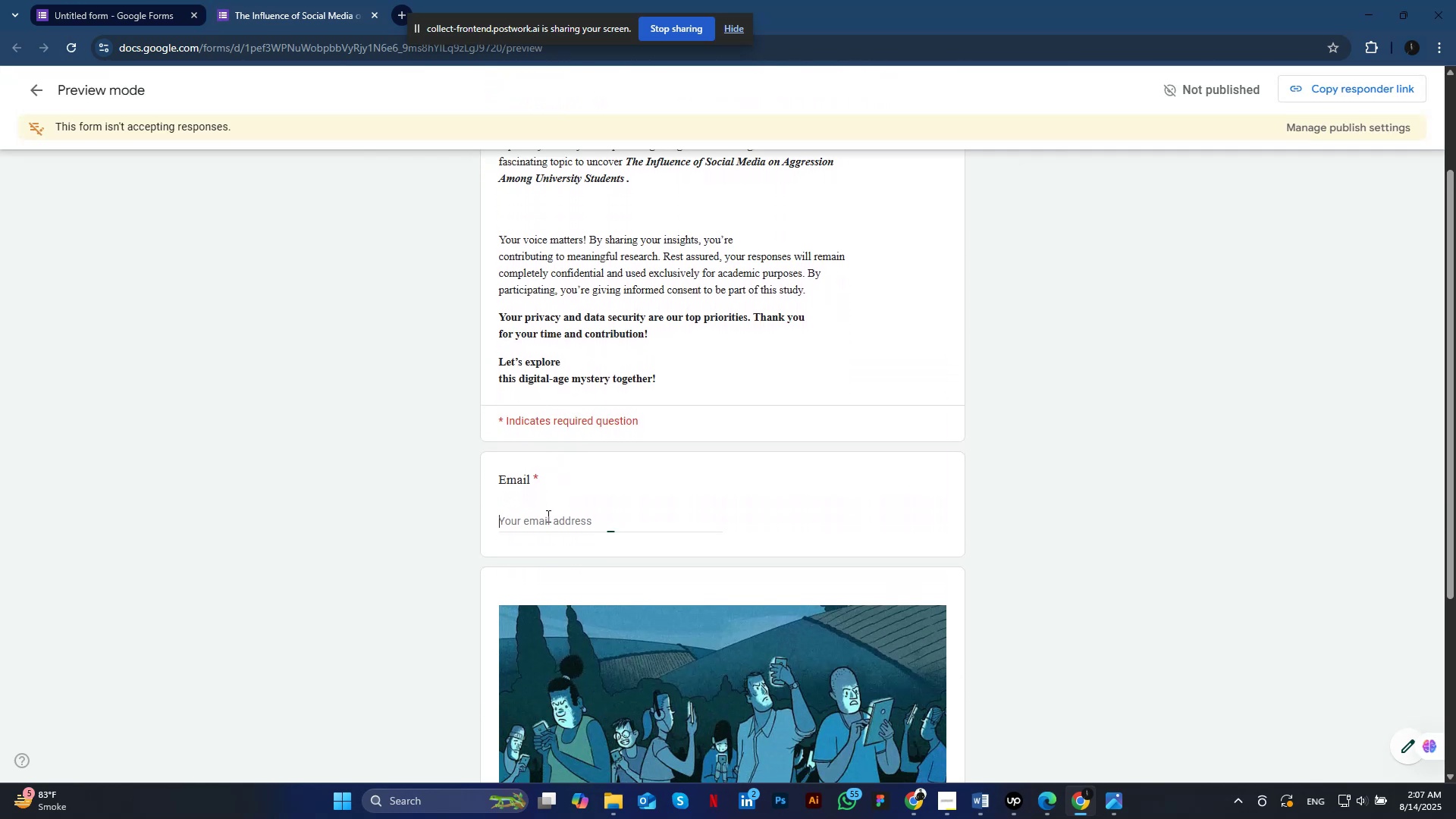 
scroll: coordinate [570, 474], scroll_direction: down, amount: 3.0
 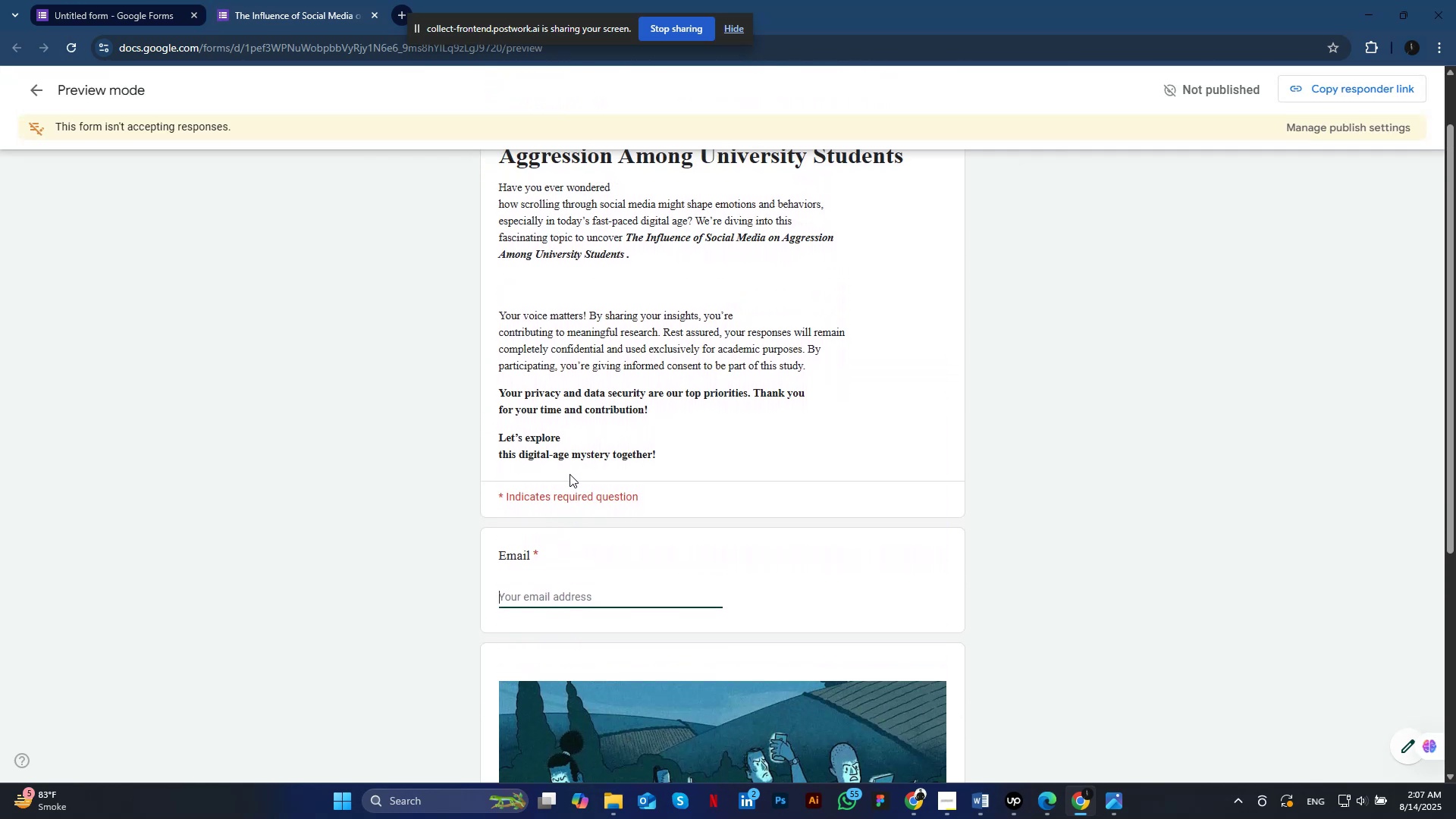 
left_click([582, 519])
 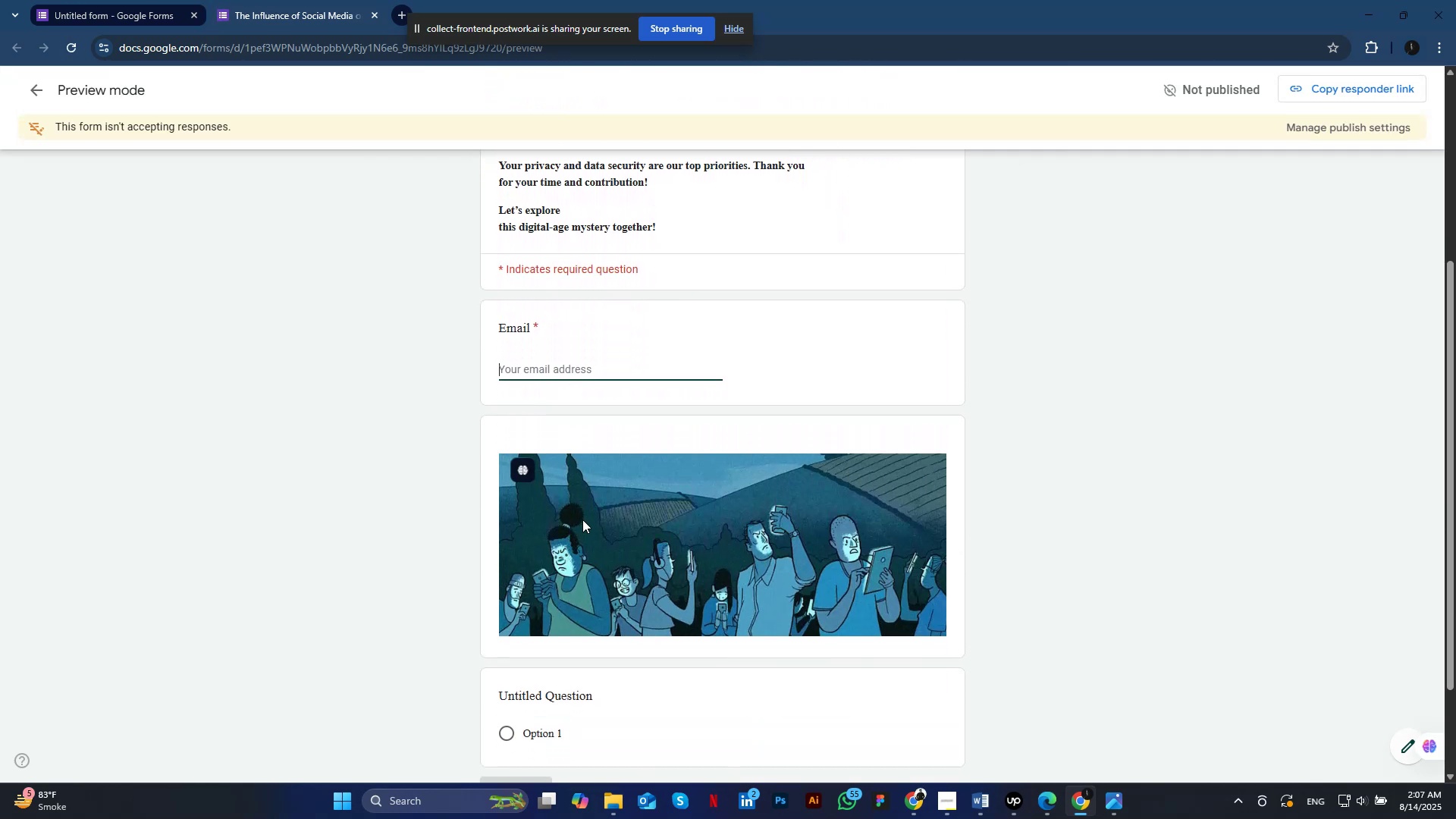 
left_click([146, 8])
 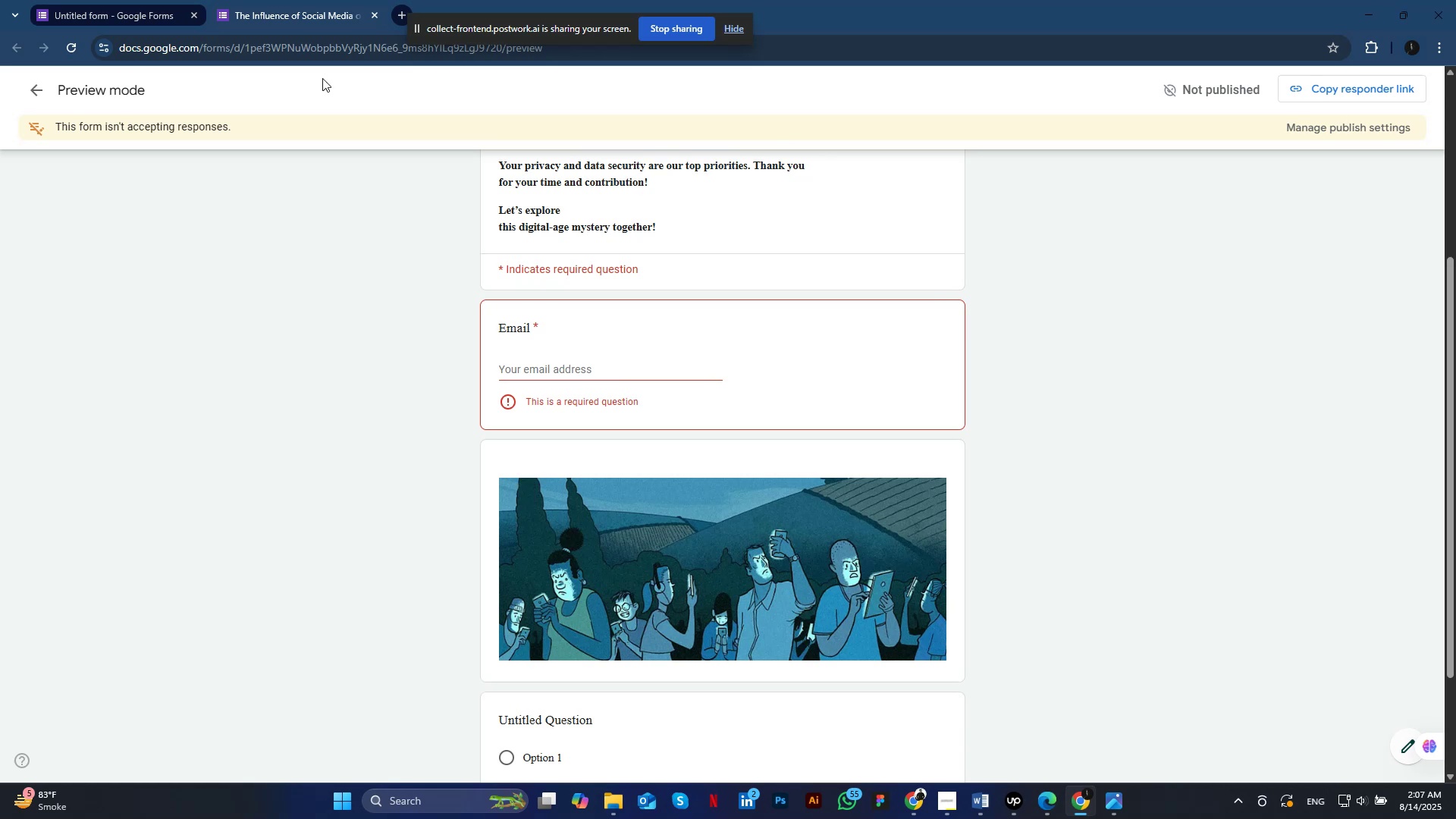 
left_click([675, 492])
 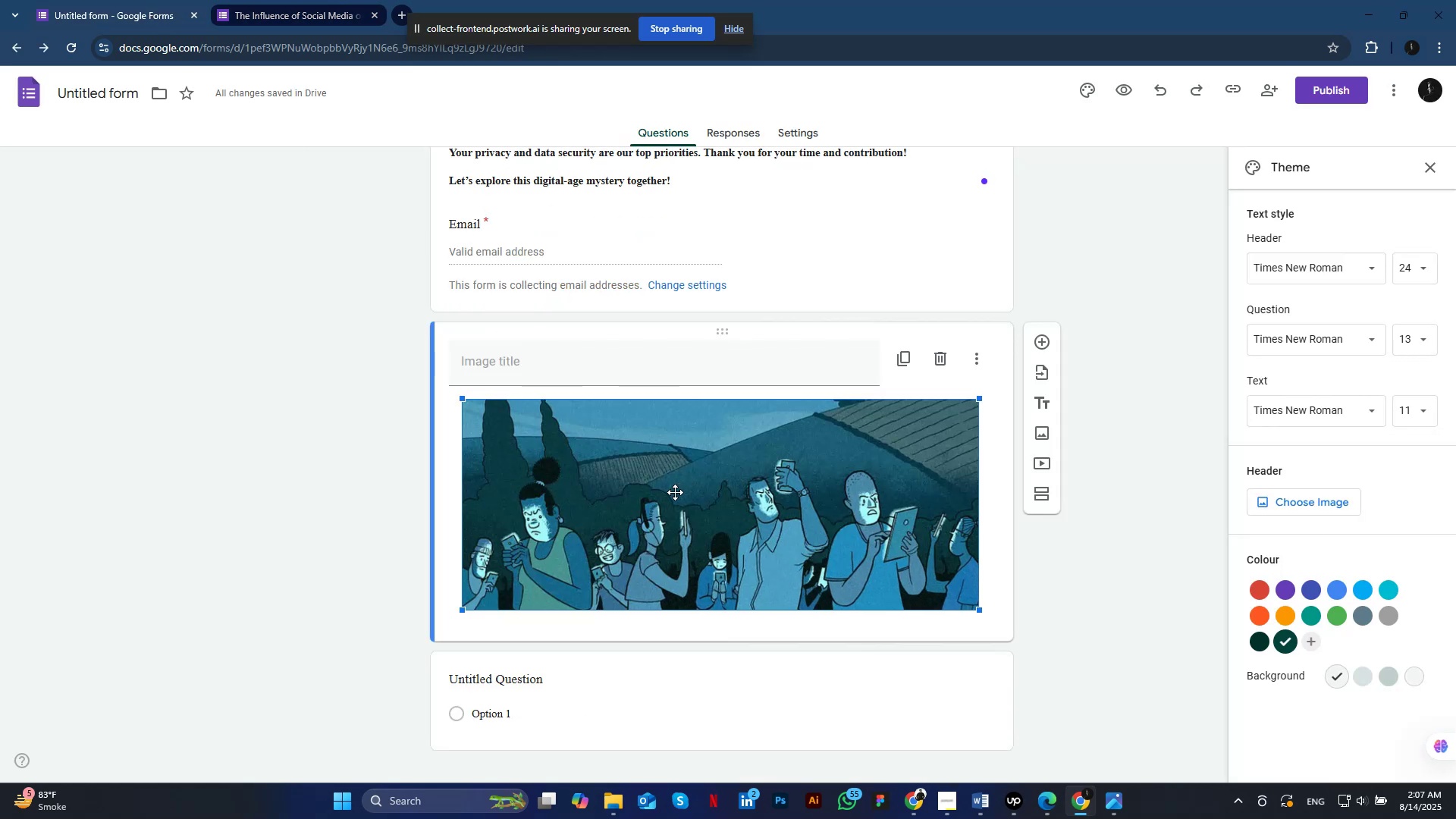 
left_click([941, 362])
 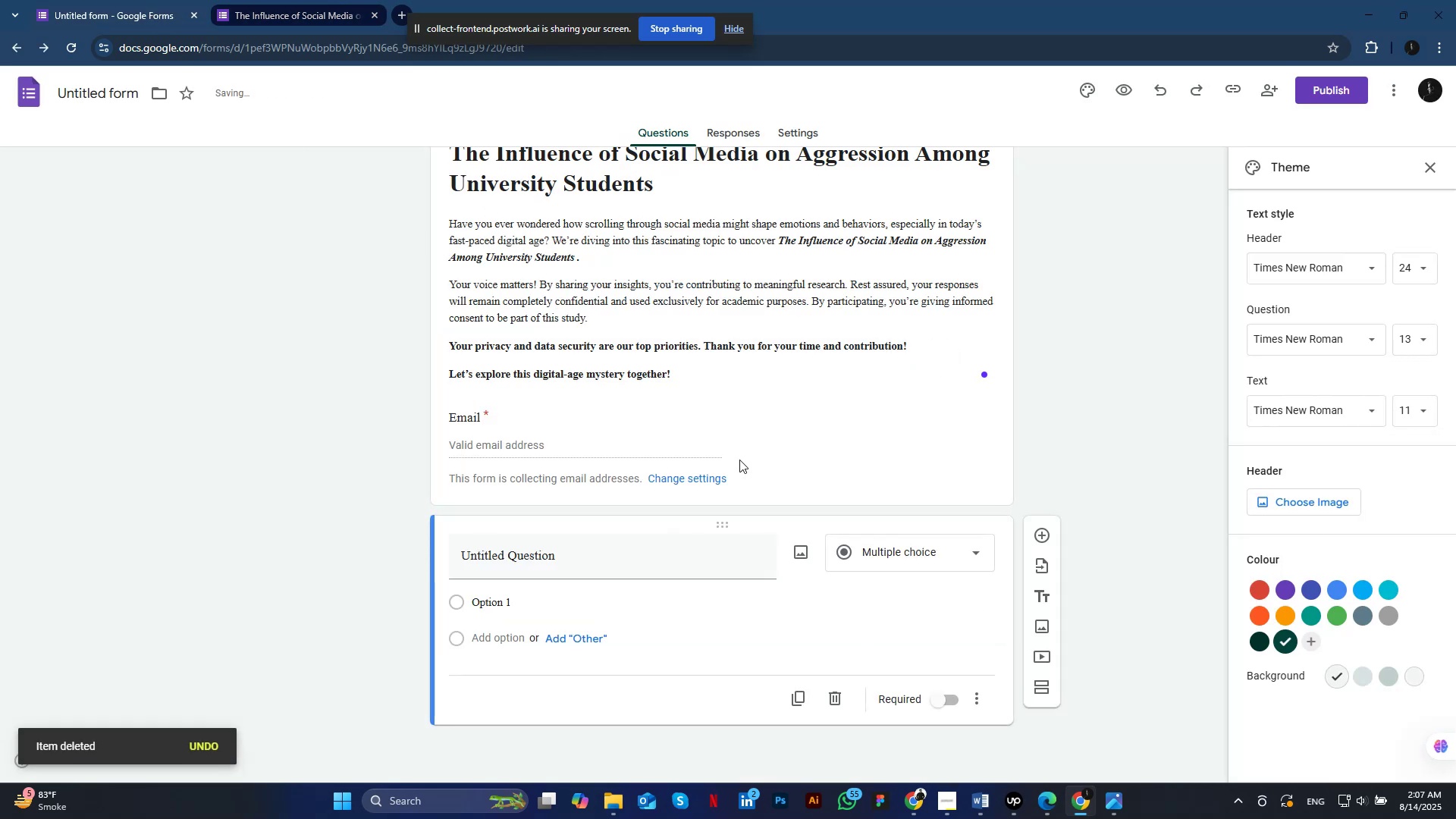 
scroll: coordinate [546, 573], scroll_direction: down, amount: 1.0
 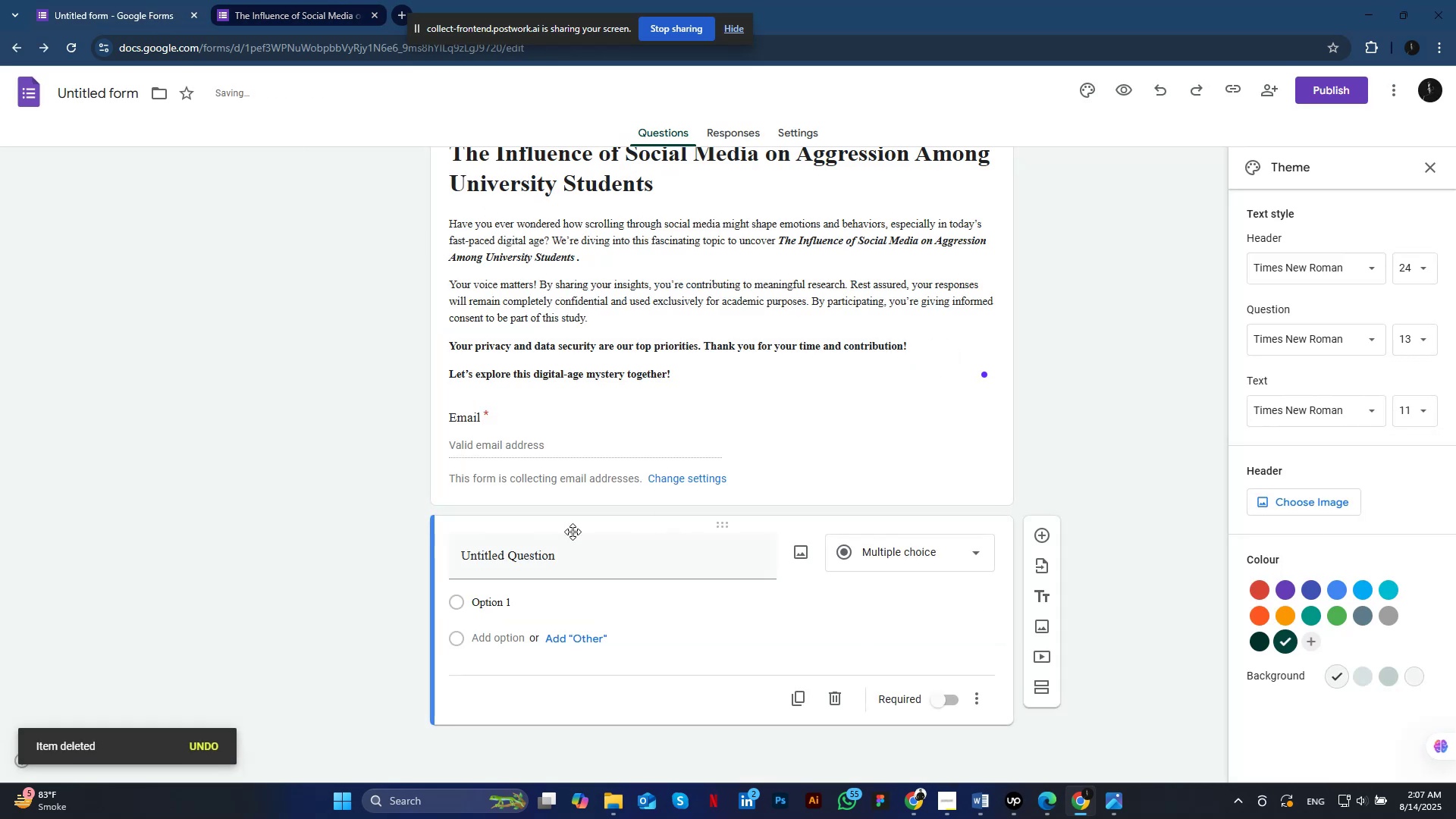 
left_click([510, 550])
 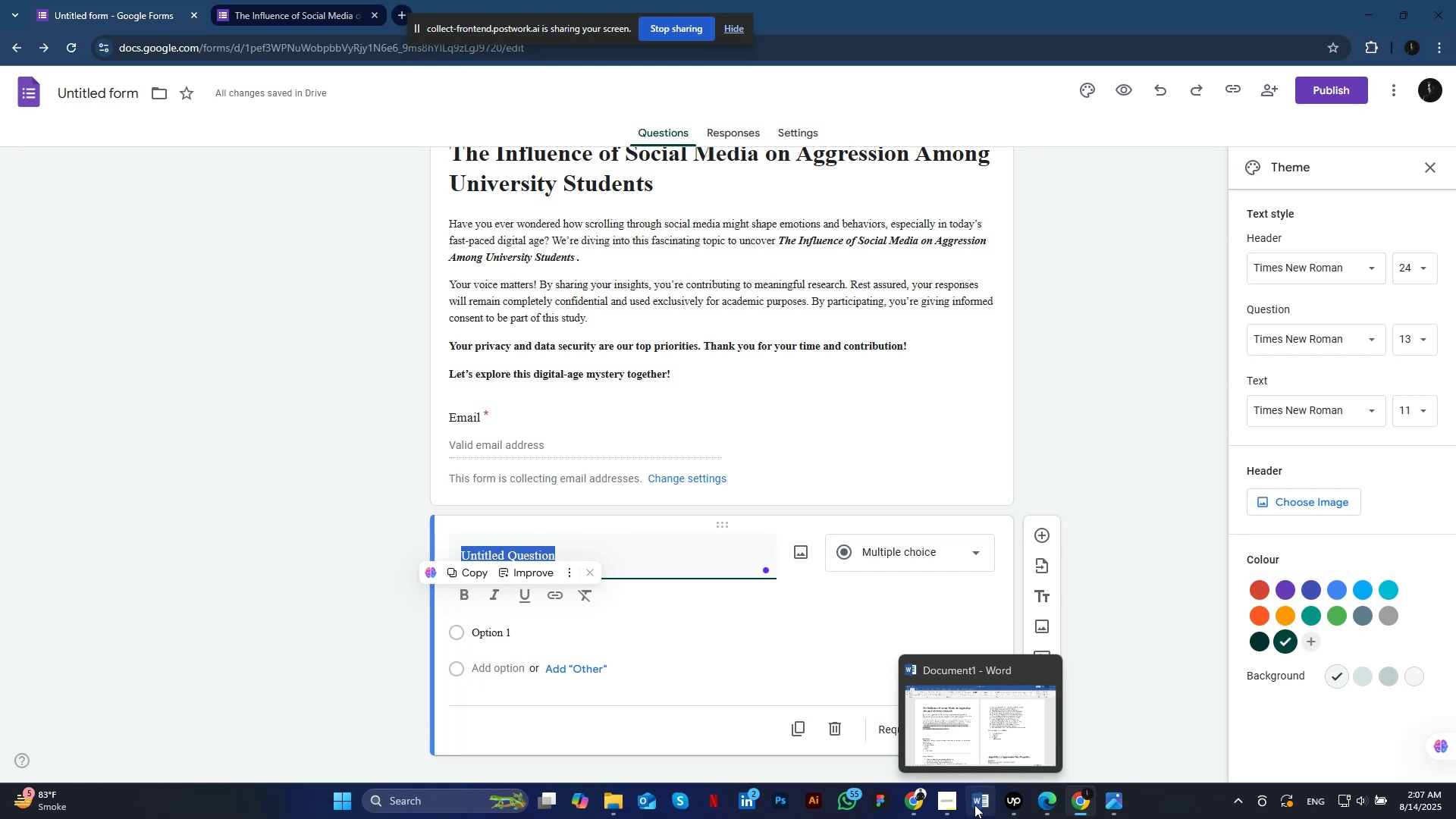 
wait(28.65)
 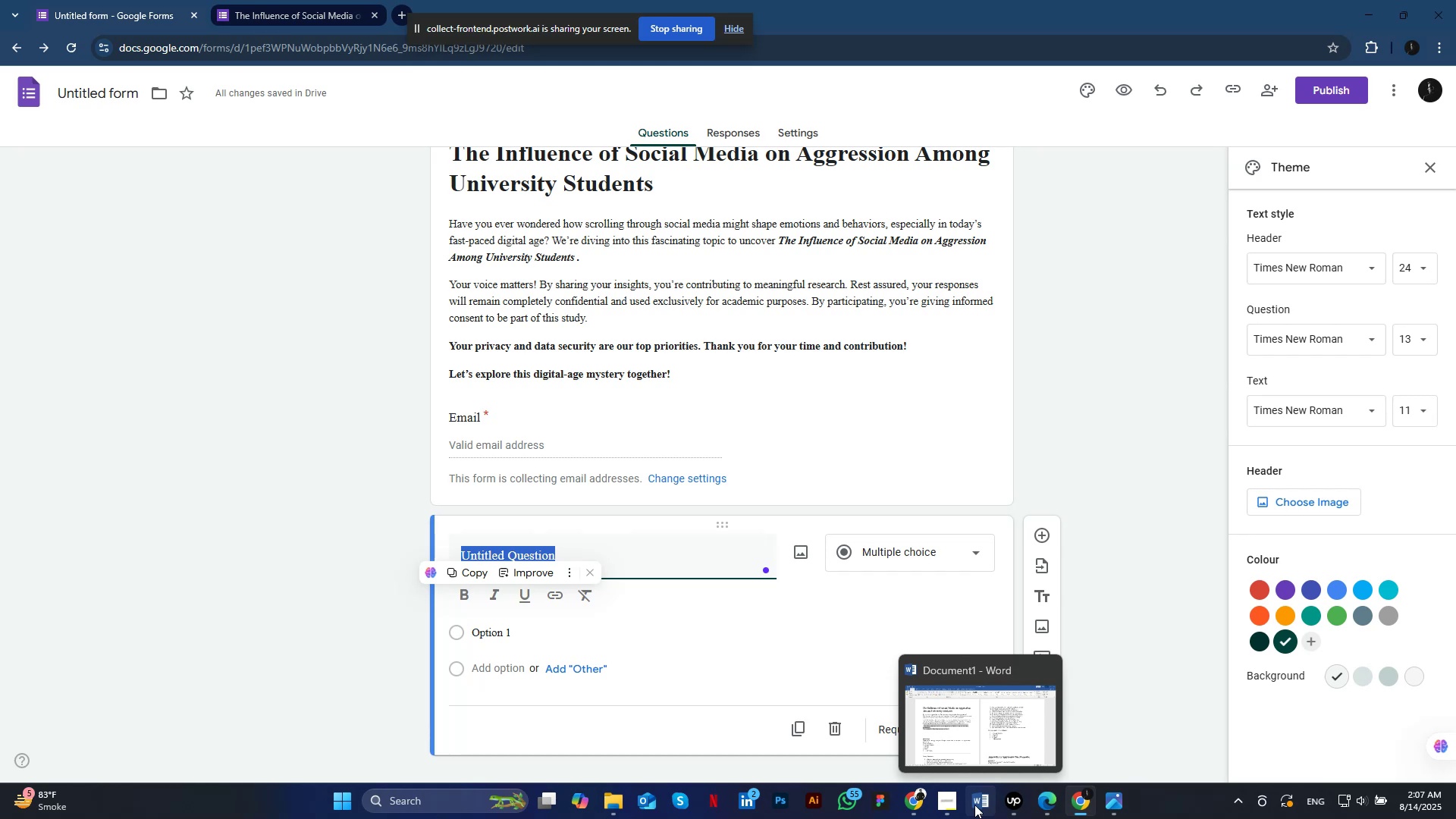 
left_click([983, 801])
 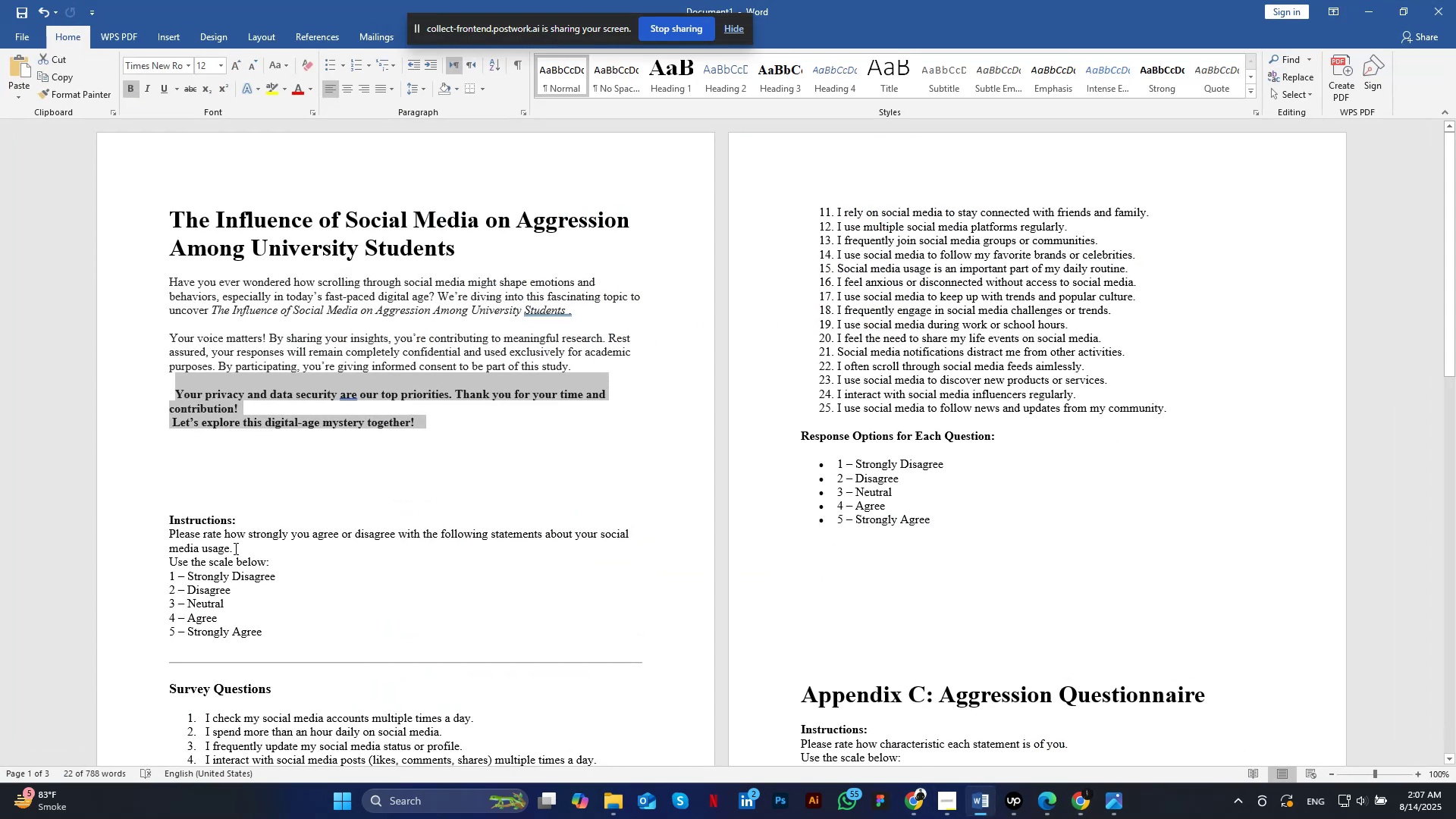 
wait(6.7)
 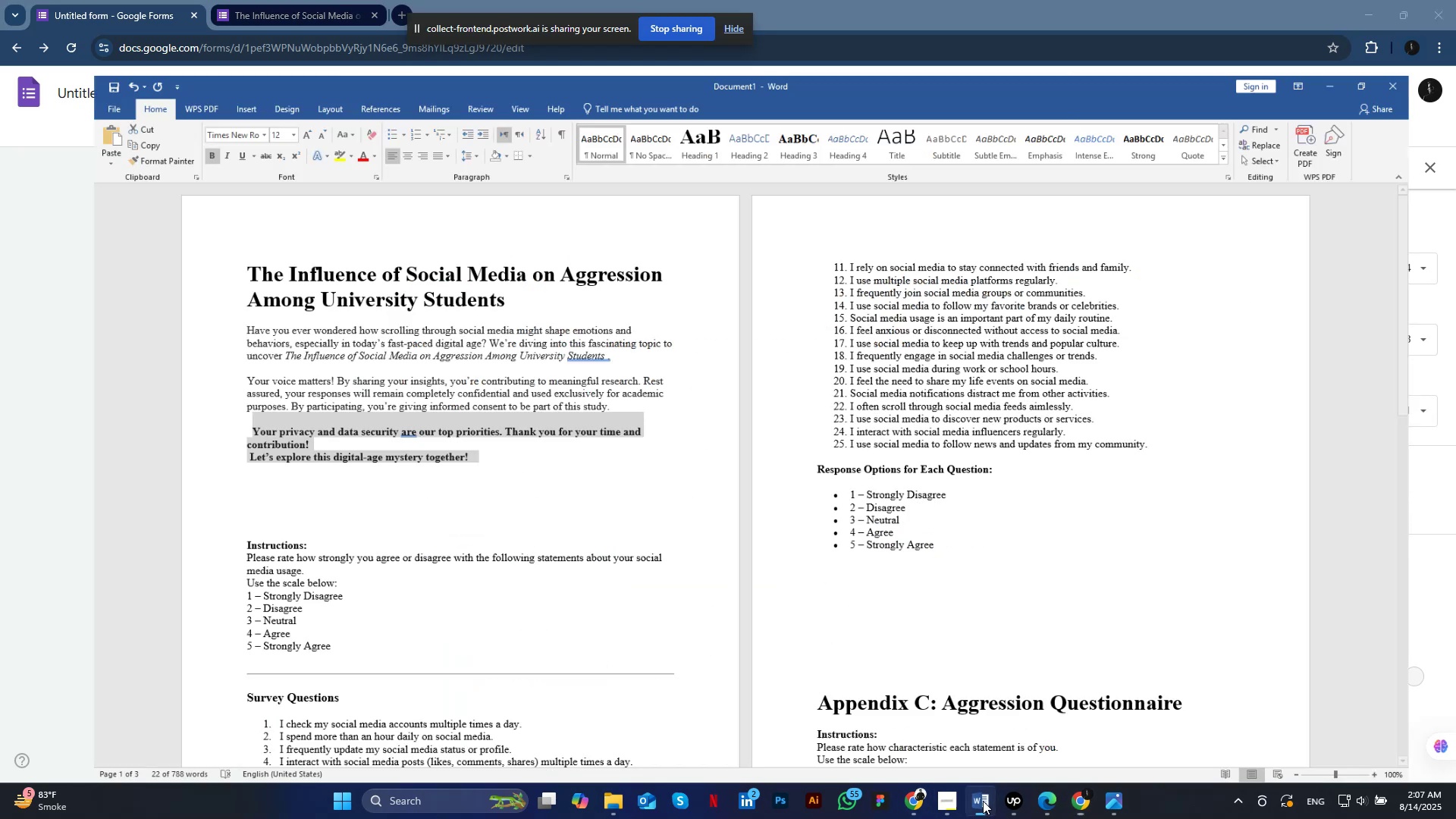 
left_click([234, 548])
 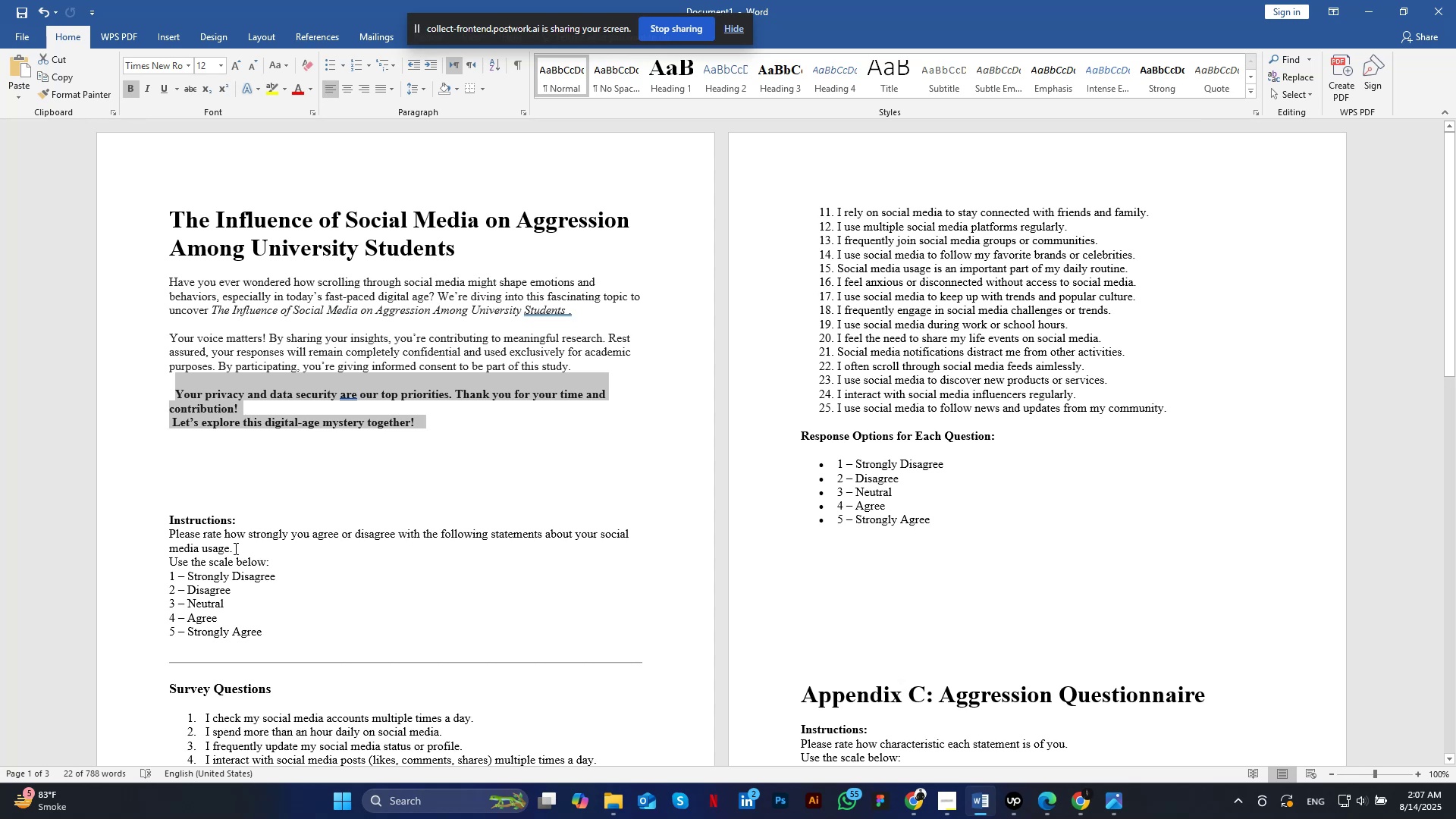 
left_click_drag(start_coordinate=[241, 549], to_coordinate=[171, 519])
 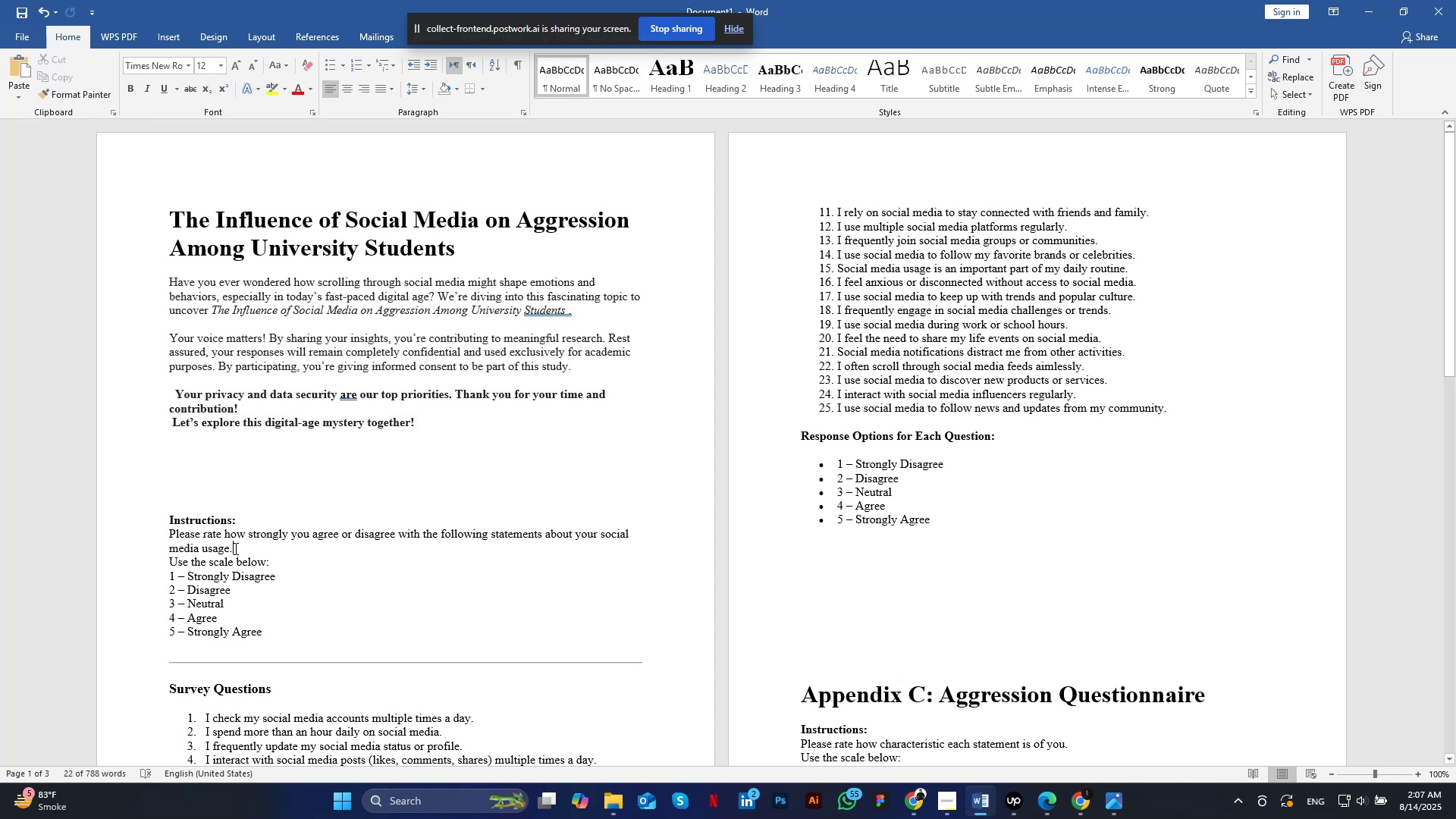 
key(Control+C)
 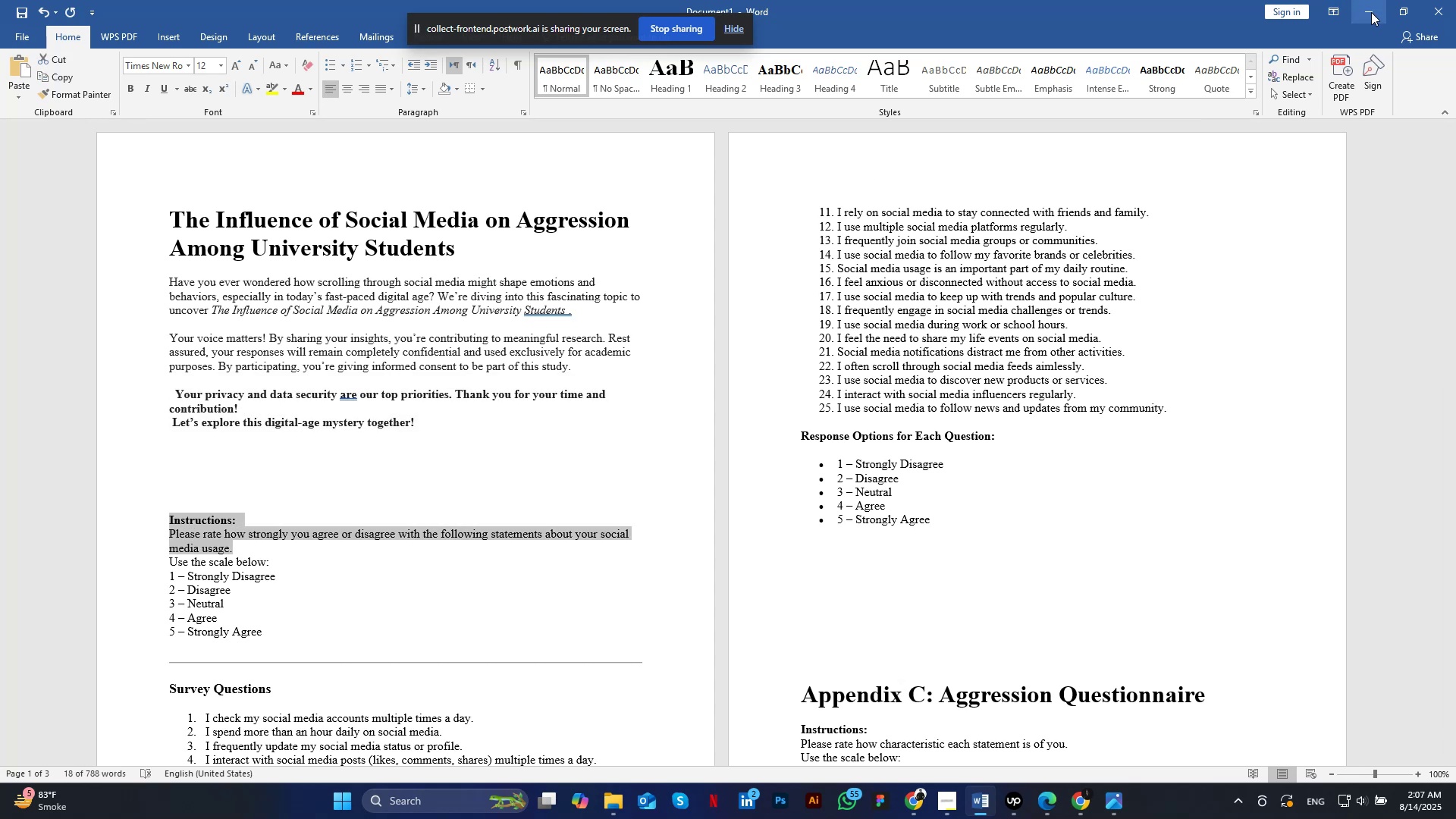 
left_click([1371, 12])
 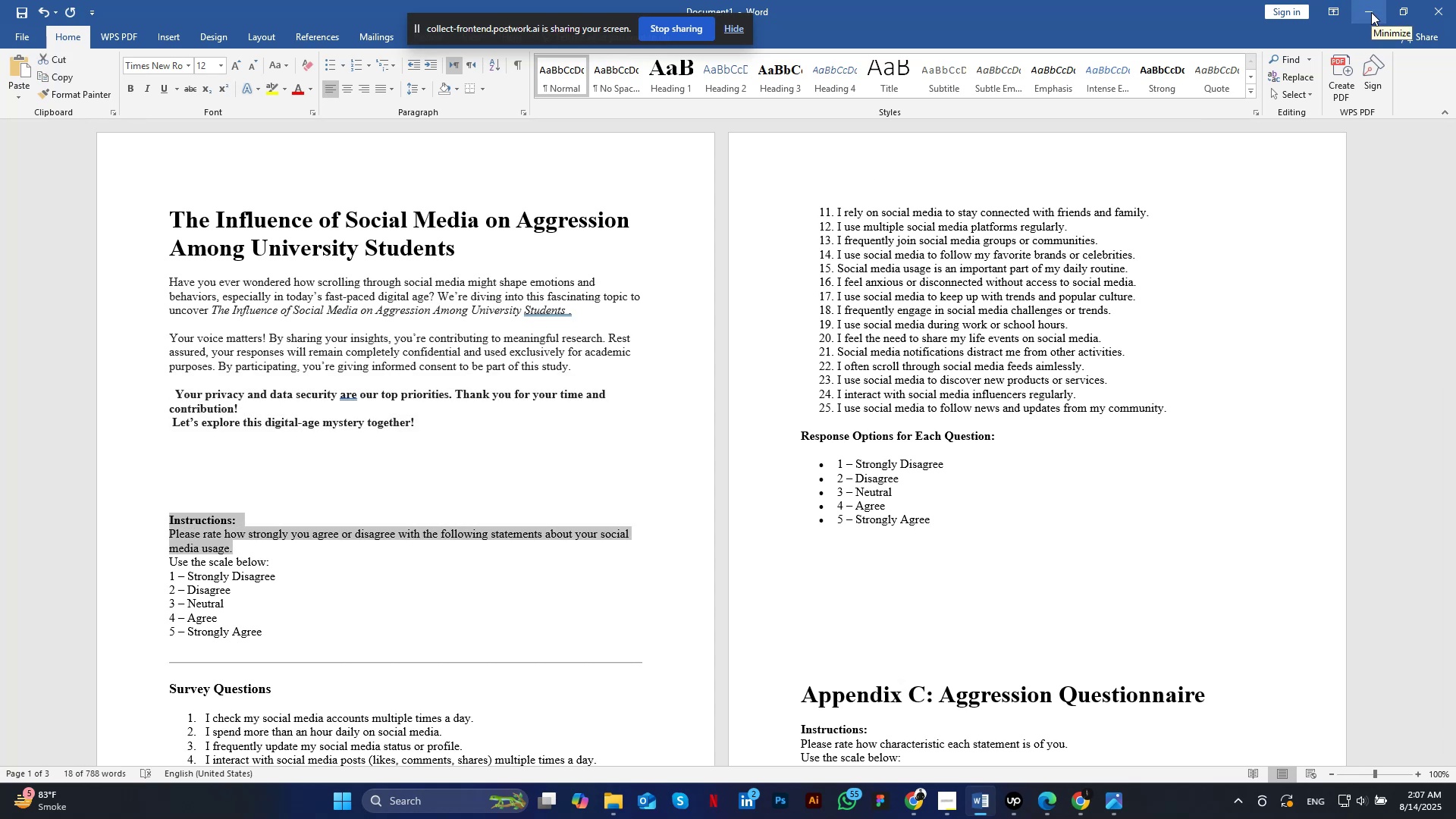 
left_click([616, 553])
 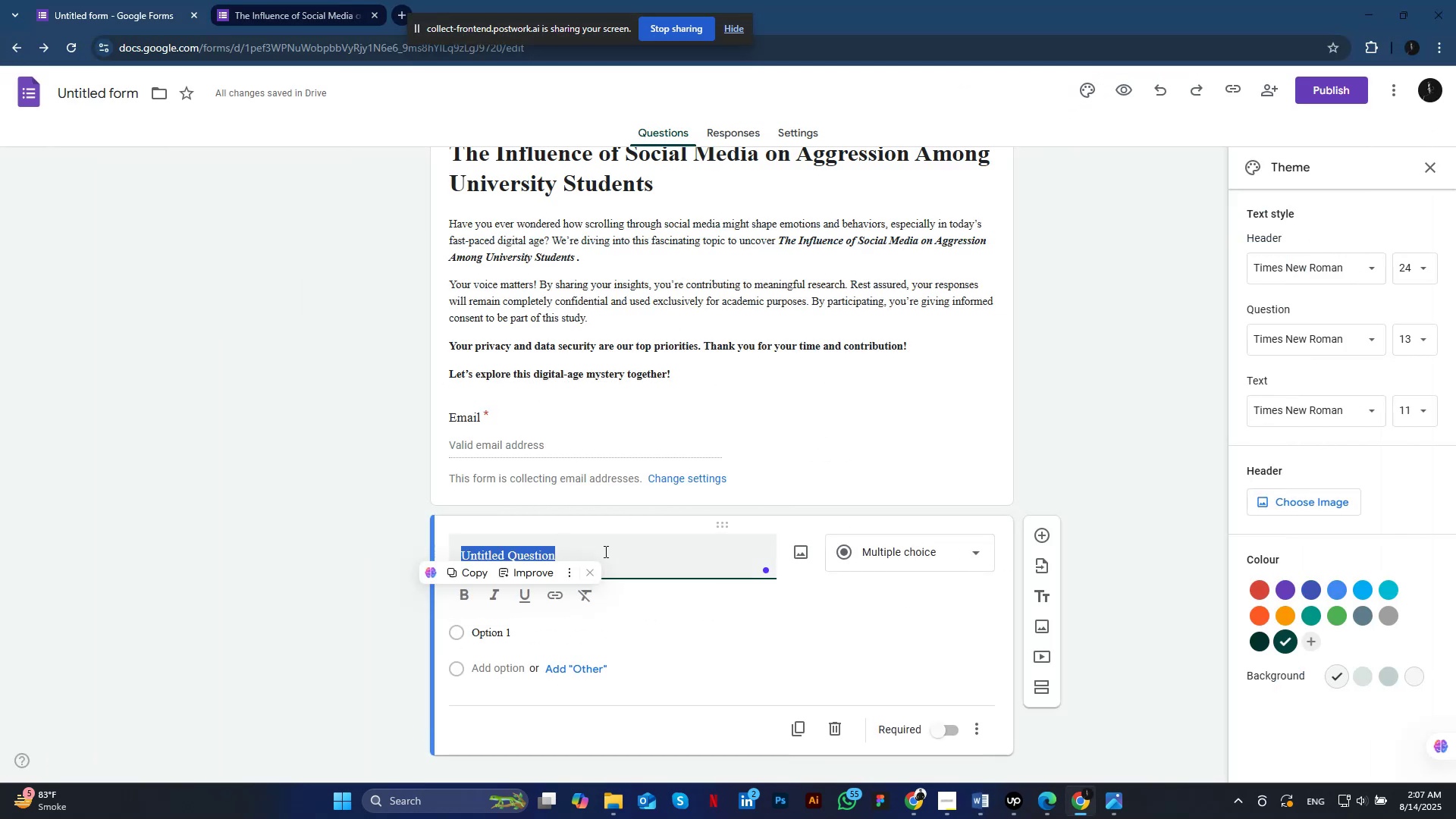 
scroll: coordinate [496, 315], scroll_direction: up, amount: 1.0
 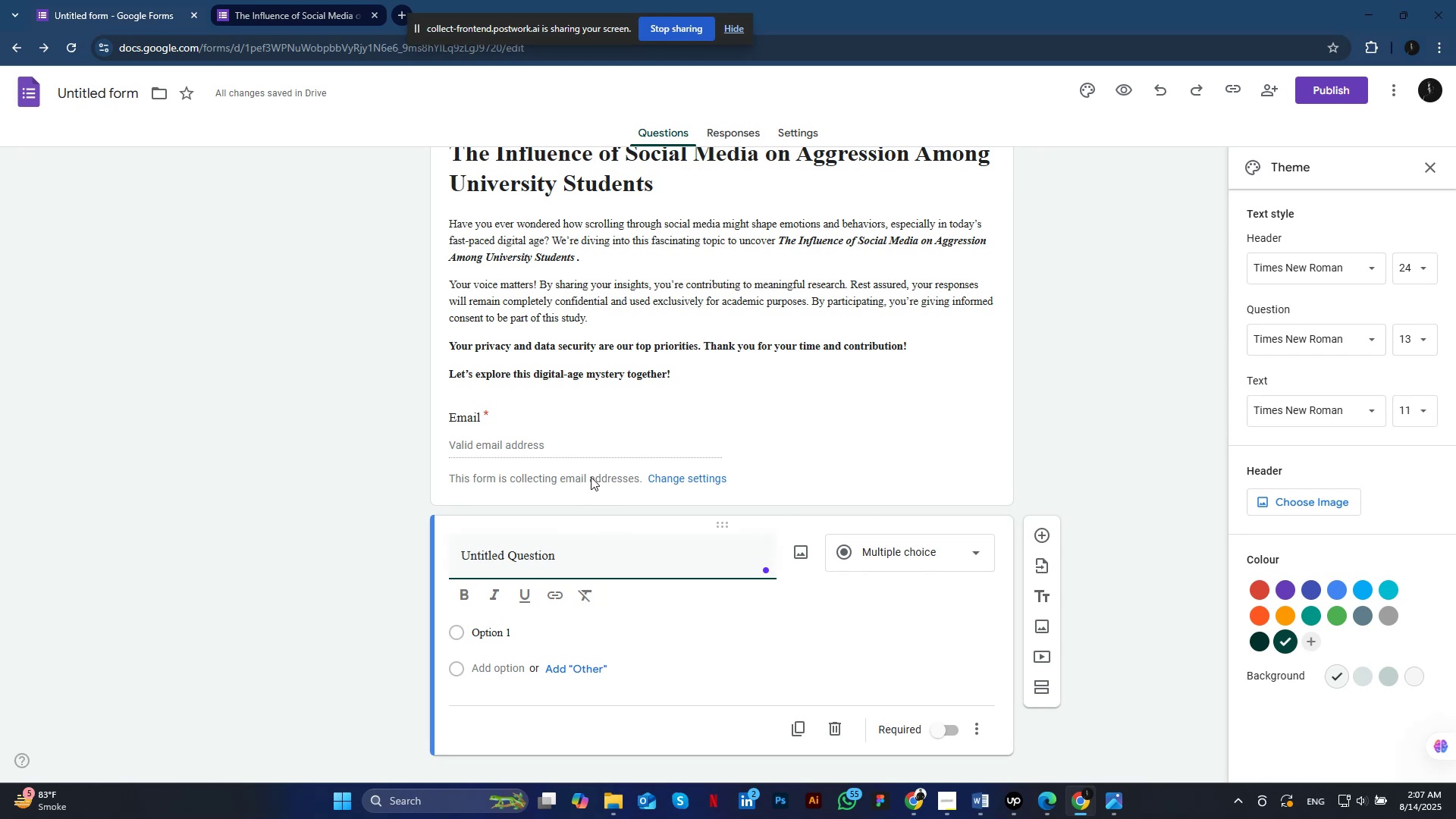 
left_click([460, 269])
 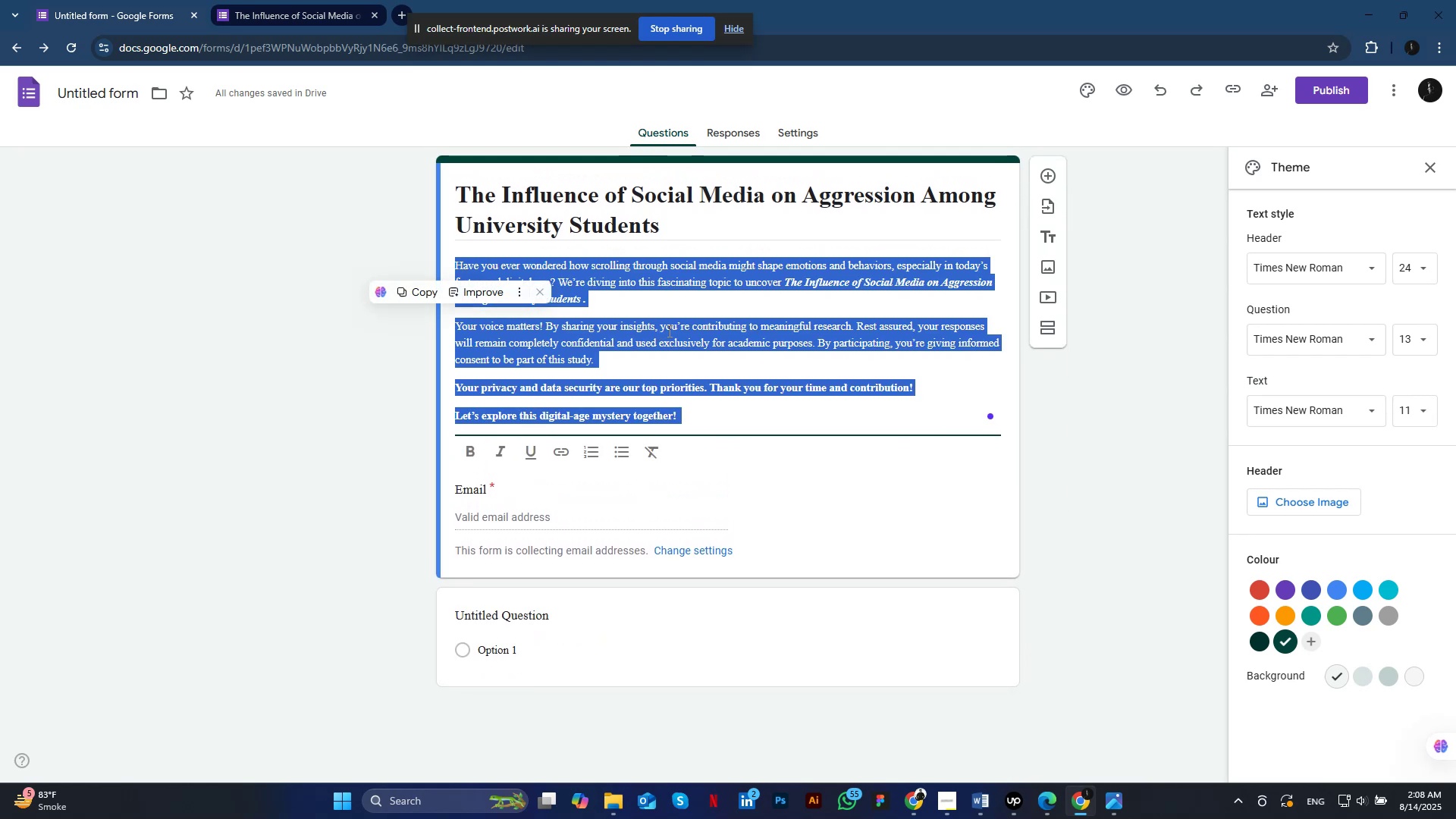 
wait(7.83)
 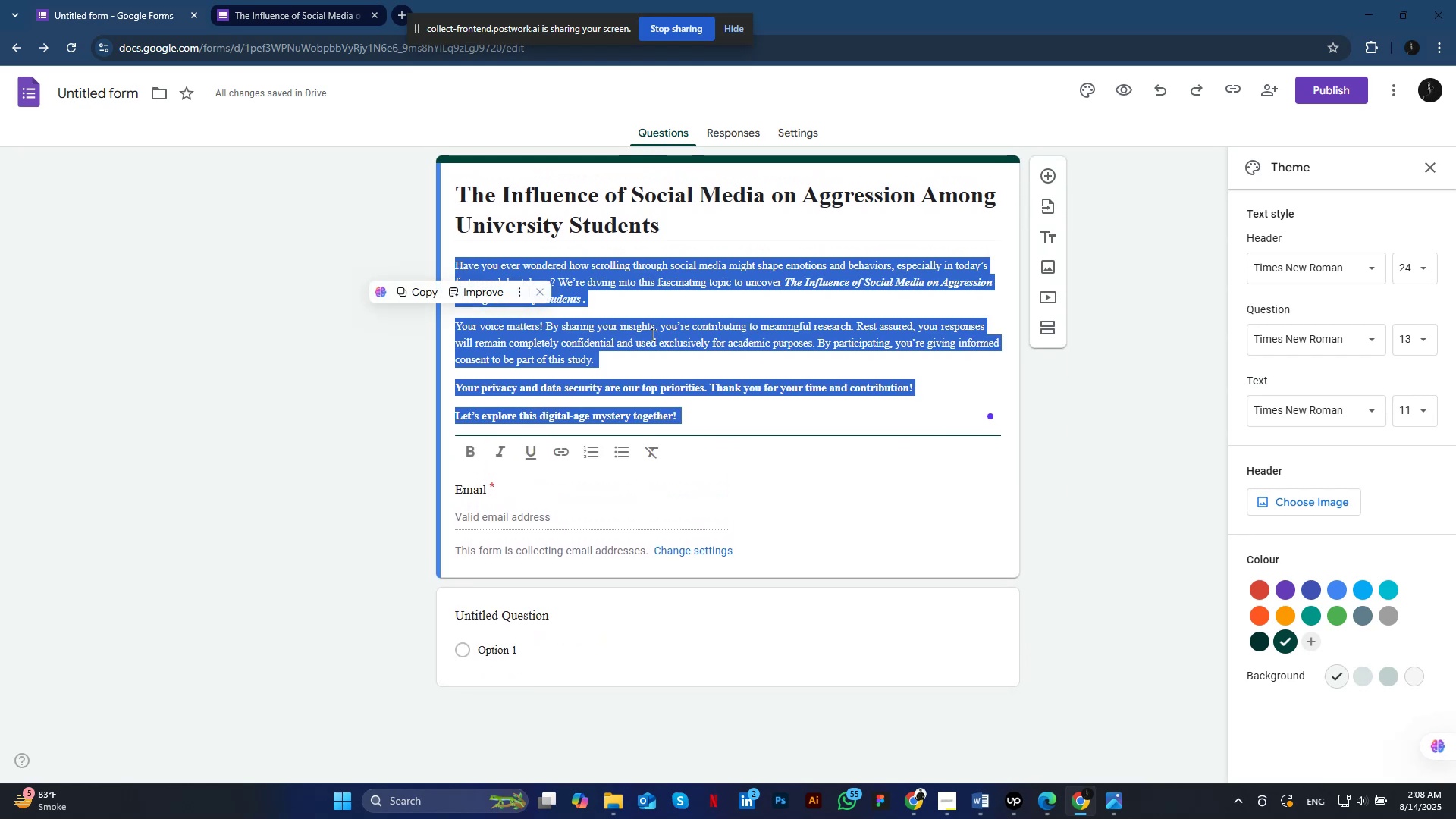 
left_click([1008, 805])
 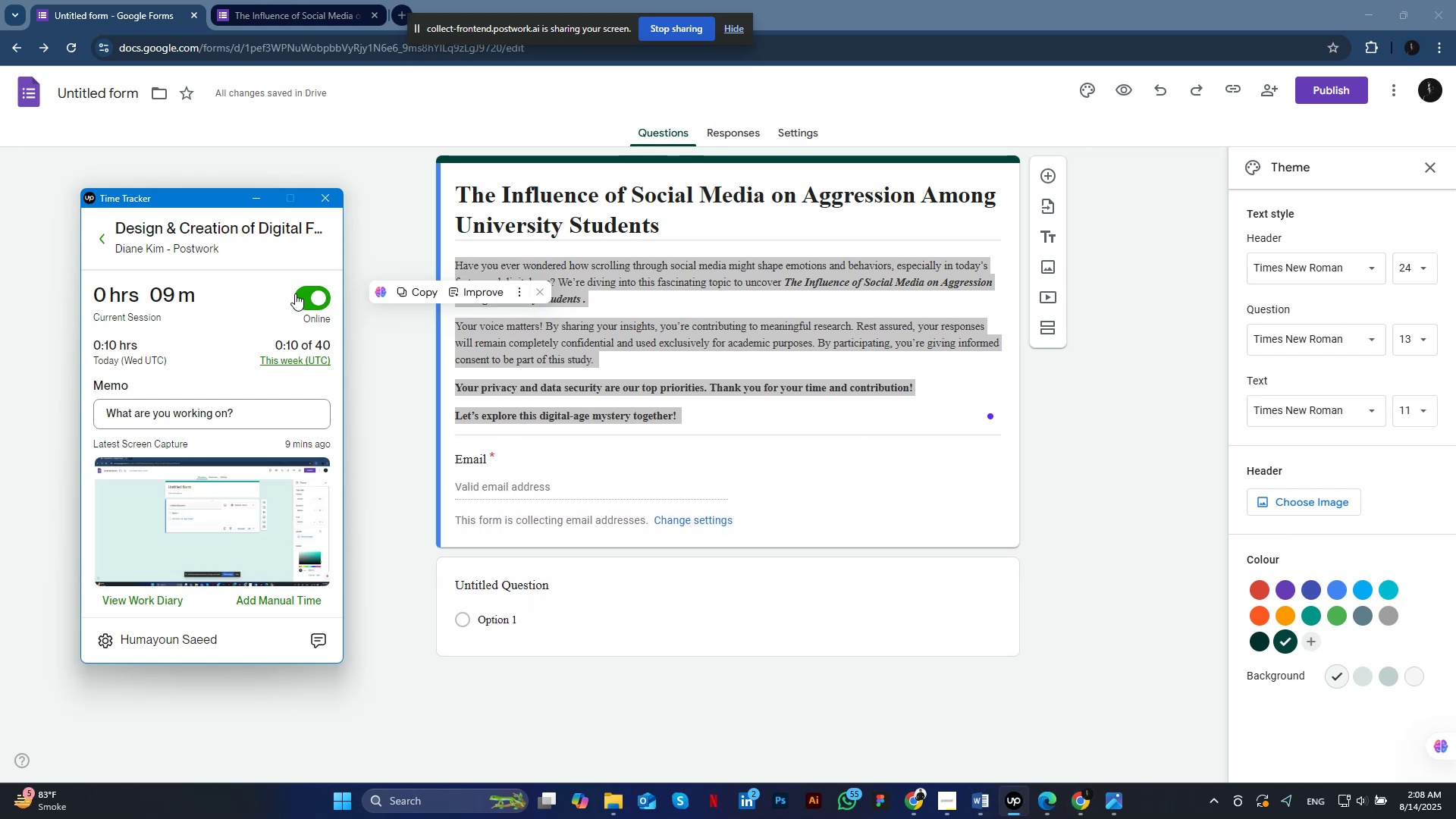 
wait(5.21)
 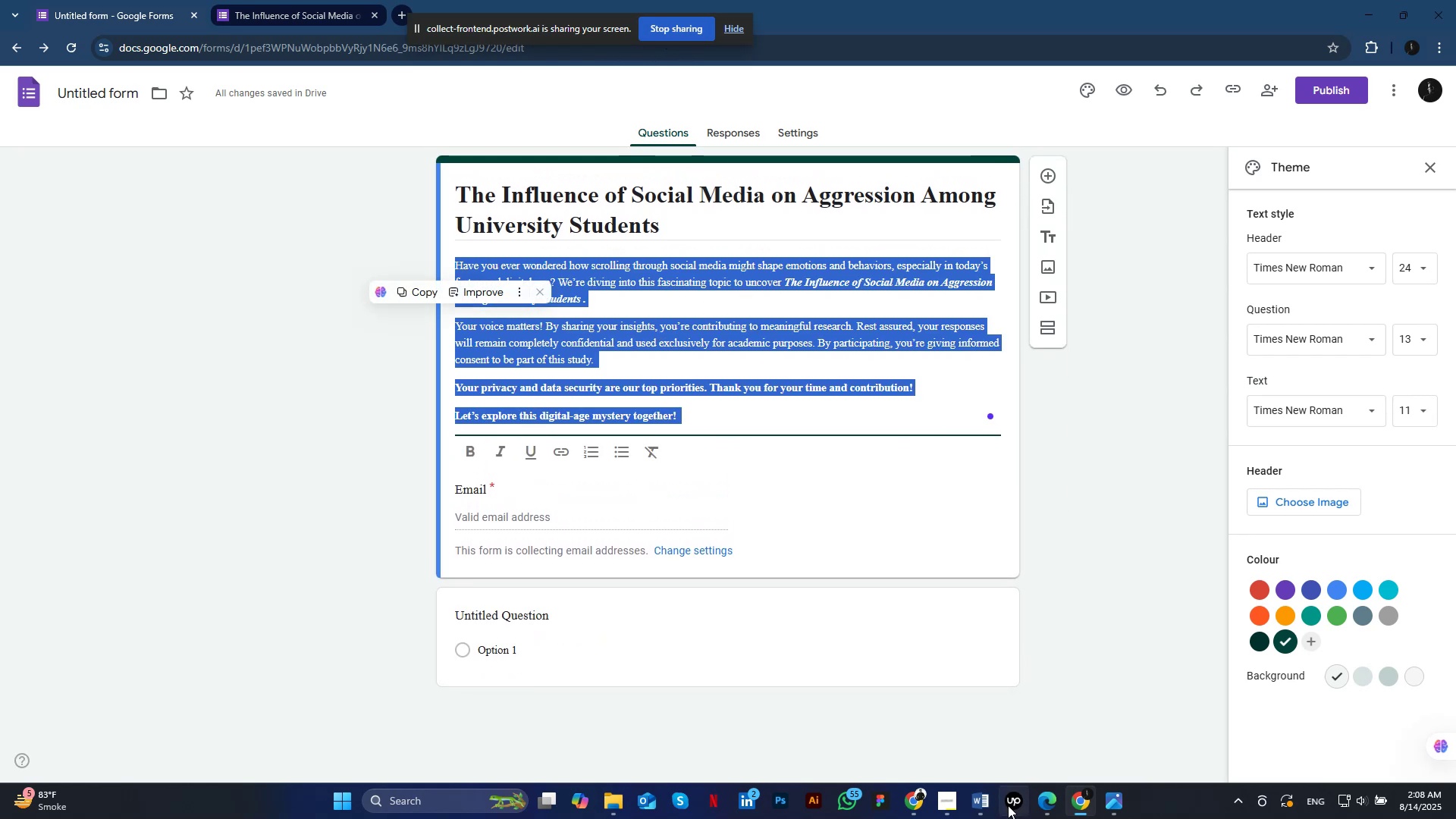 
left_click([259, 196])
 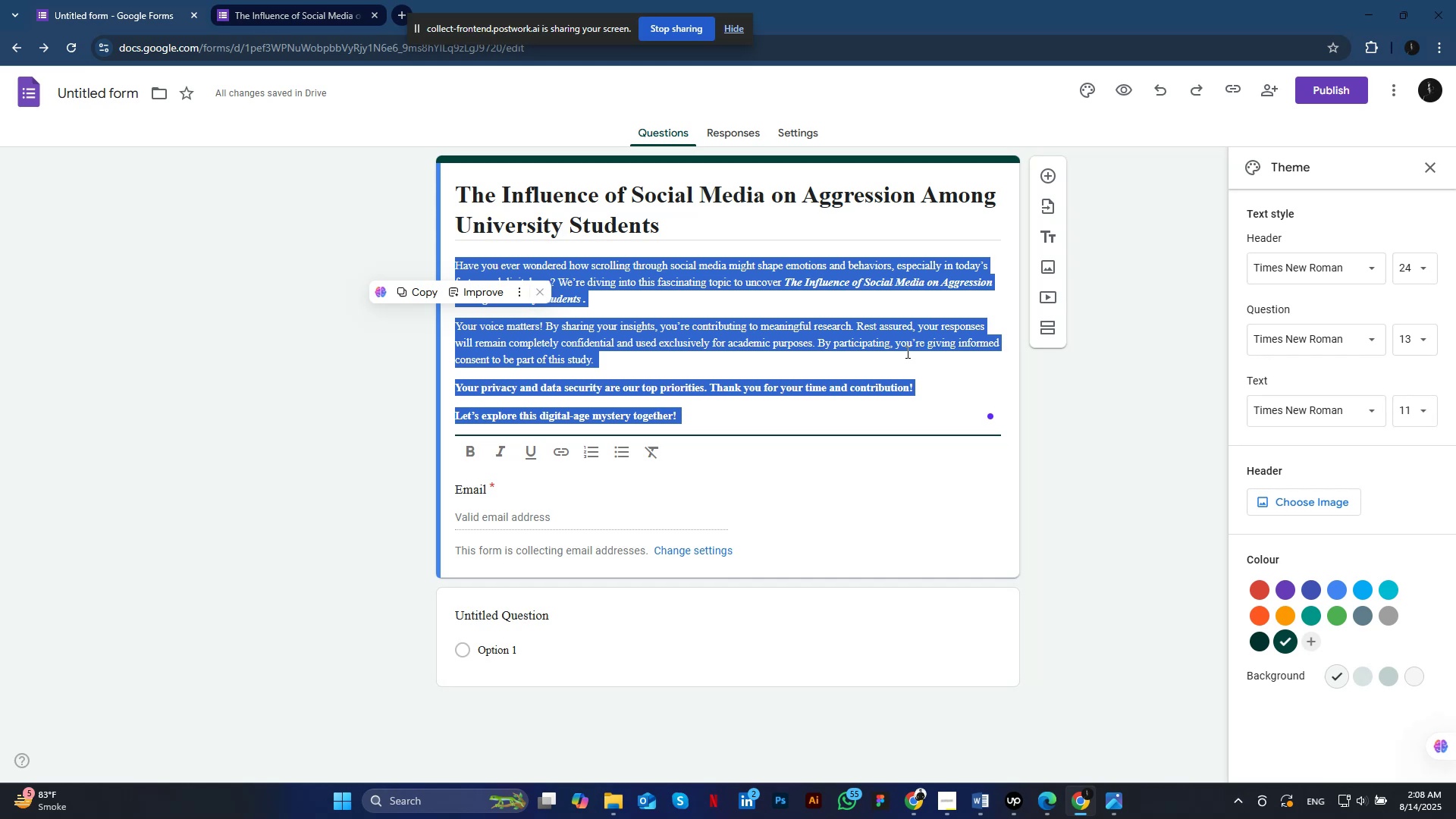 
wait(18.06)
 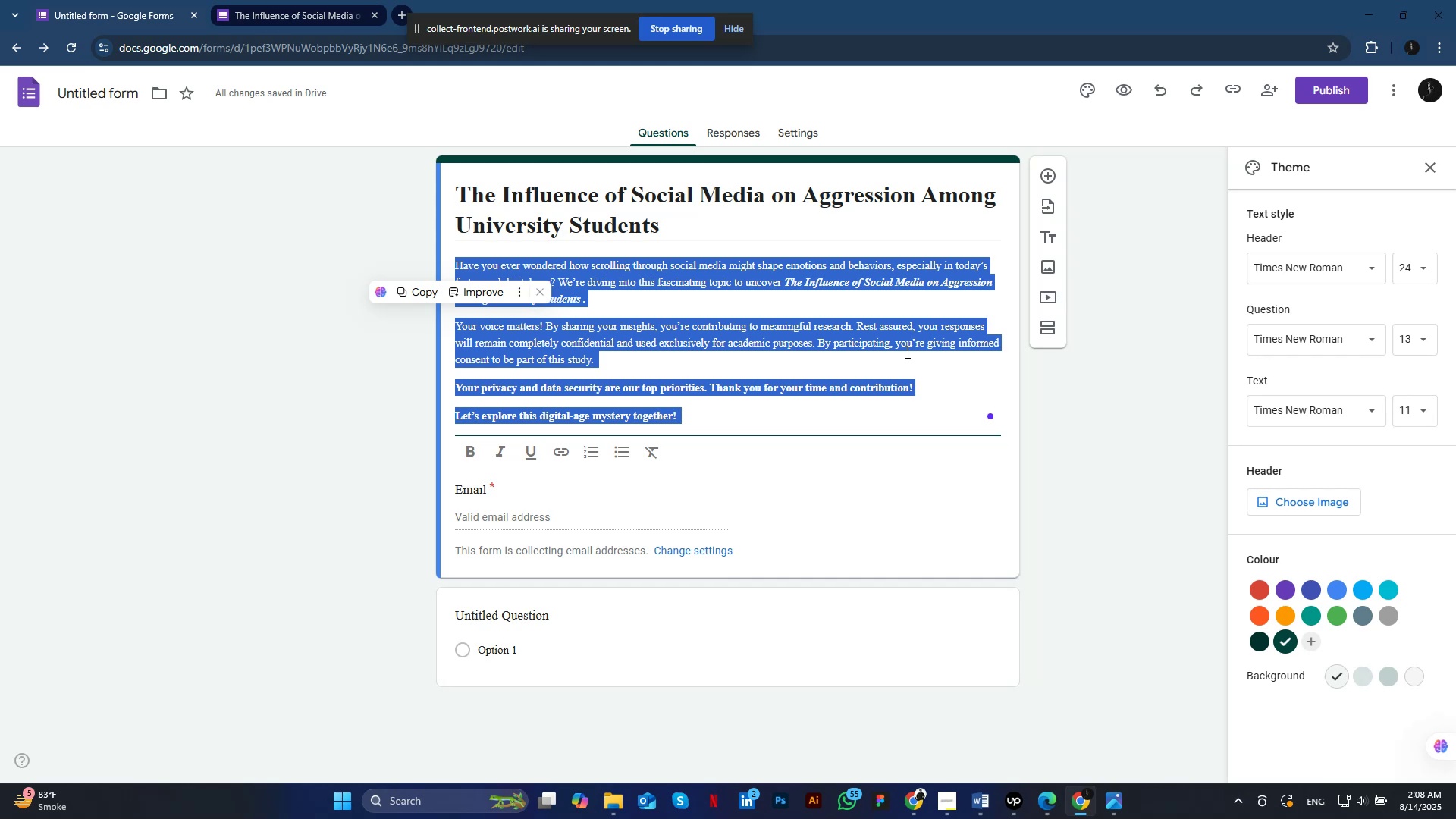 
scroll: coordinate [700, 292], scroll_direction: down, amount: 3.0
 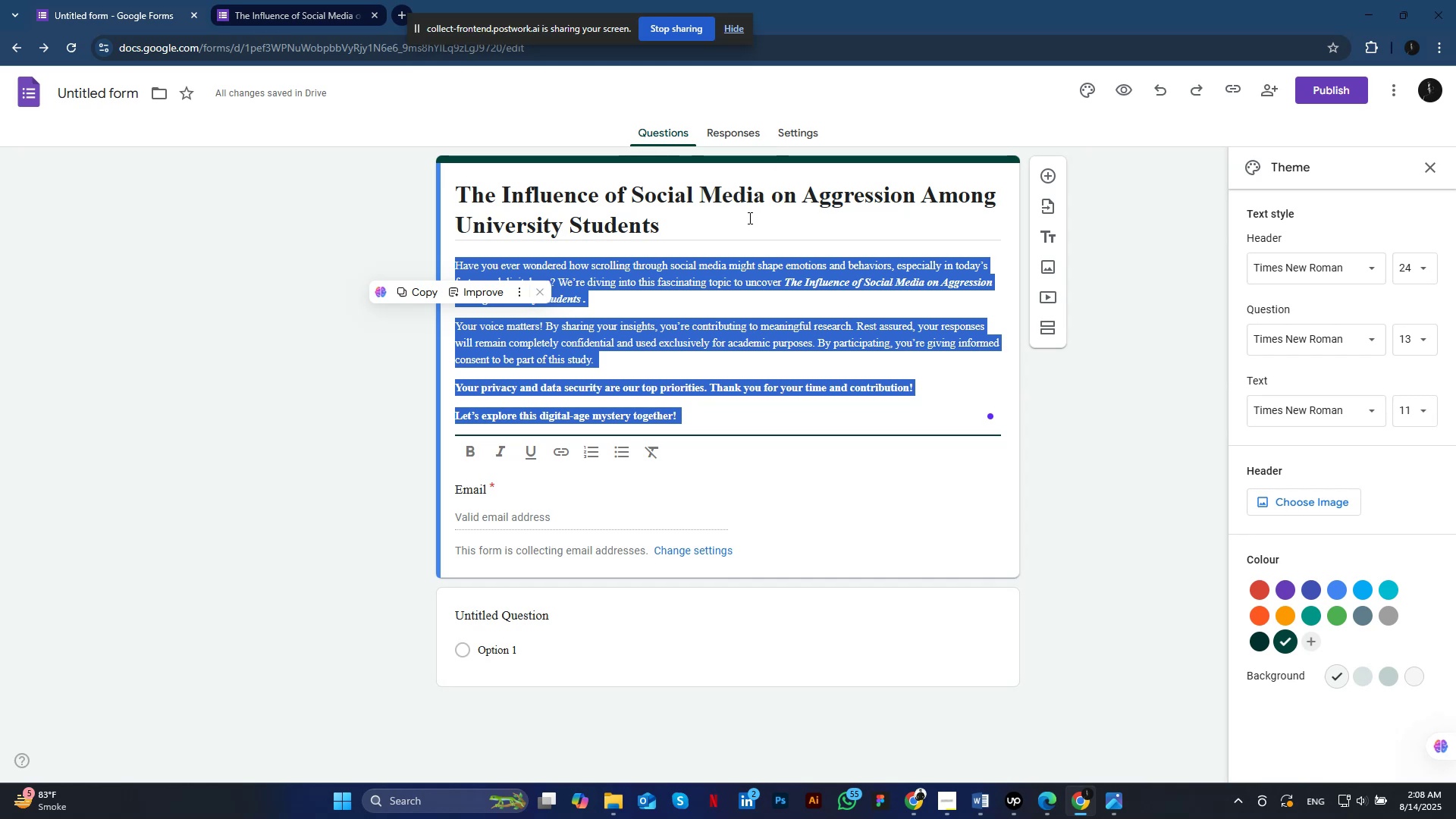 
left_click([682, 501])
 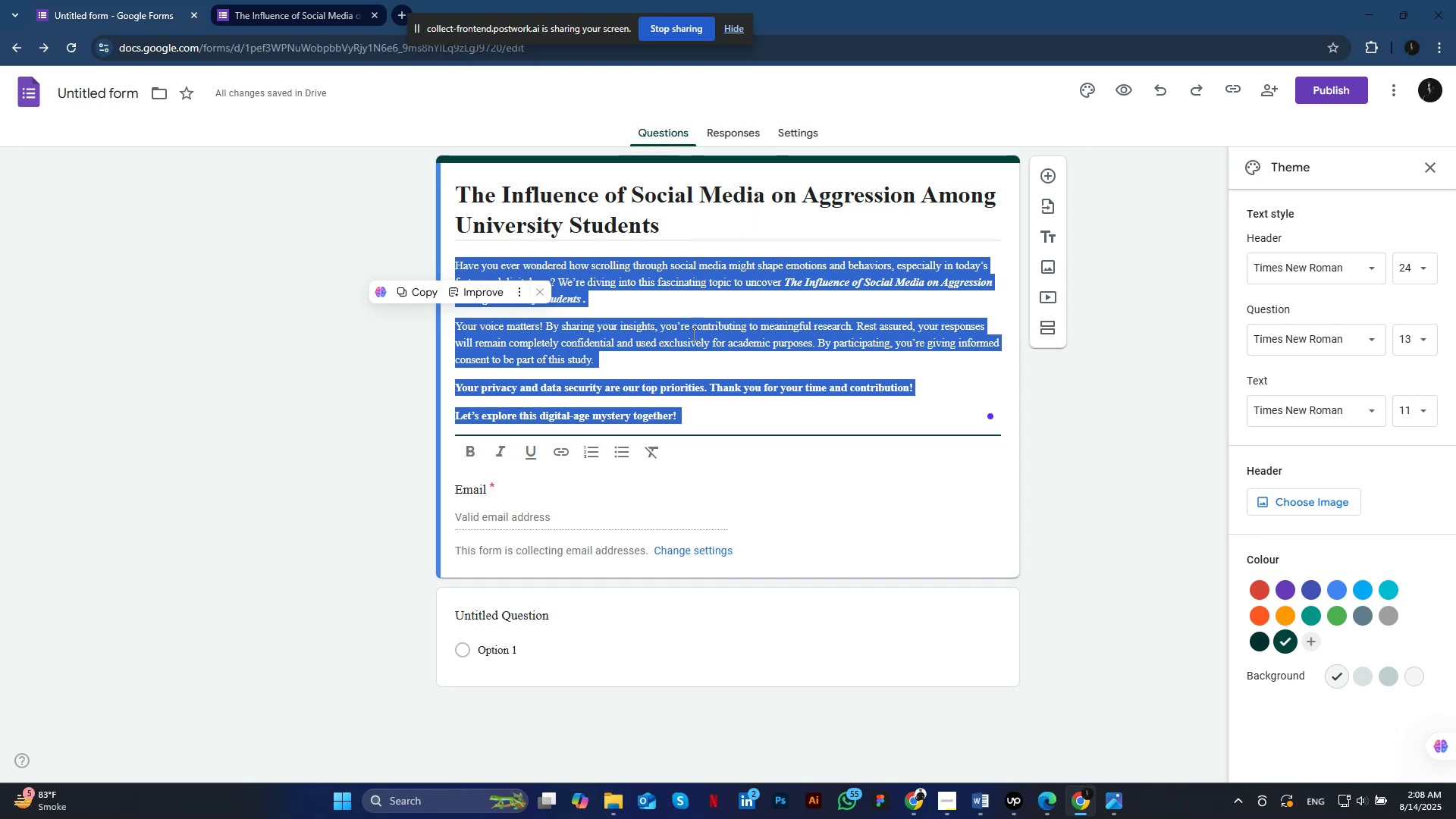 
scroll: coordinate [554, 505], scroll_direction: down, amount: 1.0
 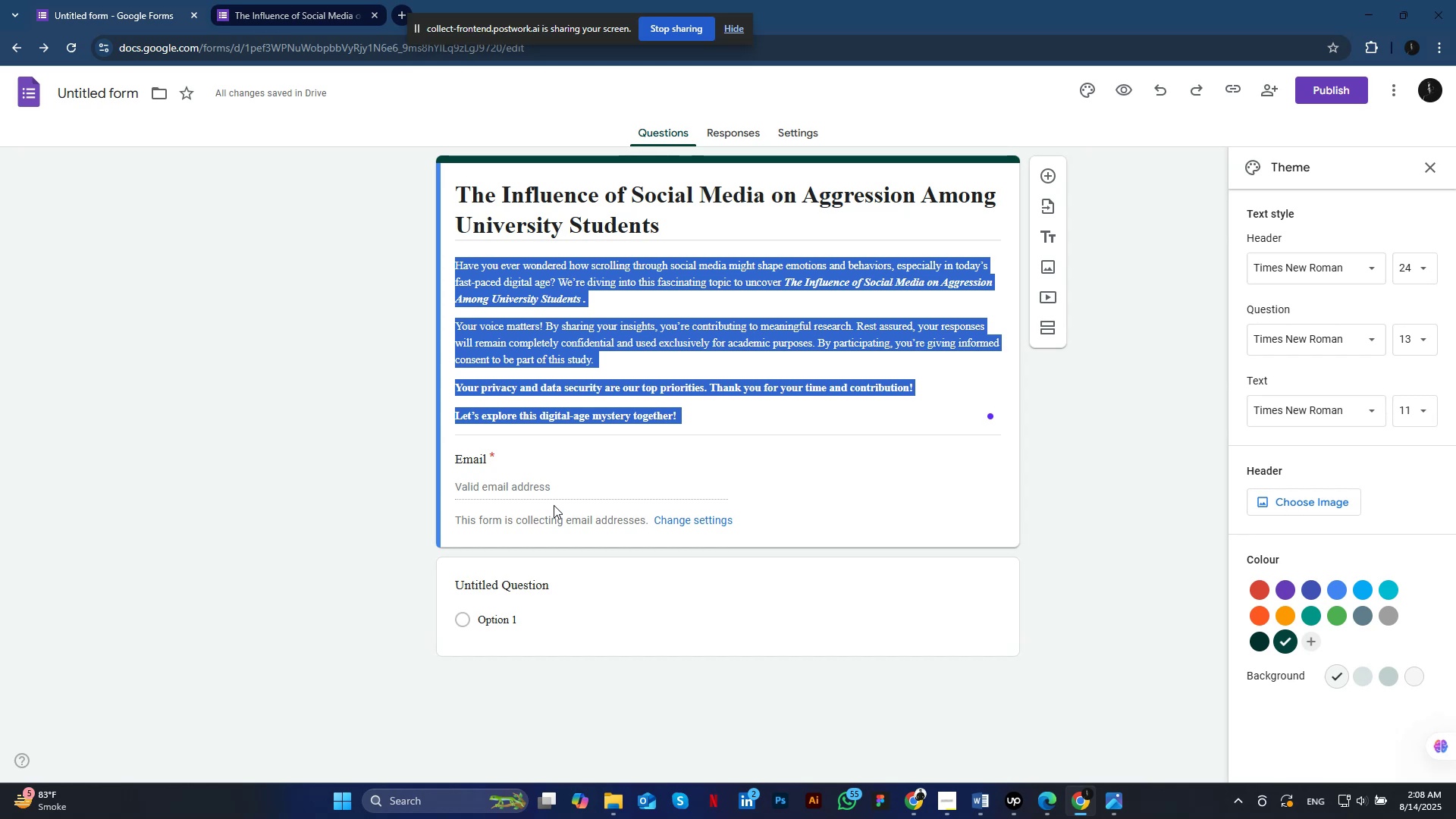 
wait(15.44)
 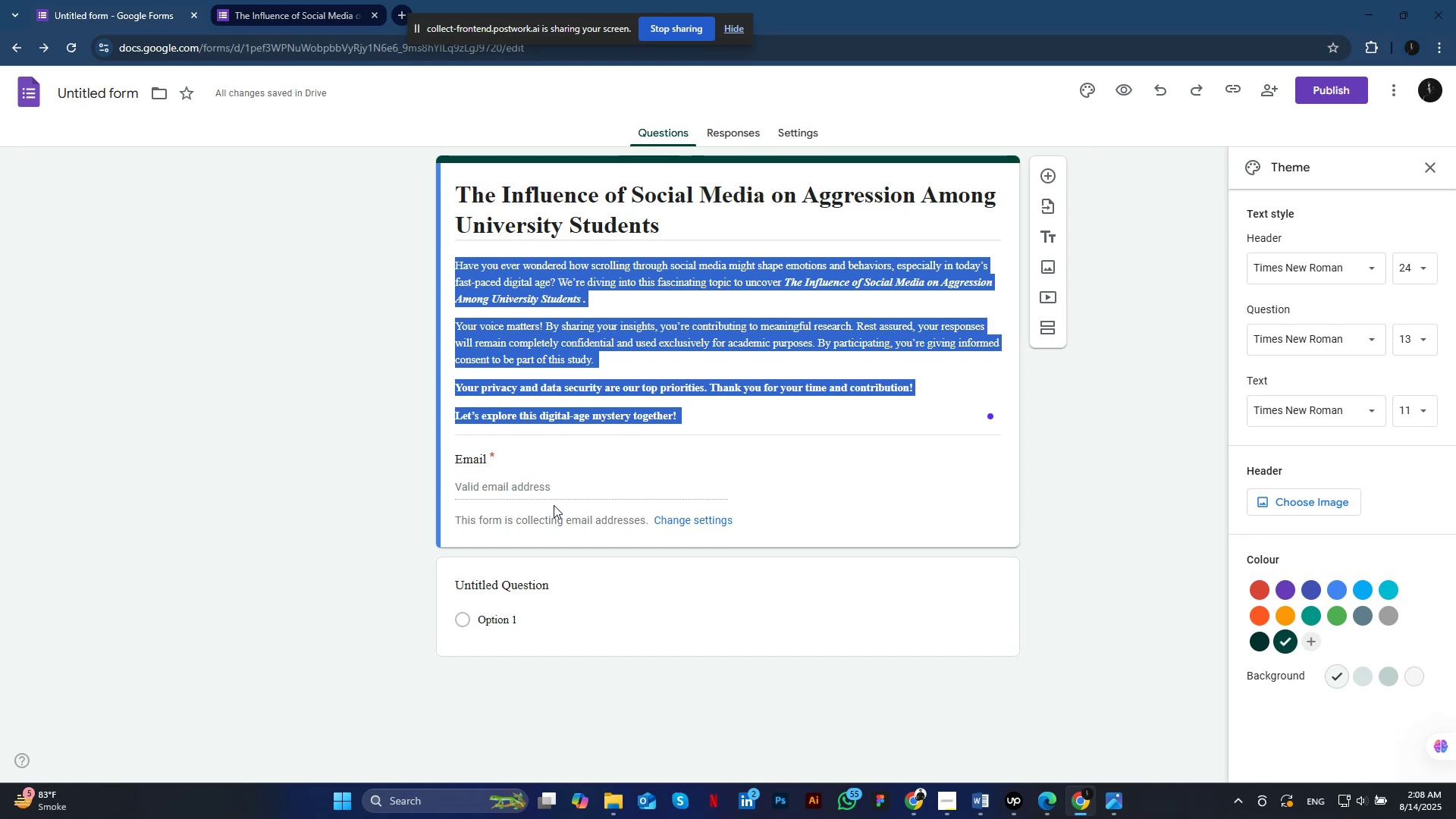 
left_click([498, 588])
 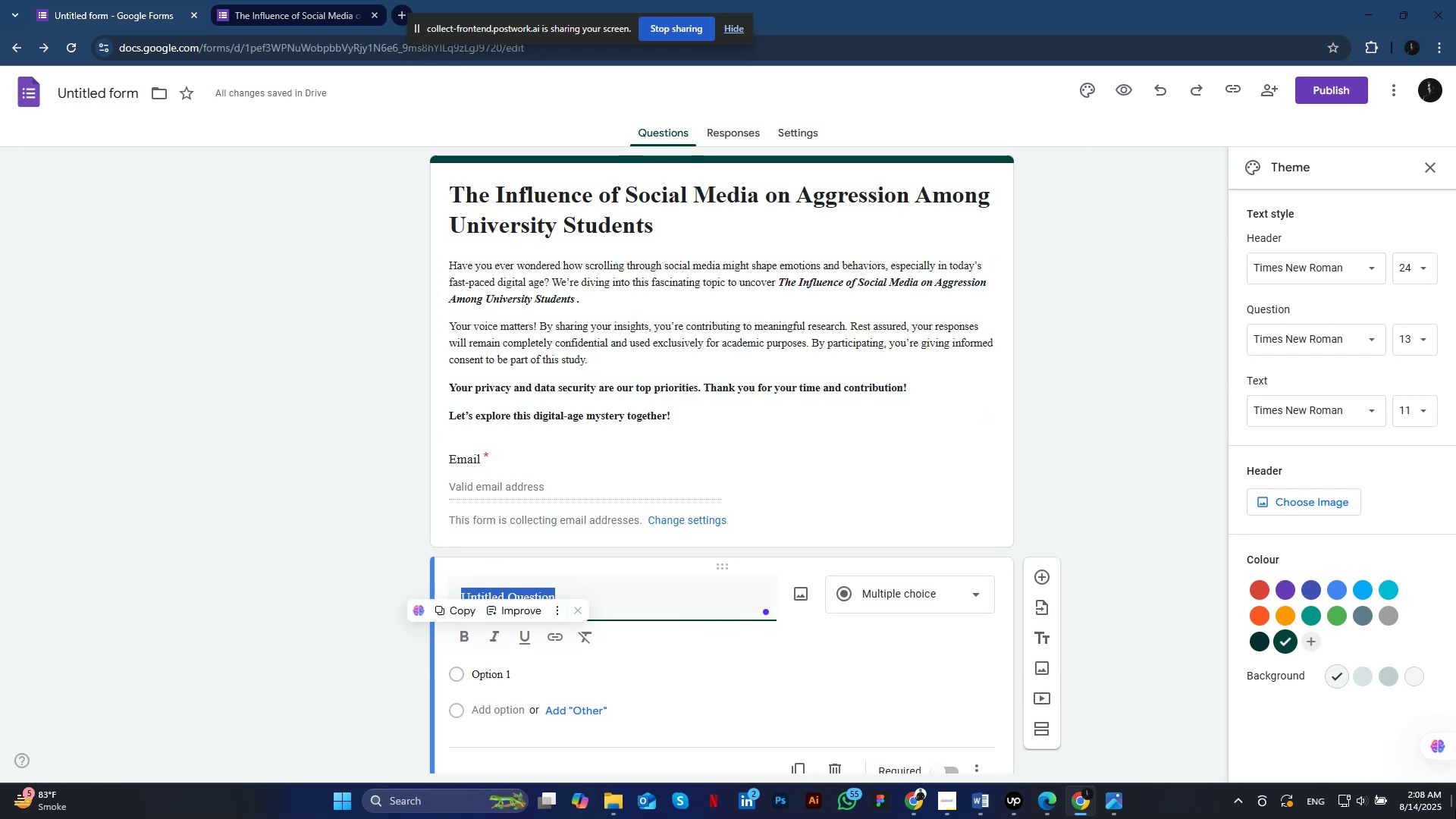 
left_click([981, 797])
 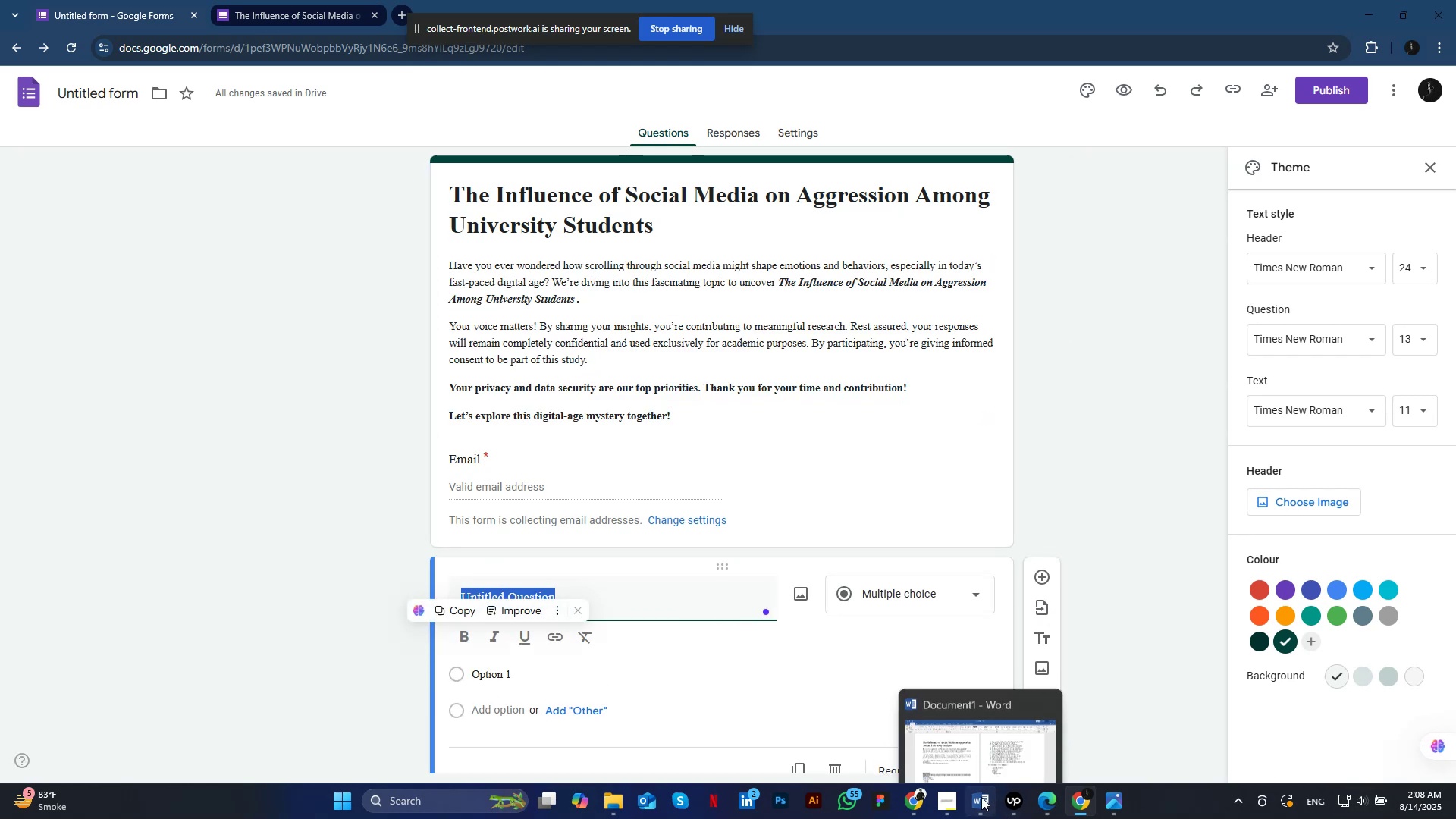 
scroll: coordinate [279, 592], scroll_direction: down, amount: 4.0
 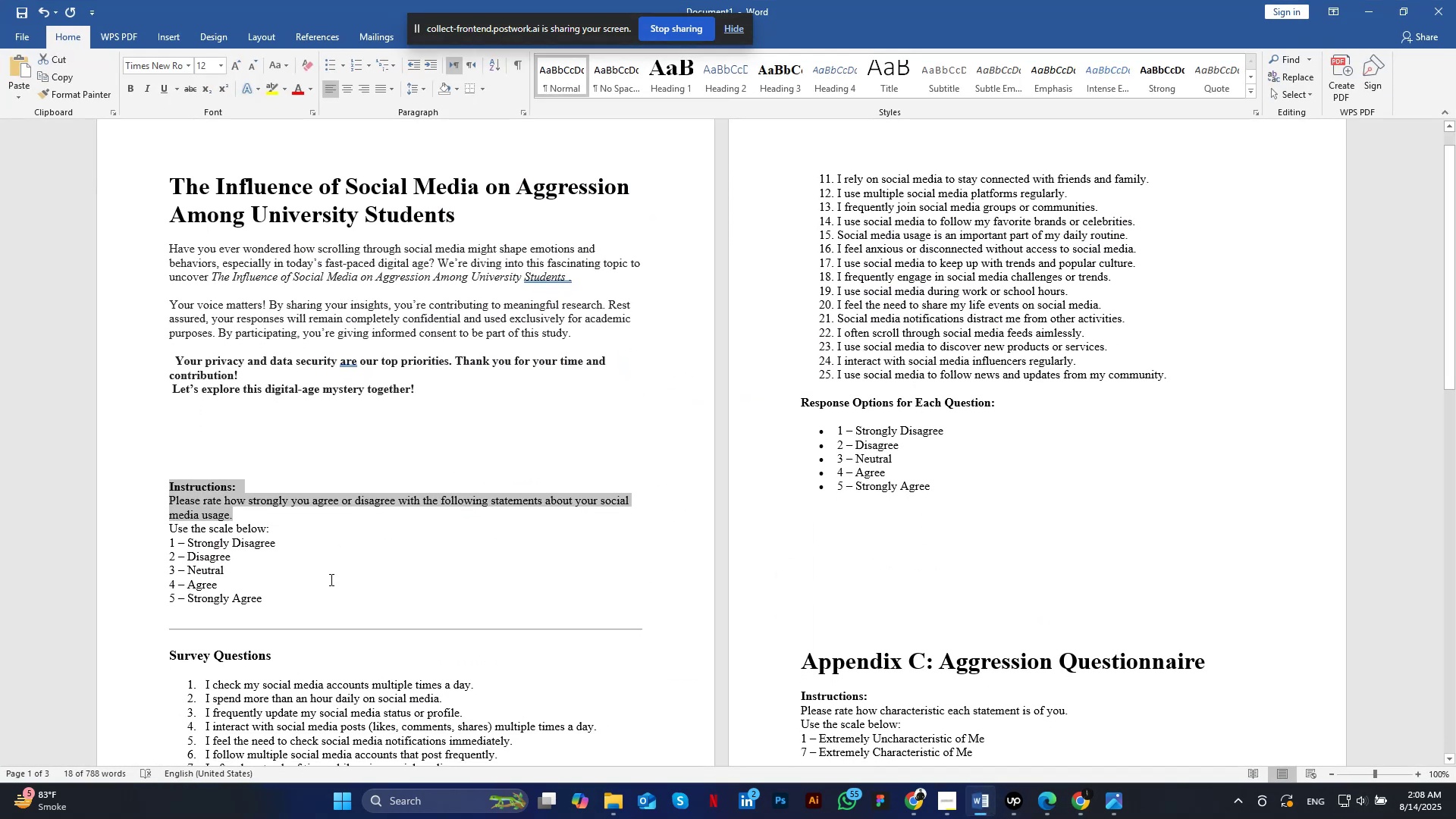 
scroll: coordinate [316, 486], scroll_direction: up, amount: 2.0
 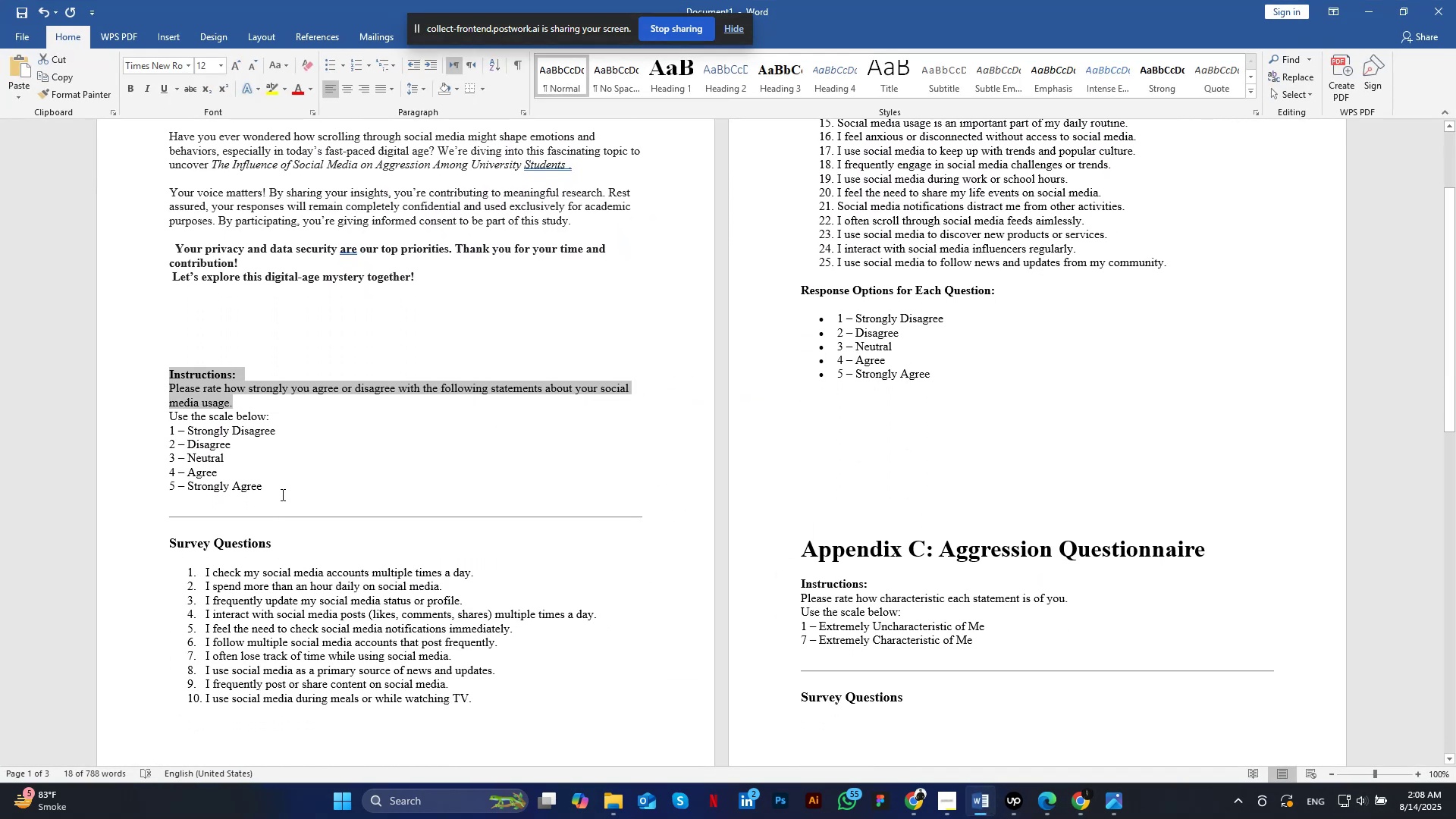 
scroll: coordinate [325, 512], scroll_direction: down, amount: 14.0
 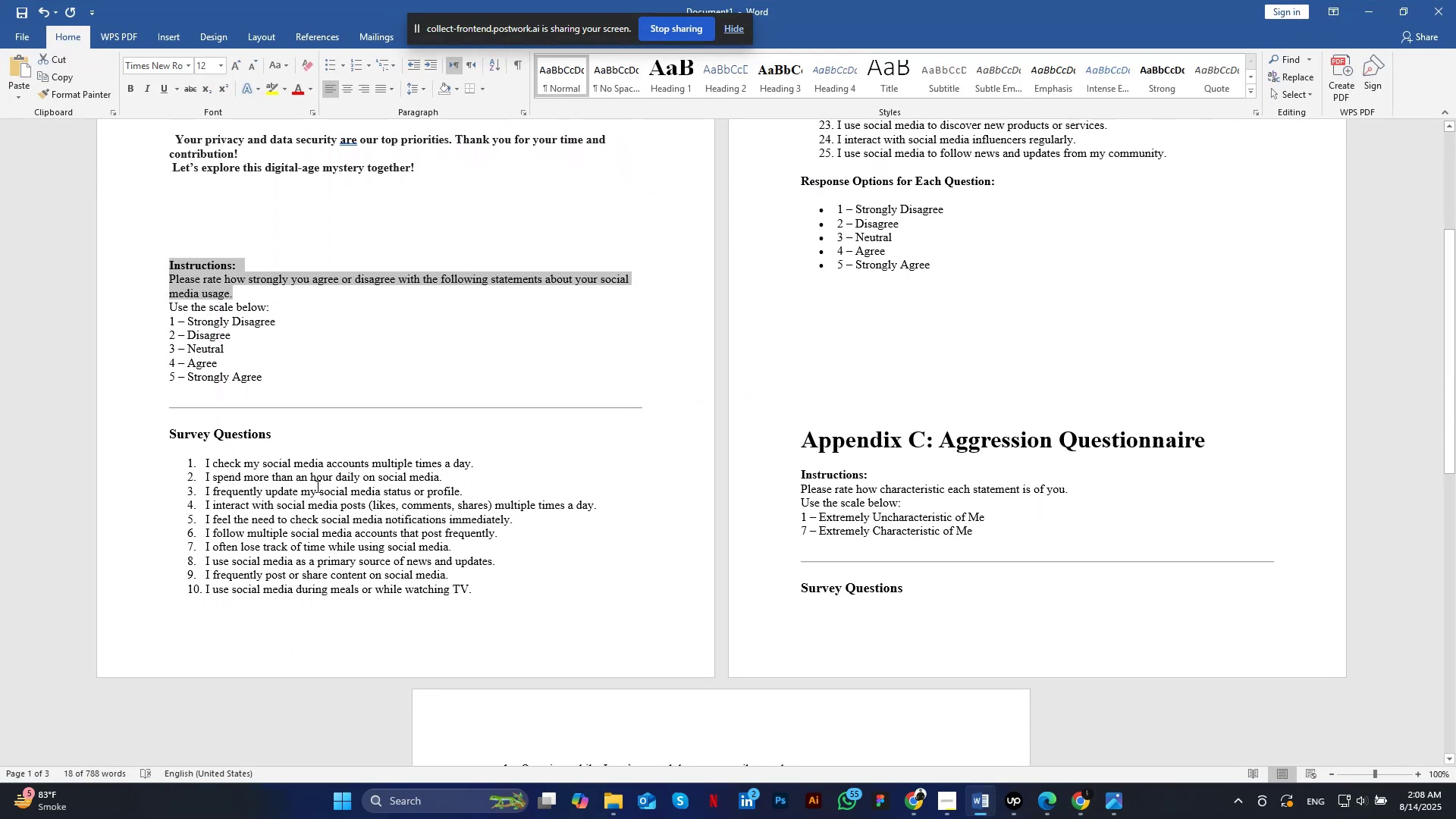 
scroll: coordinate [394, 527], scroll_direction: up, amount: 22.0
 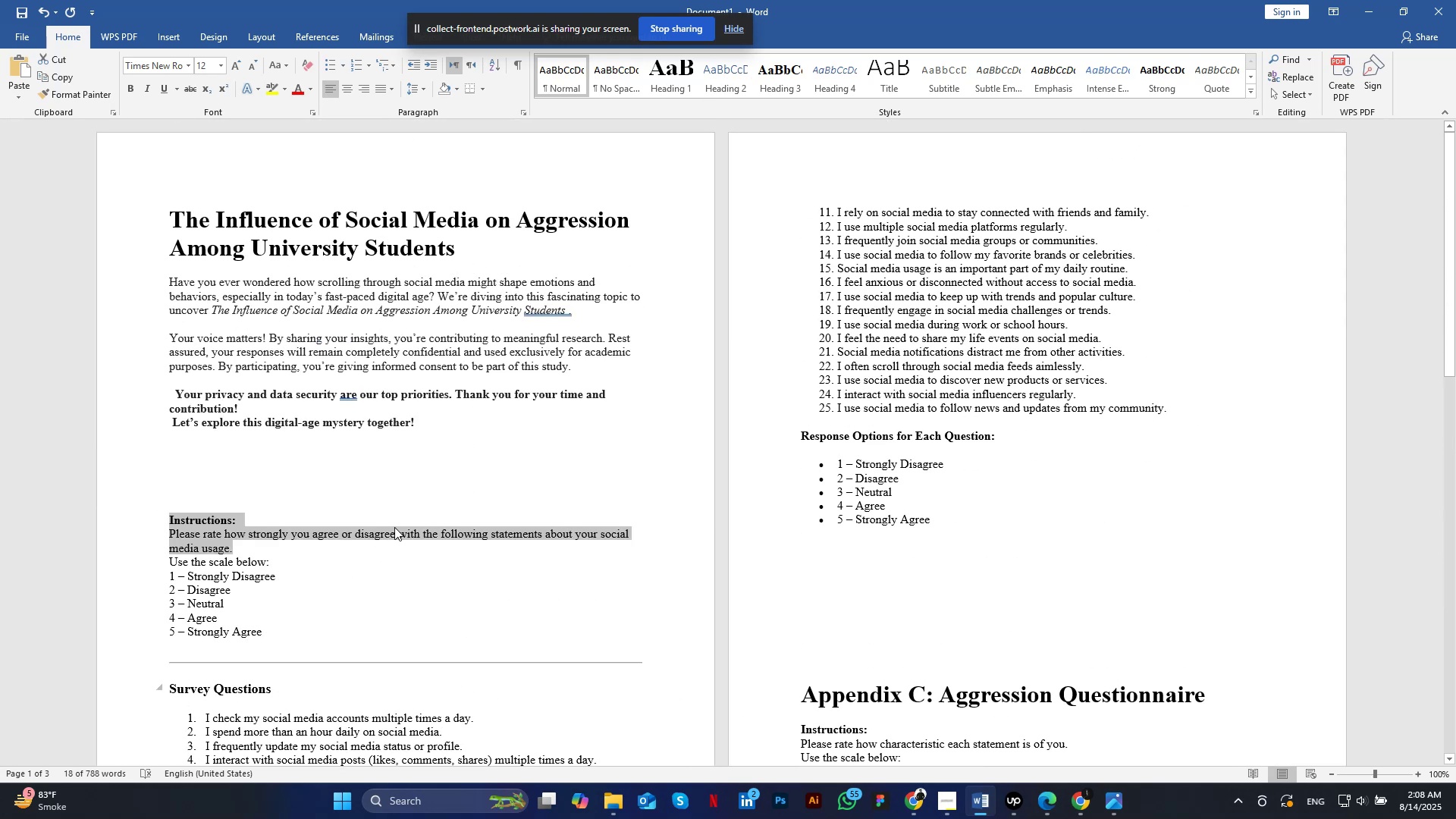 
scroll: coordinate [385, 538], scroll_direction: down, amount: 6.0
 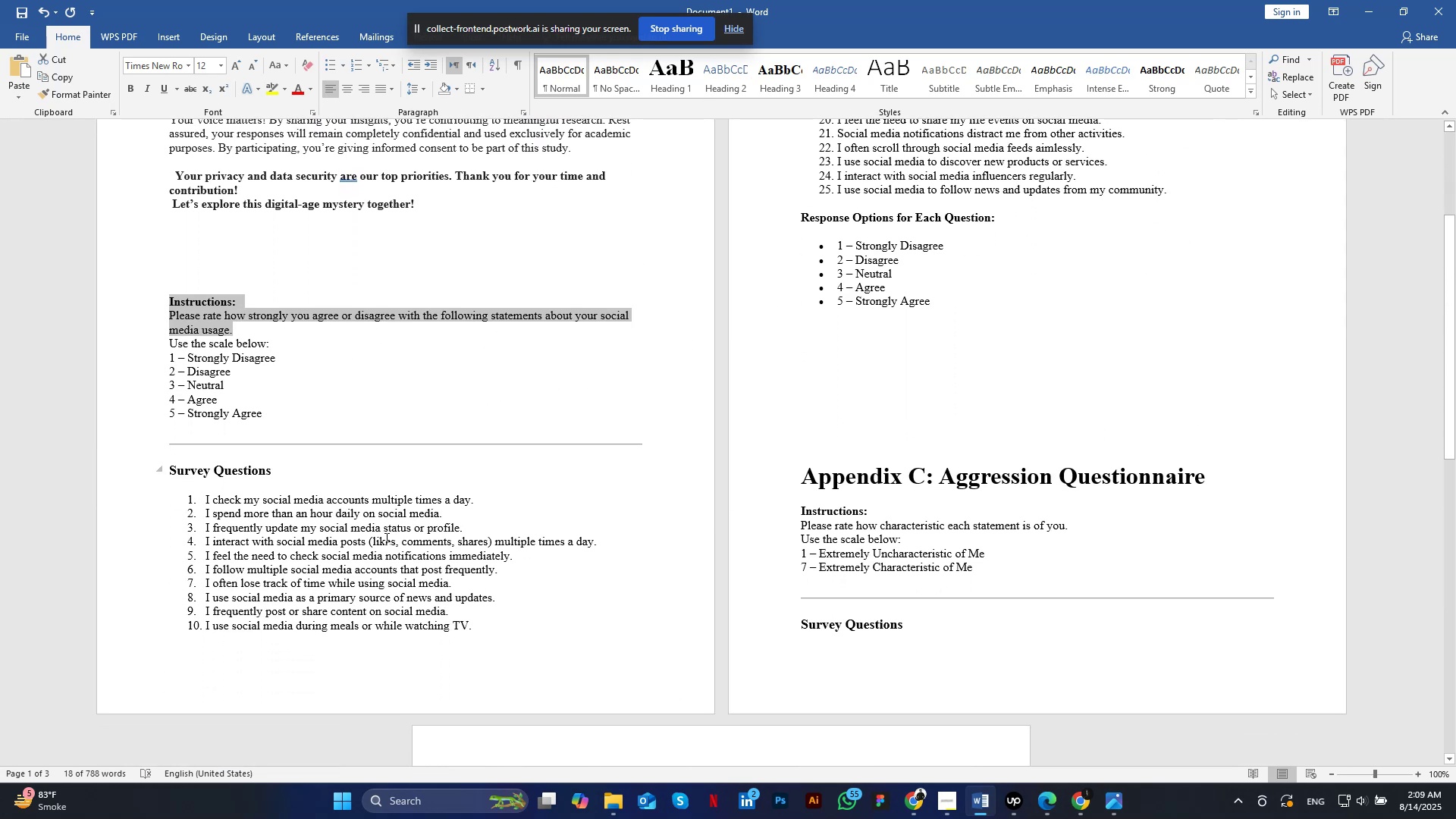 
wait(8.22)
 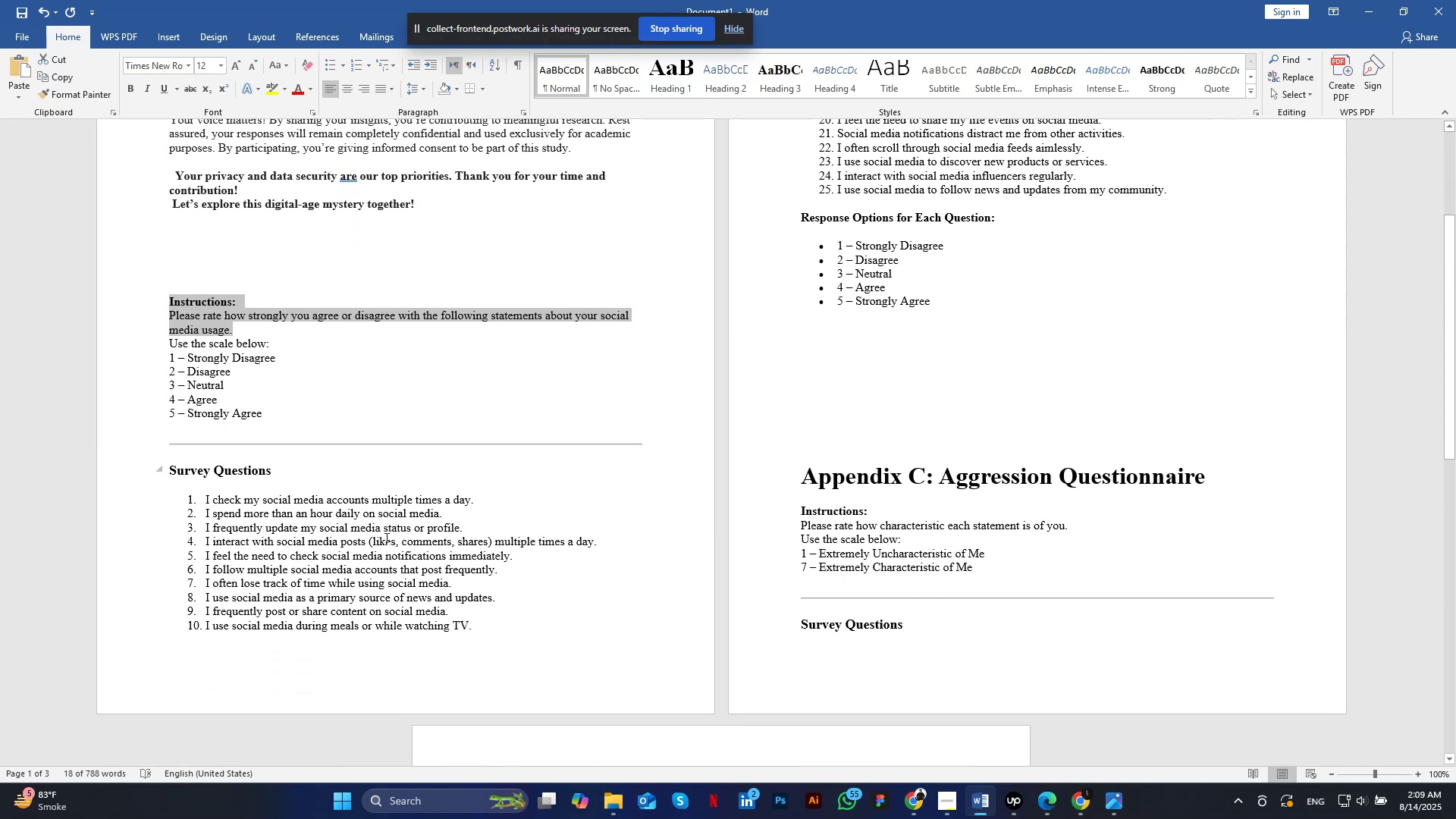 
left_click_drag(start_coordinate=[804, 475], to_coordinate=[1207, 477])
 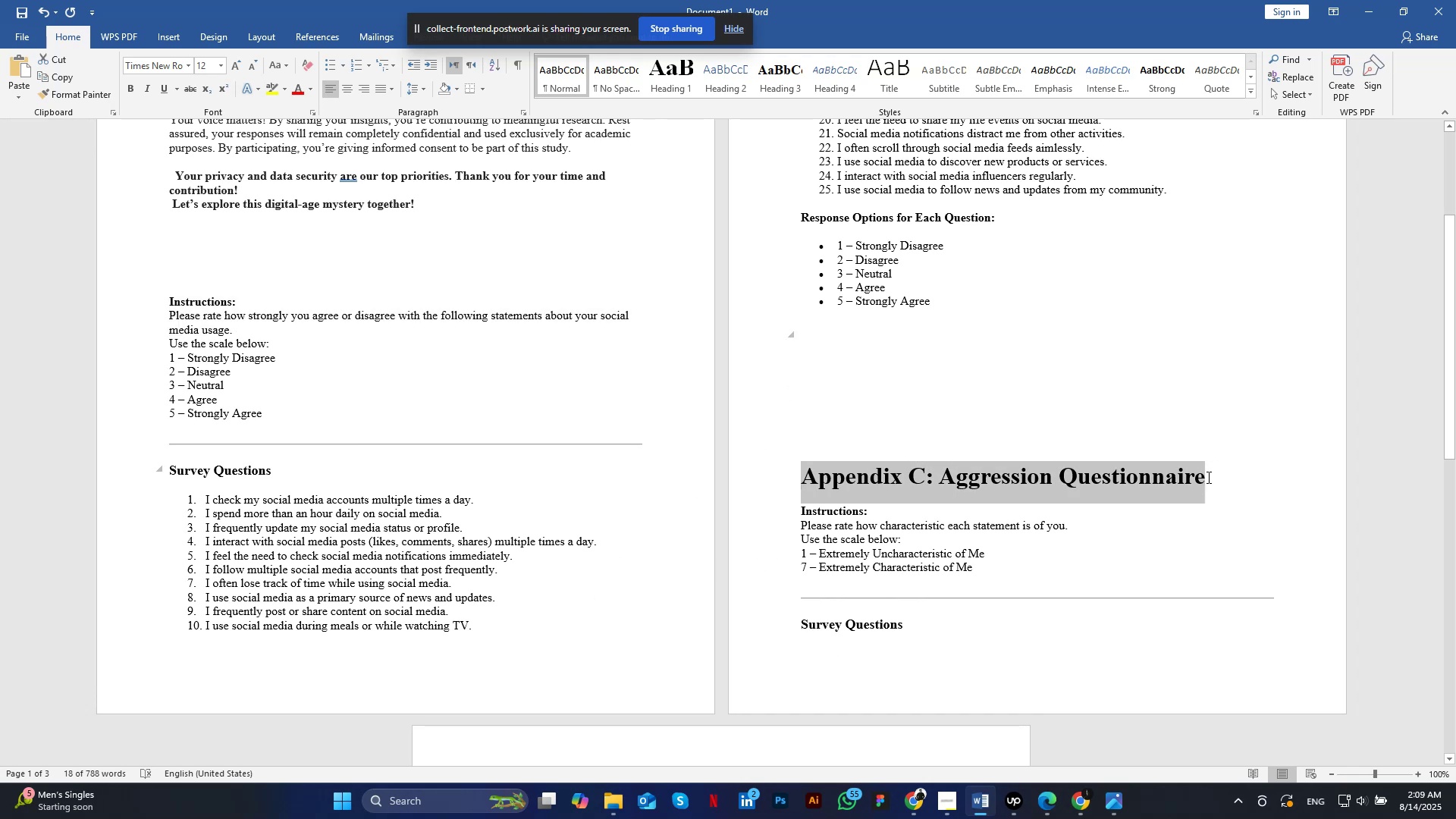 
key(Control+C)
 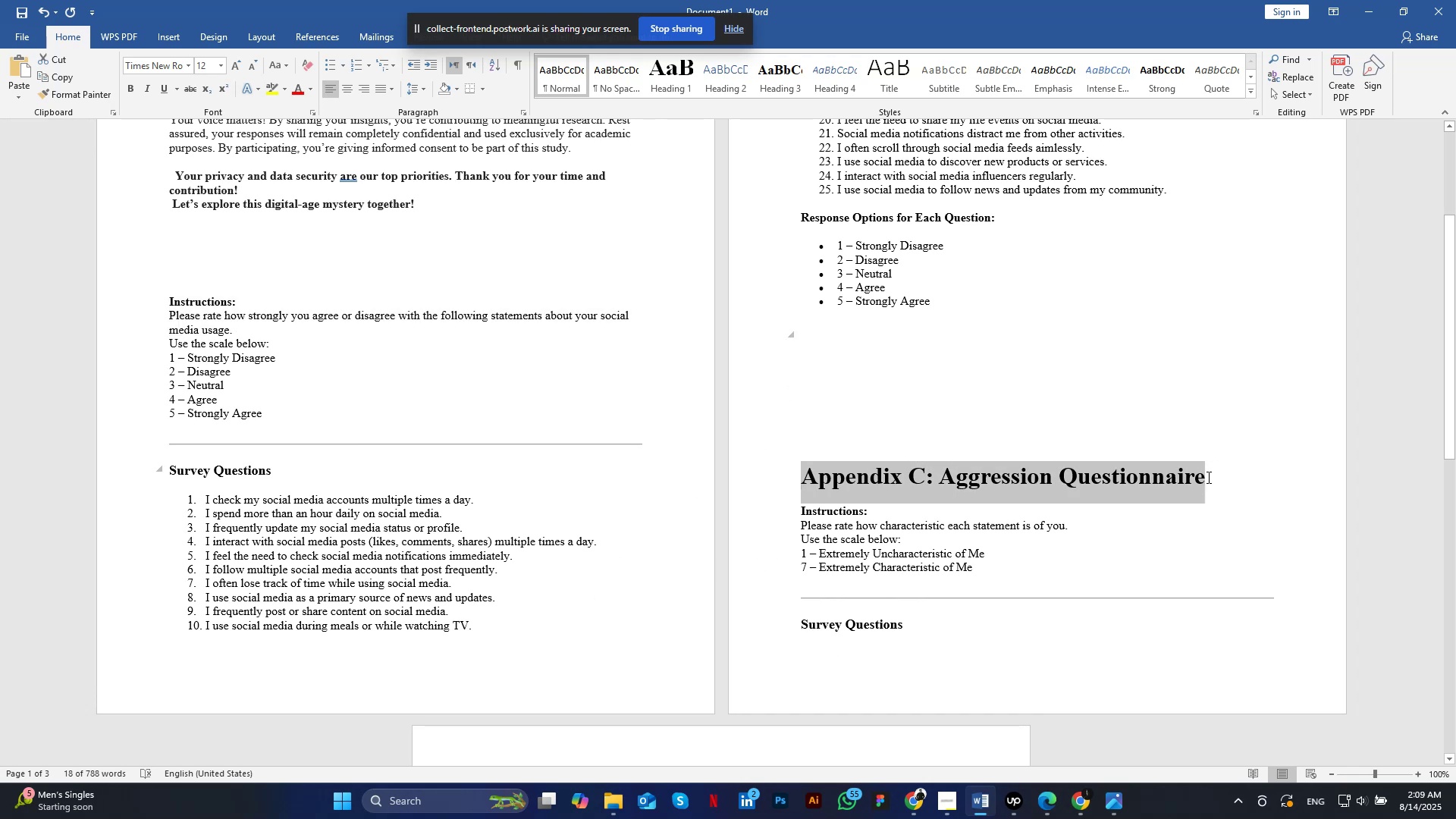 
left_click([1363, 16])
 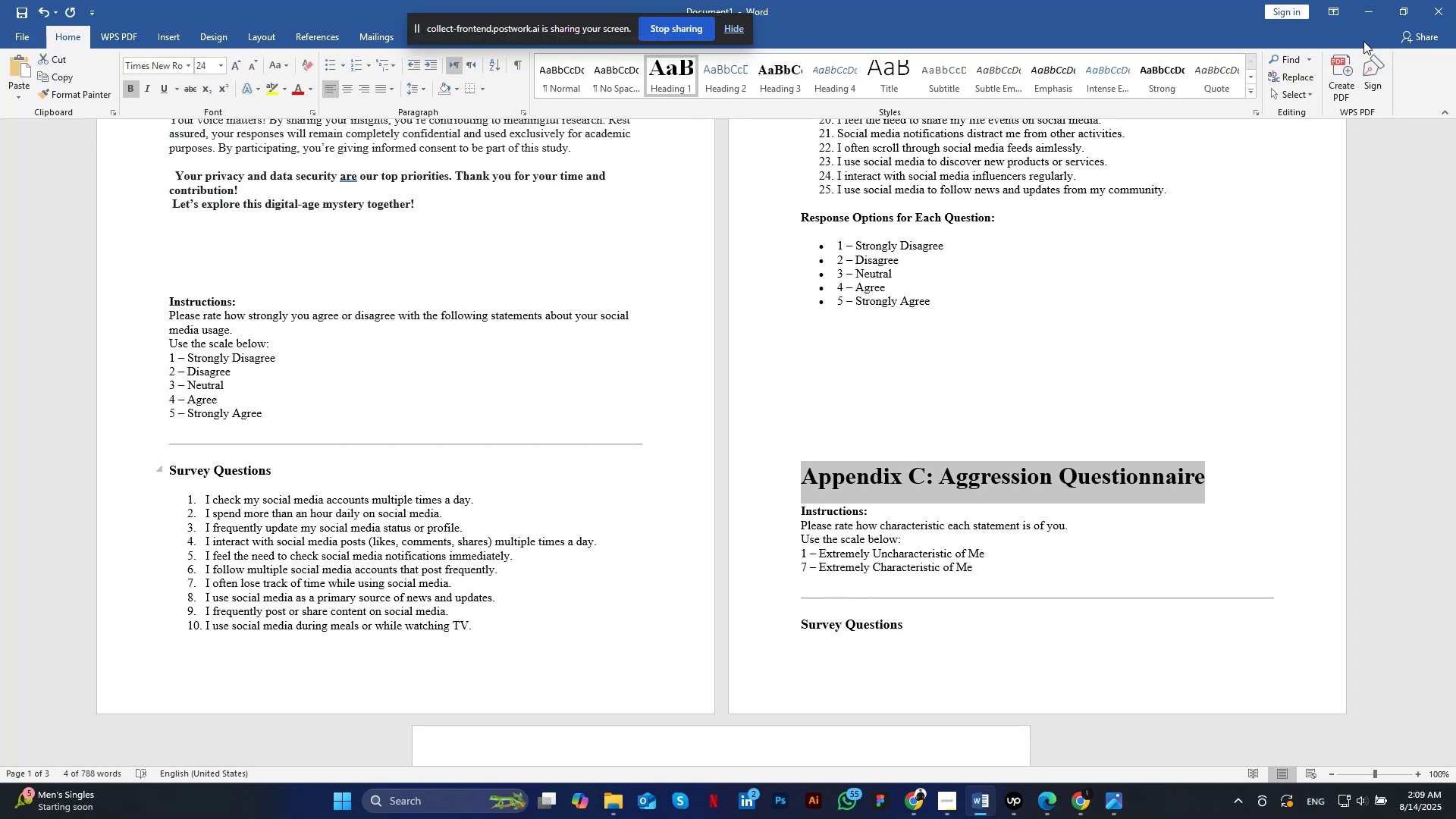 
hold_key(key=ControlLeft, duration=1.52)
 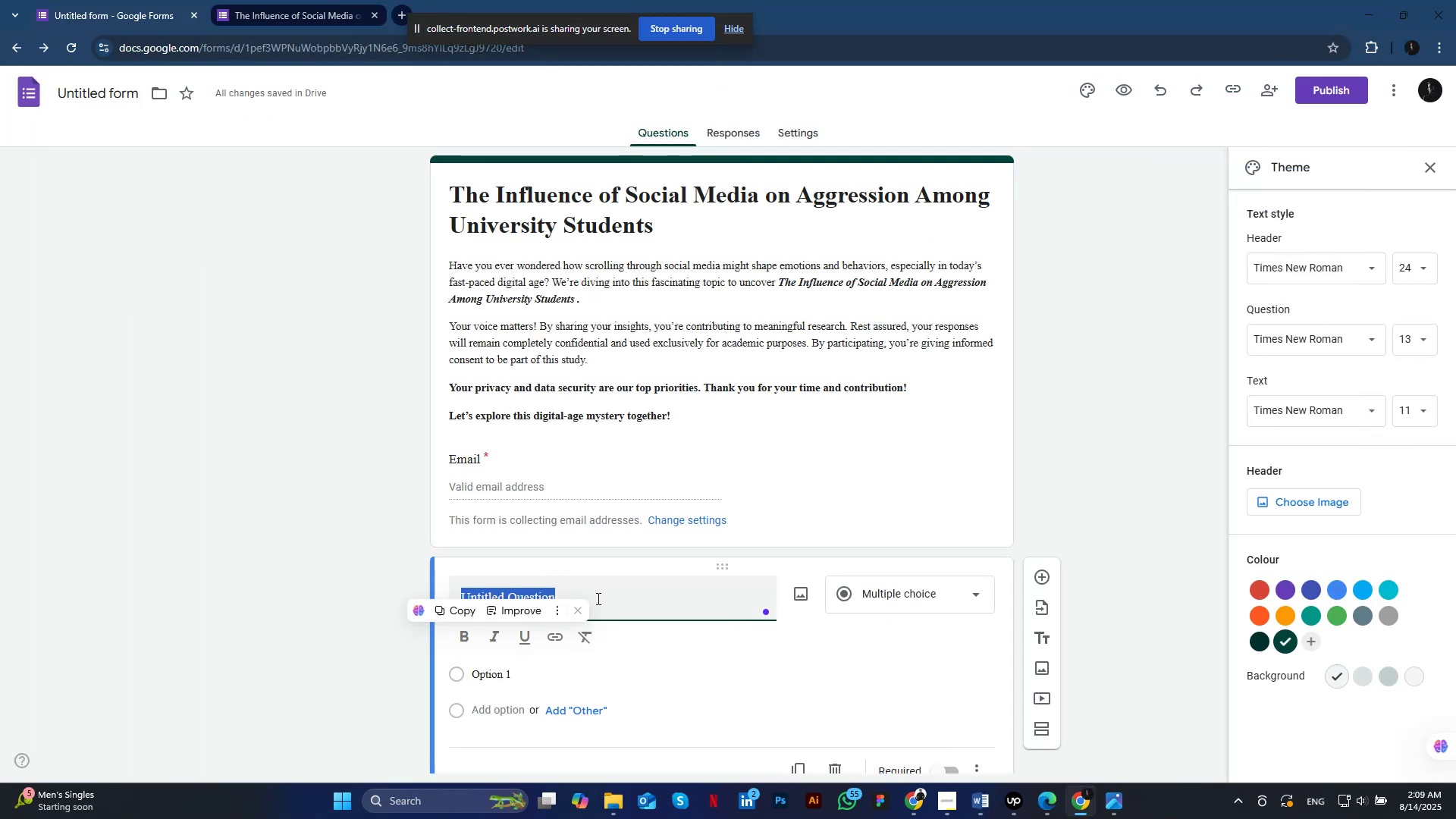 
hold_key(key=ControlLeft, duration=1.53)
 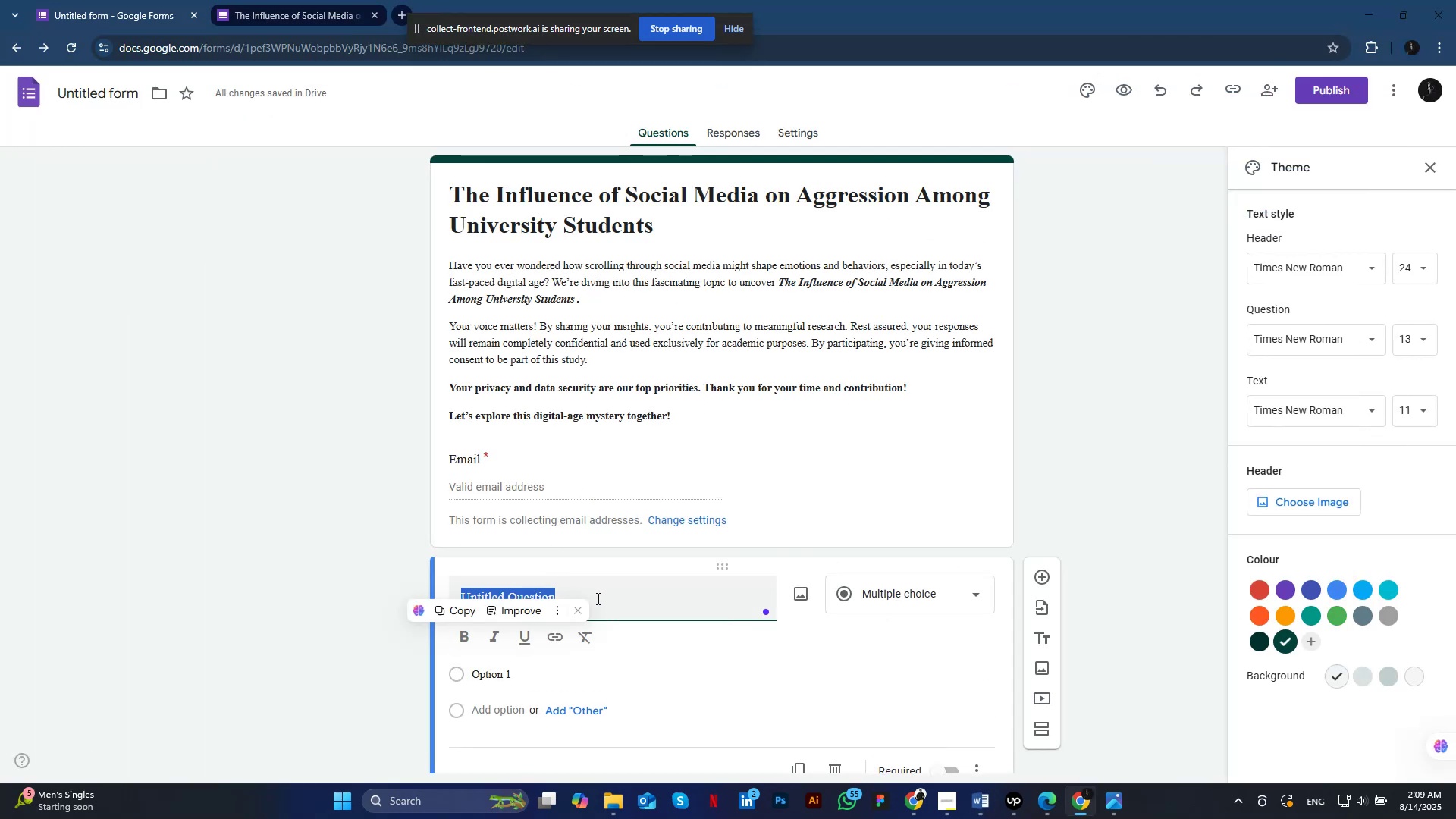 
key(Control+V)
 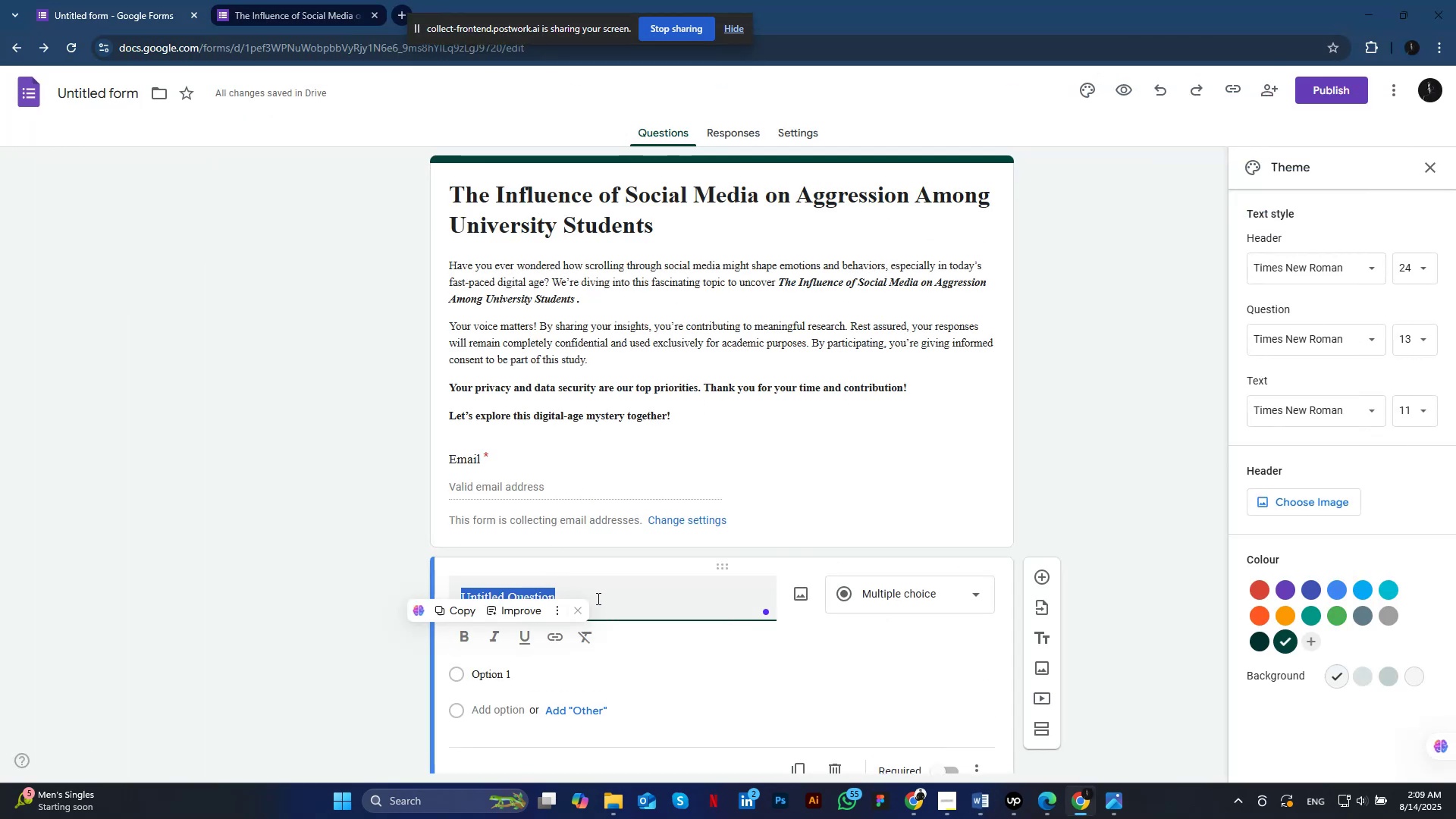 
key(Control+A)
 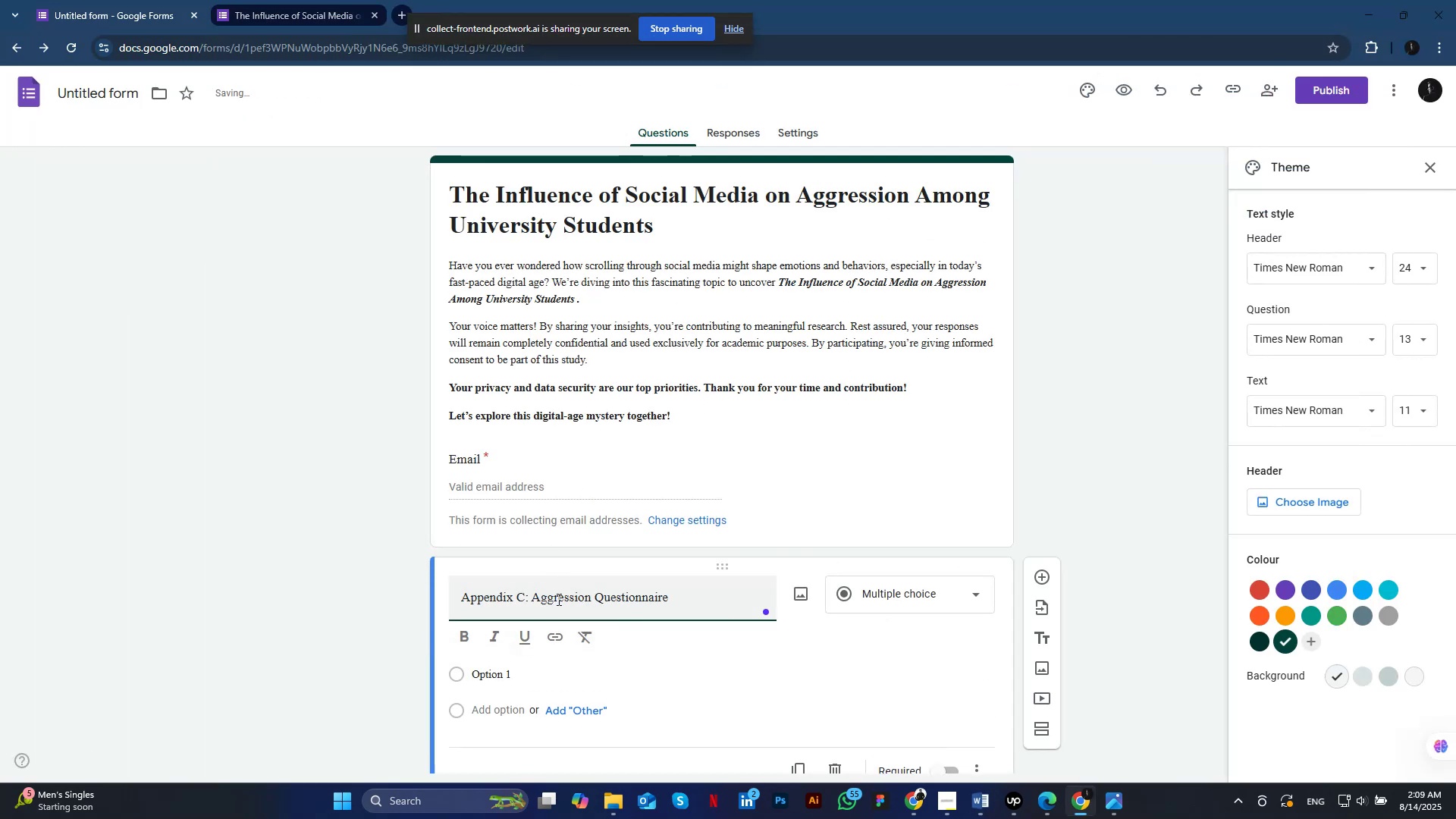 
left_click([472, 635])
 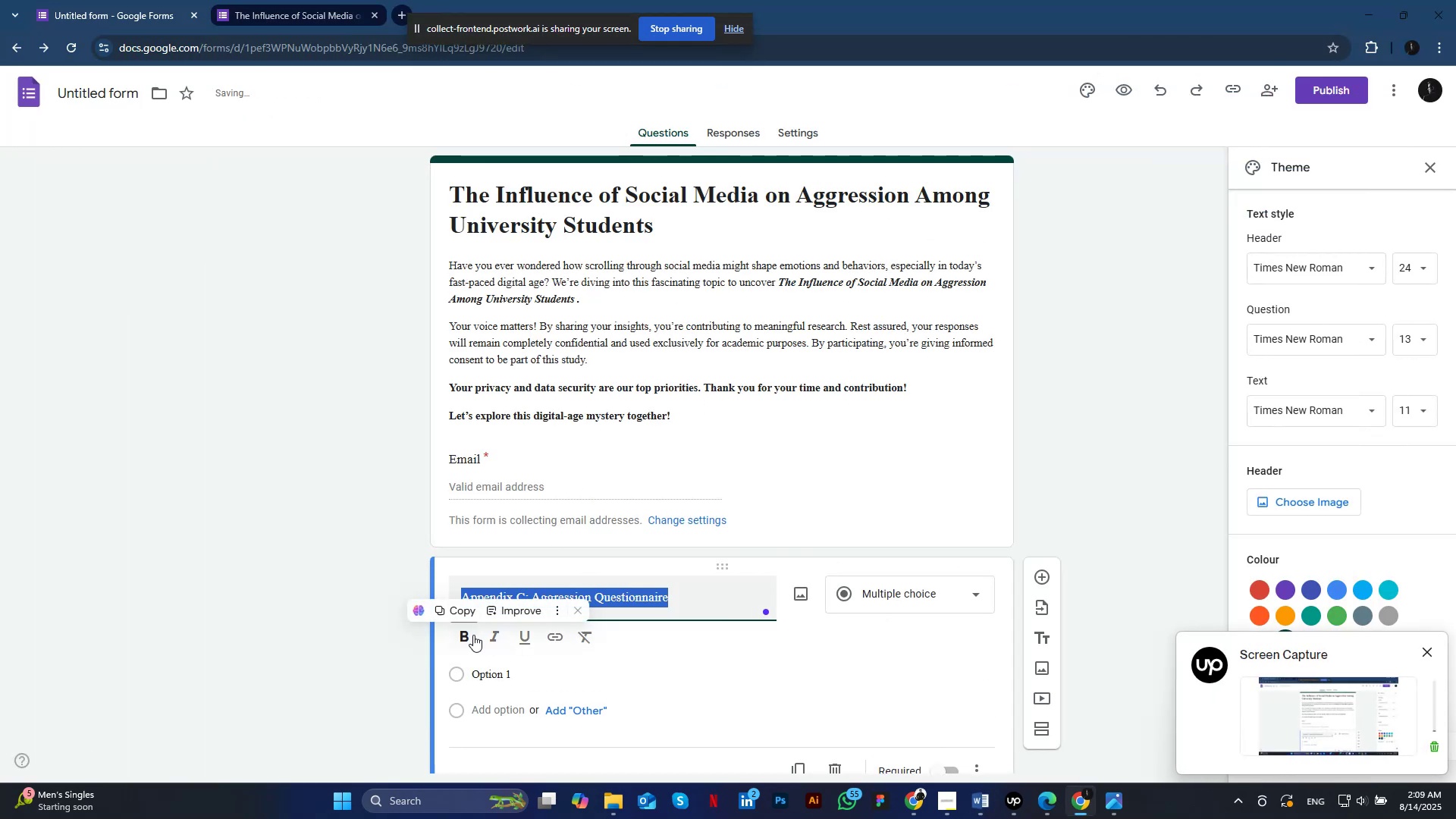 
left_click([717, 594])
 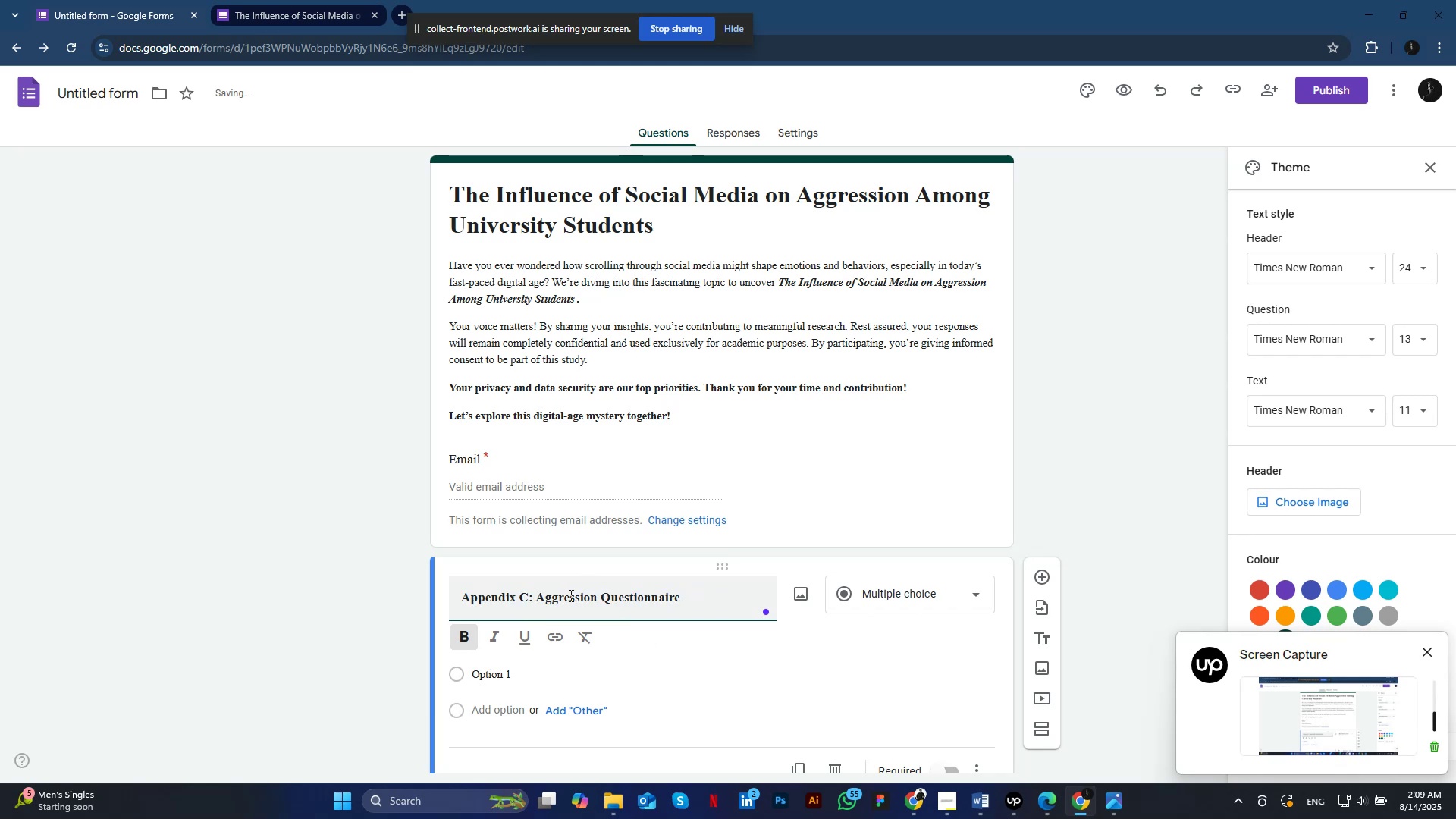 
left_click([525, 598])
 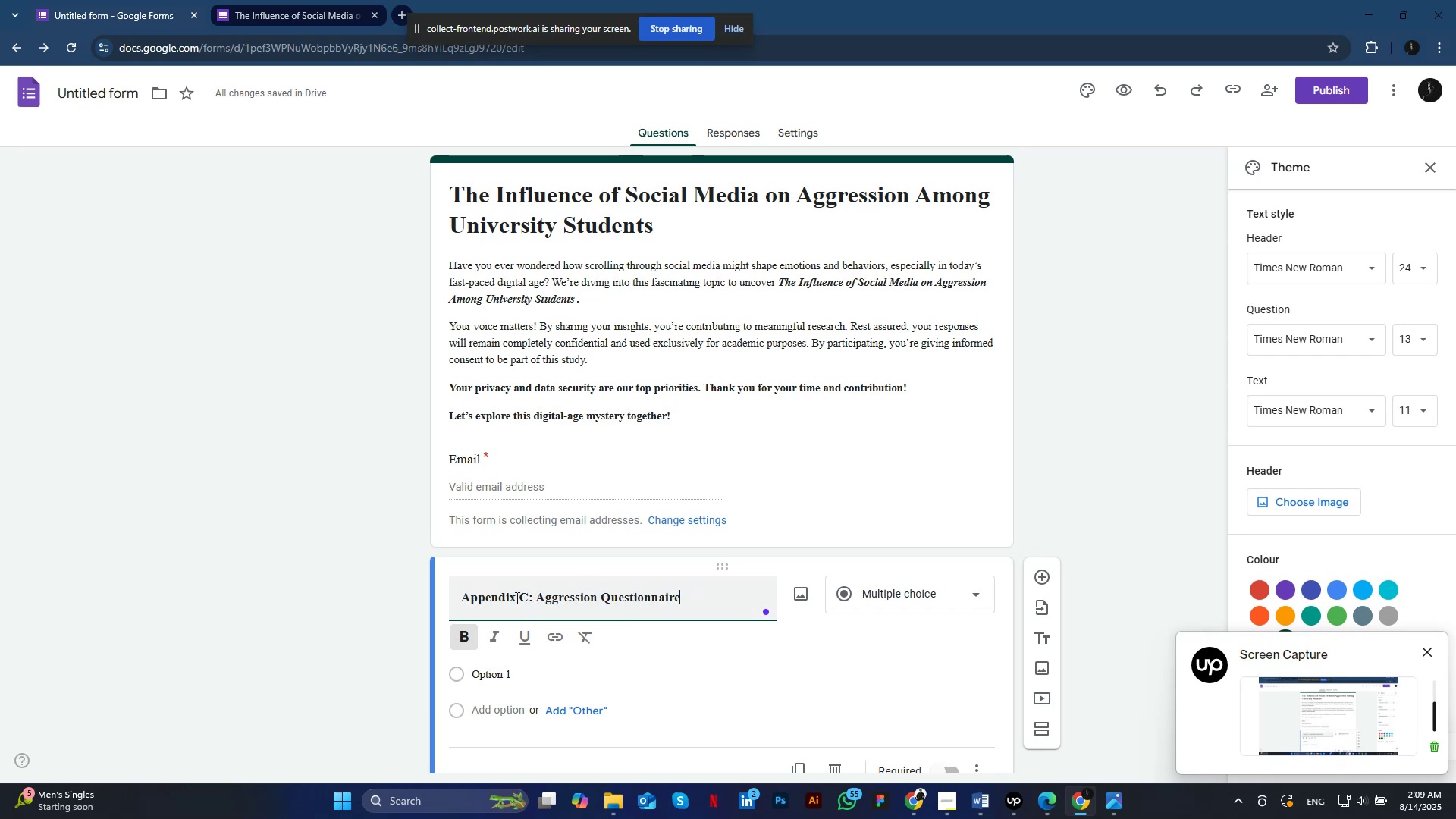 
key(Backspace)
 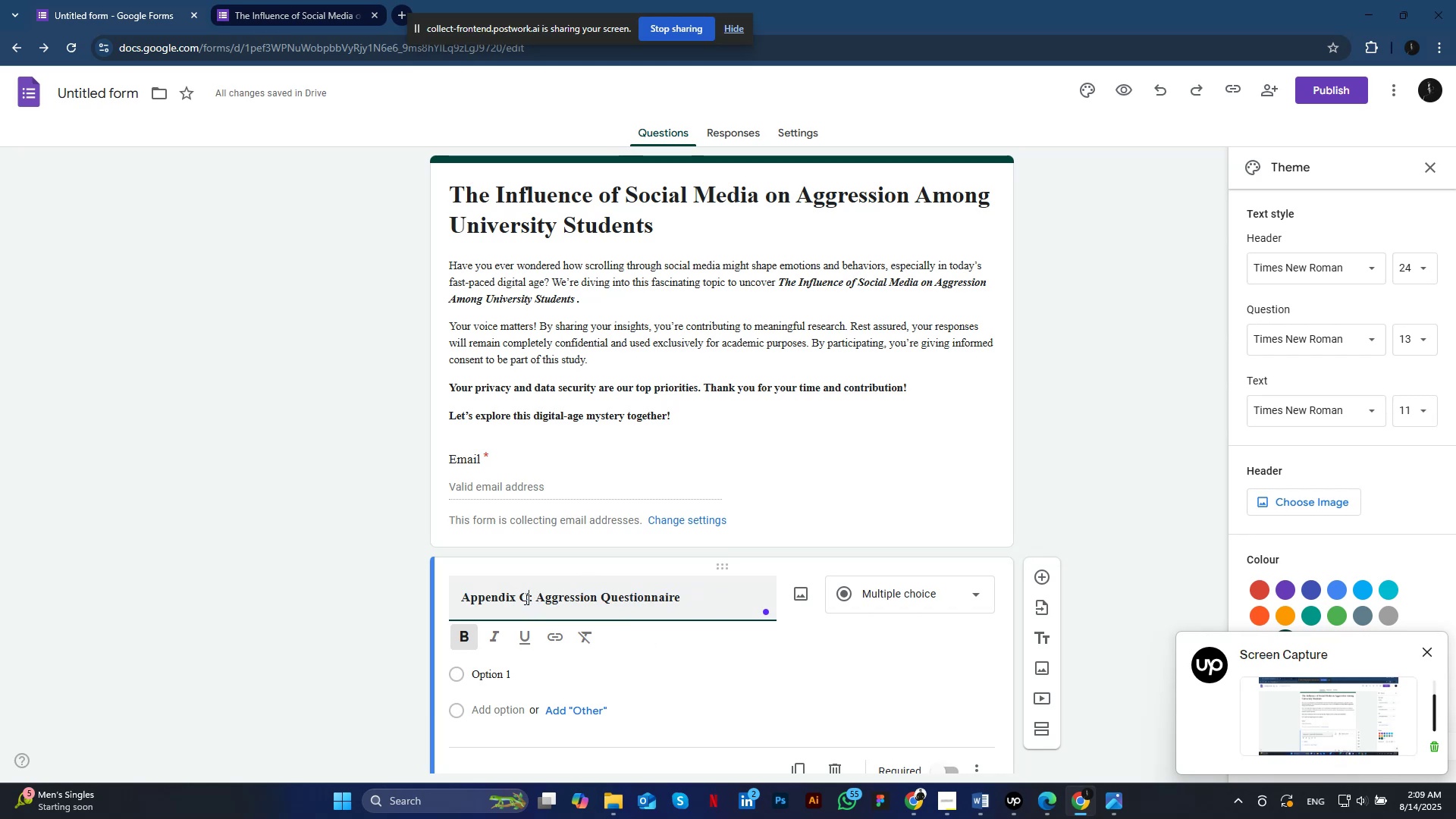 
key(A)
 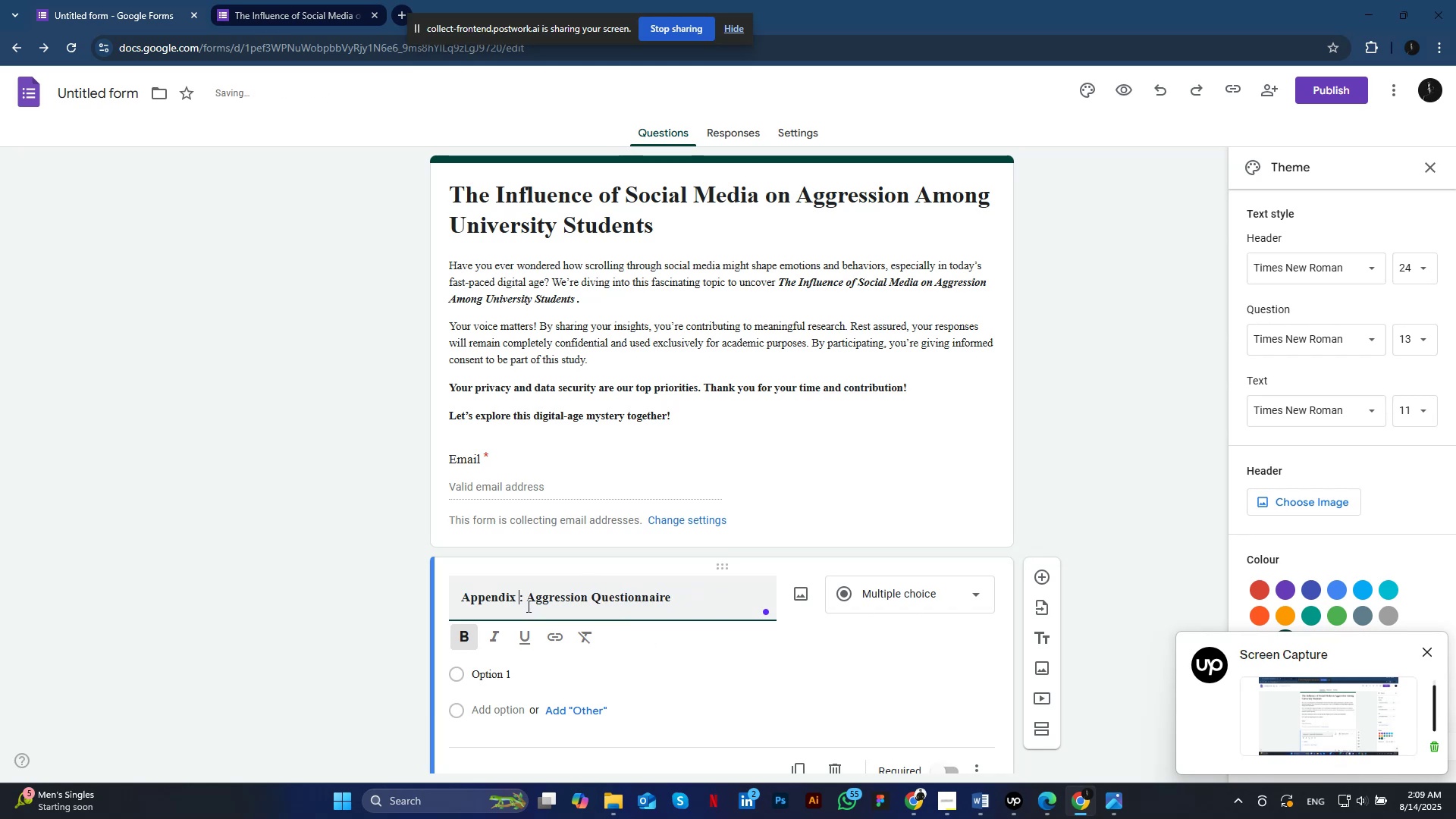 
key(Backspace)
 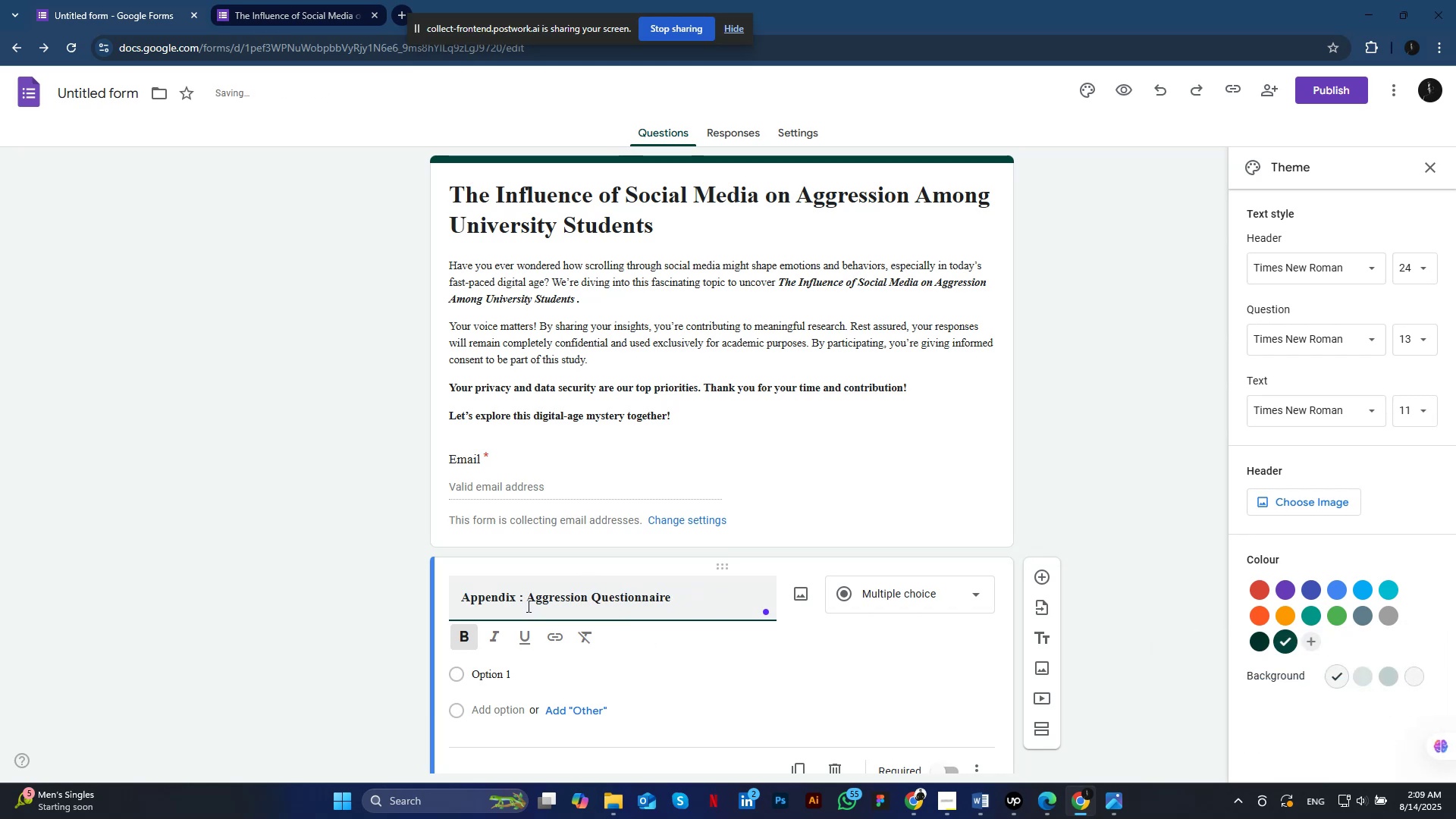 
key(CapsLock)
 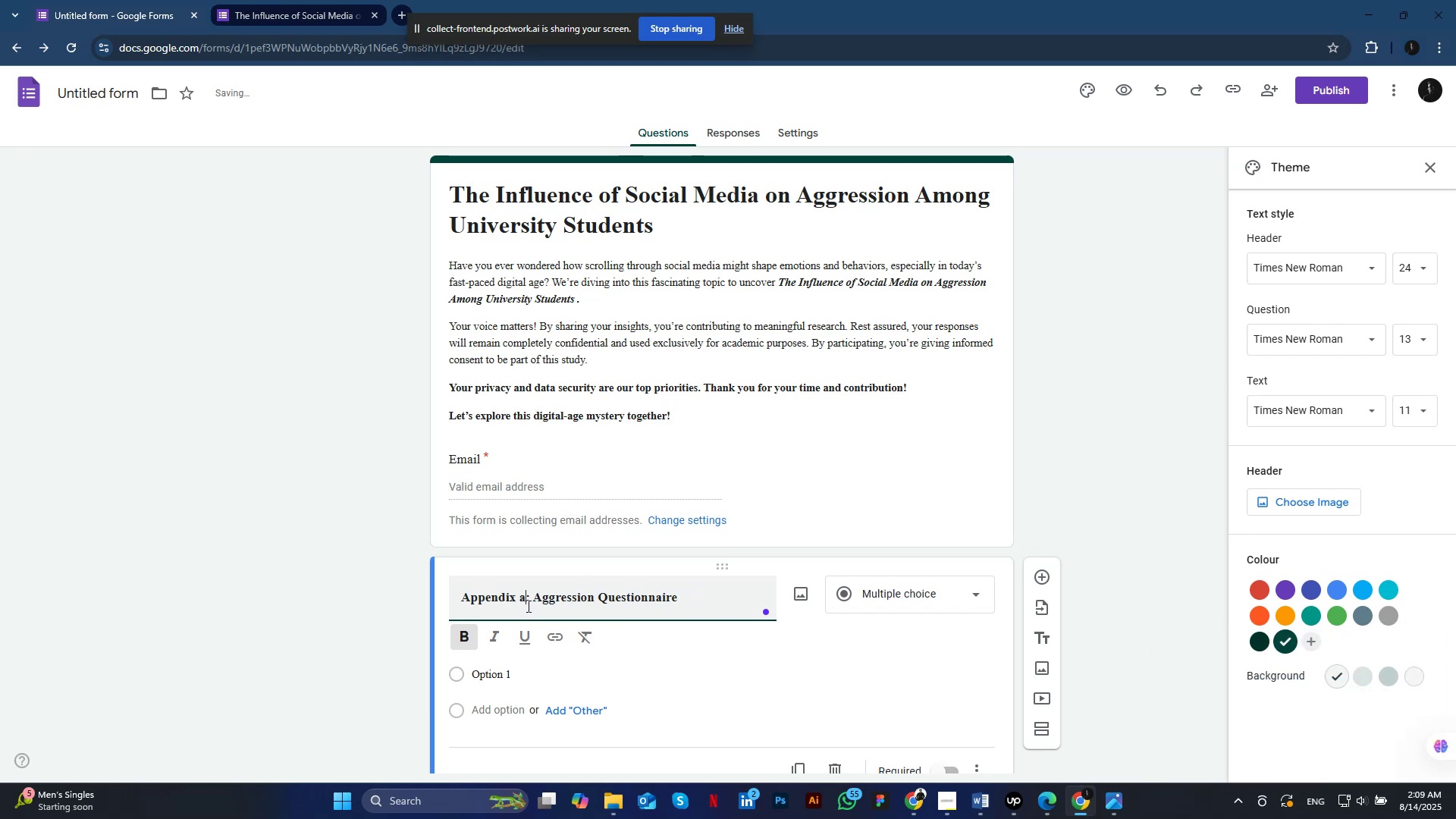 
key(A)
 